 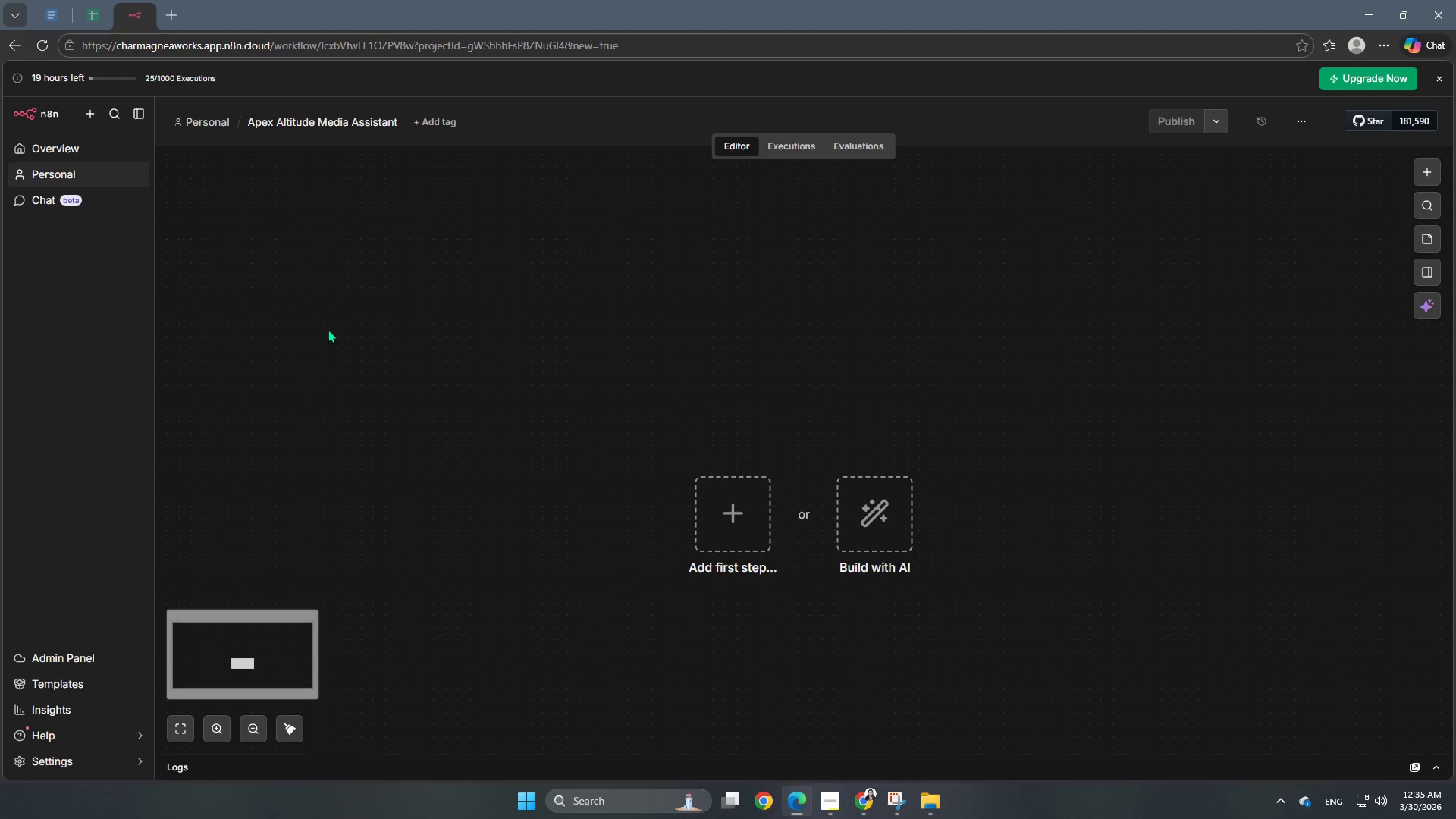 
scroll: coordinate [540, 375], scroll_direction: down, amount: 2.0
 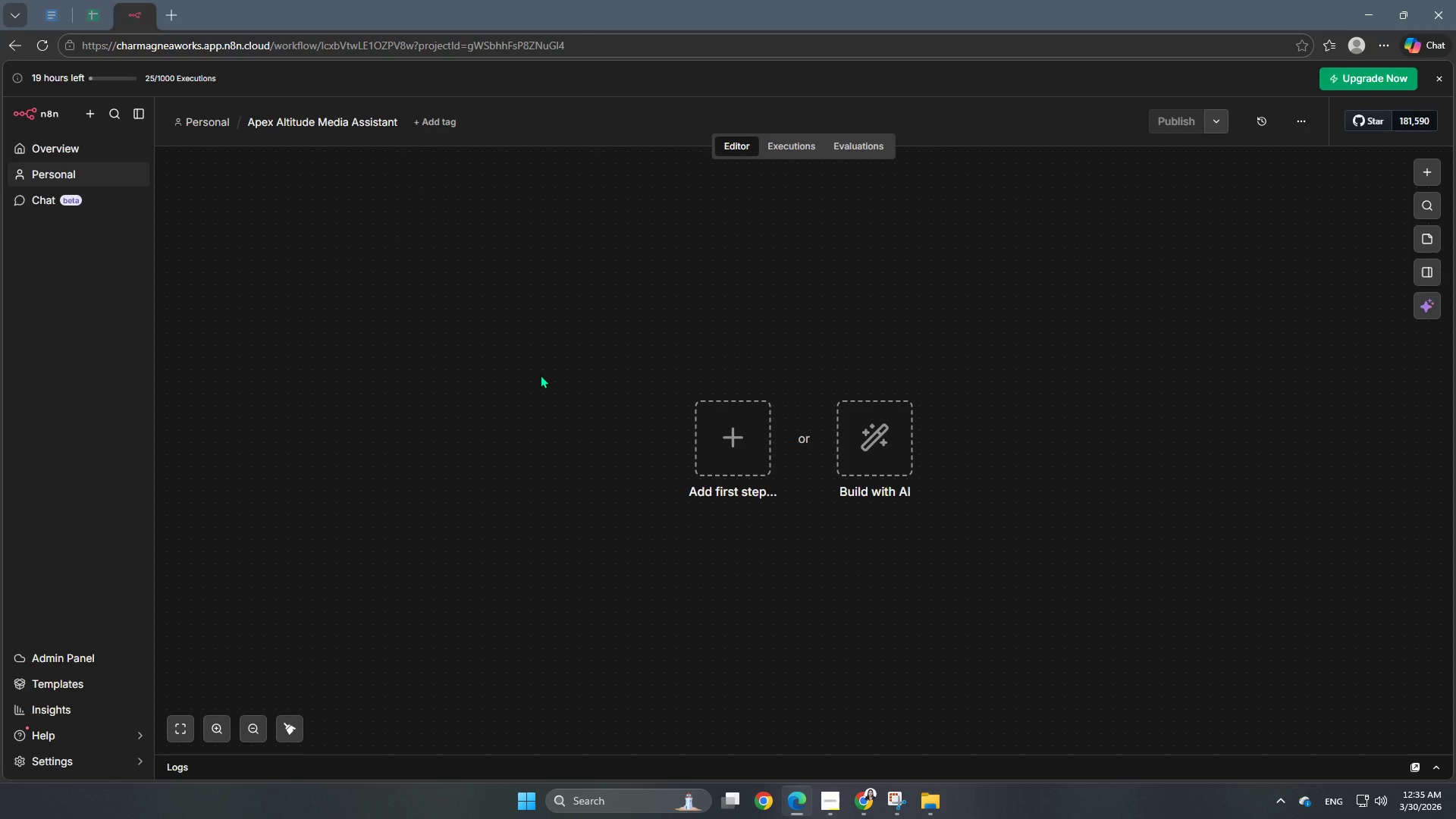 
wait(13.47)
 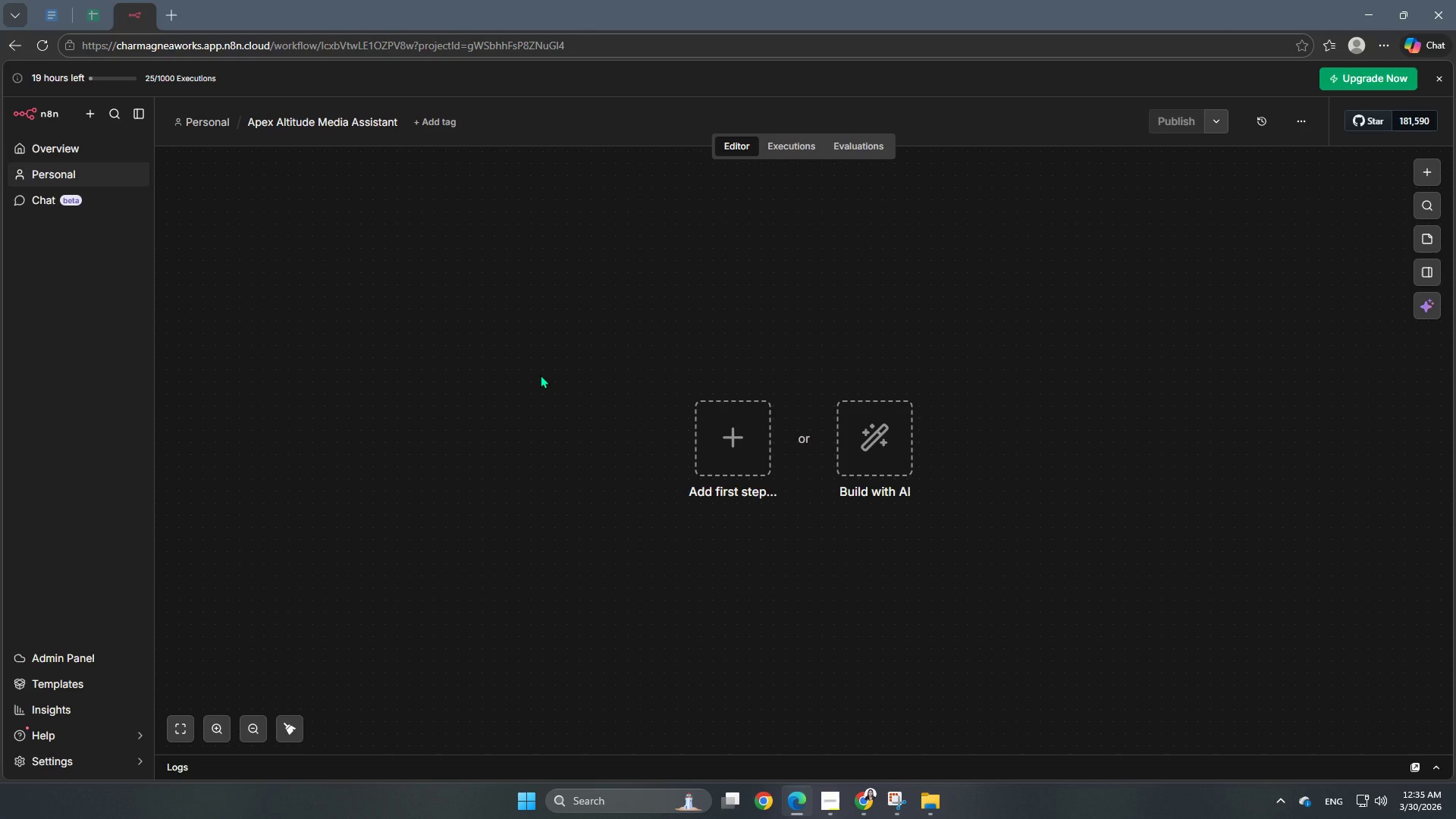 
left_click([169, 14])
 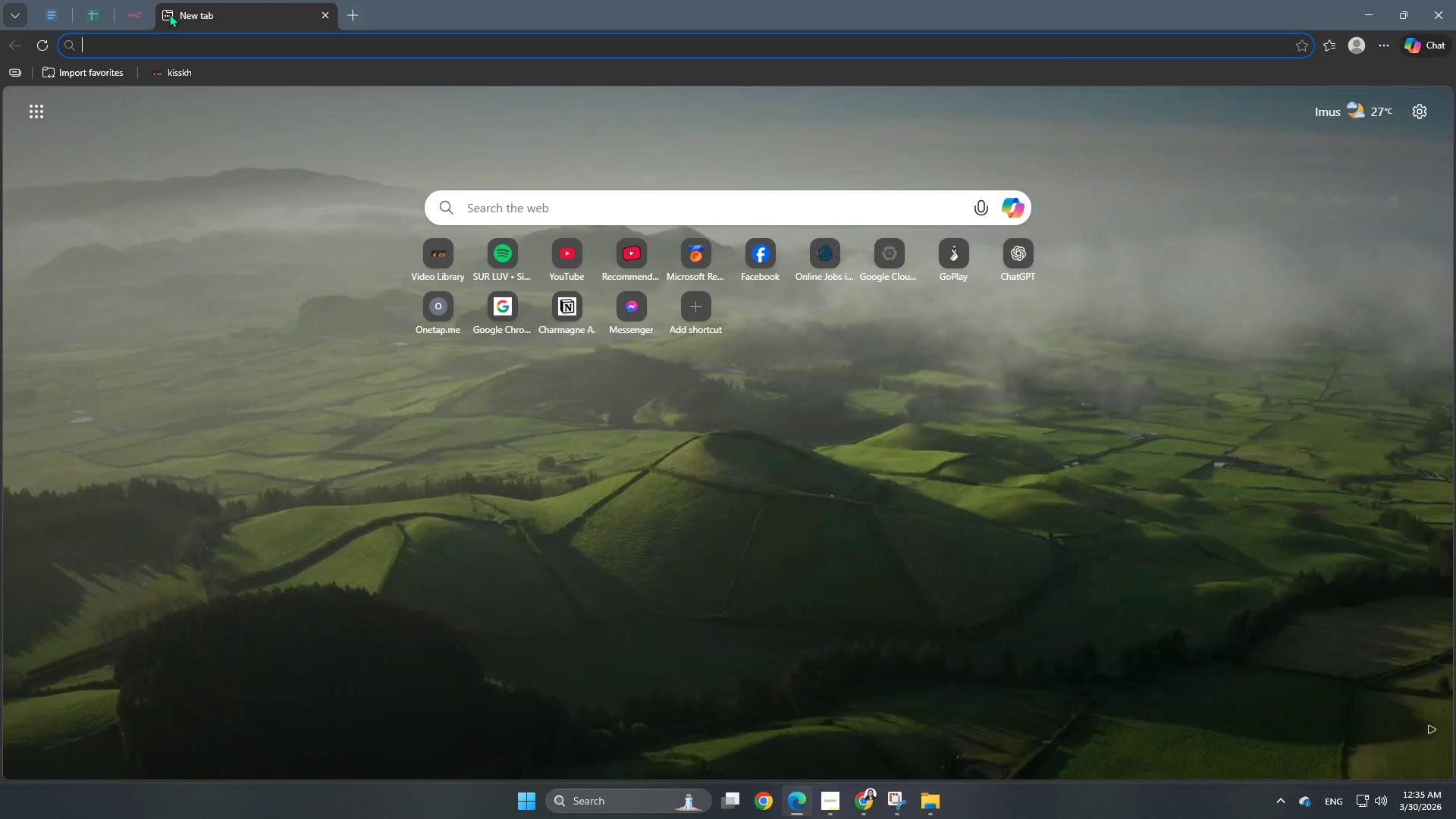 
type(opw)
key(Backspace)
type(enweathermap)
 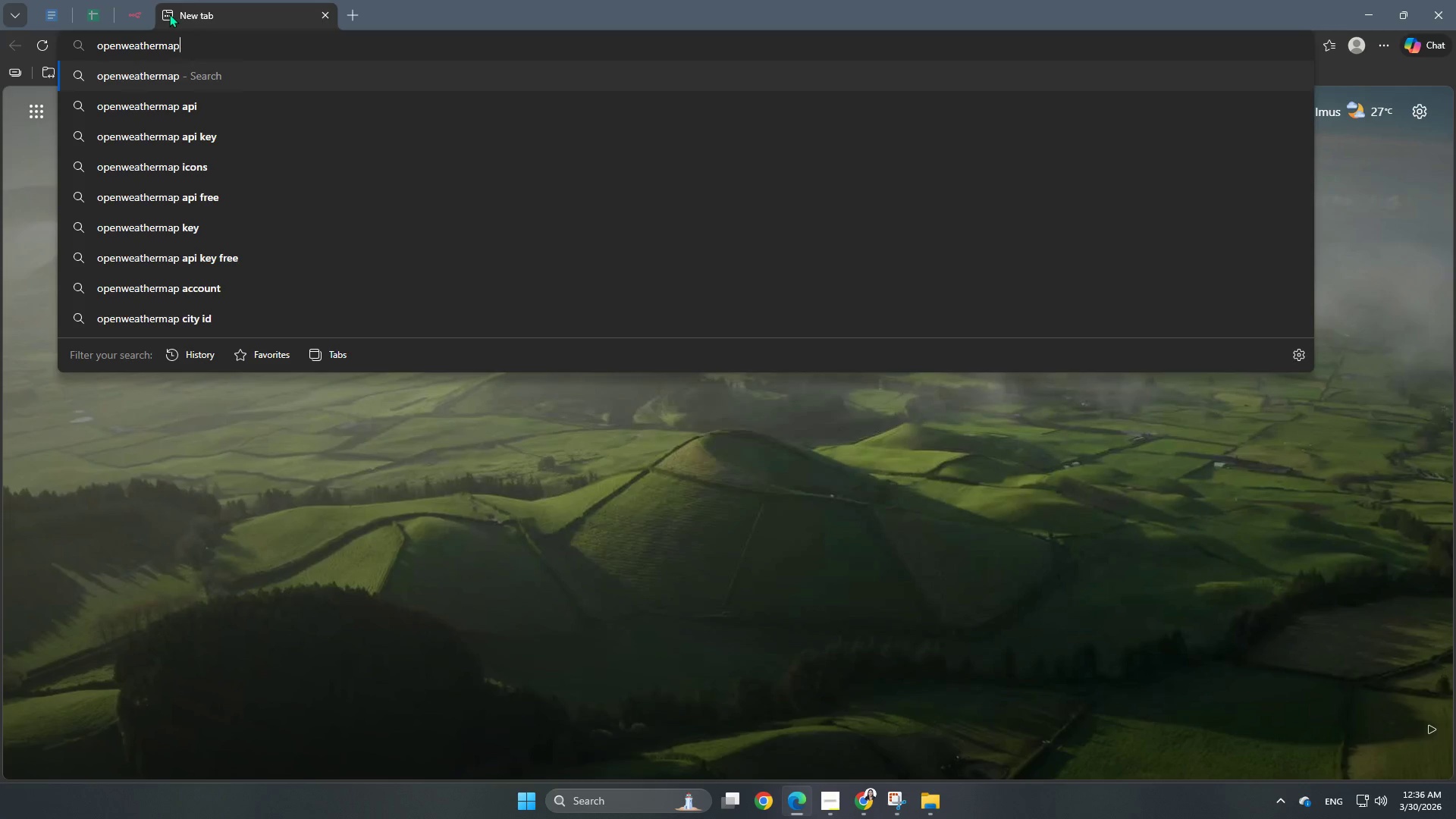 
type(.org/users/sign_up)
 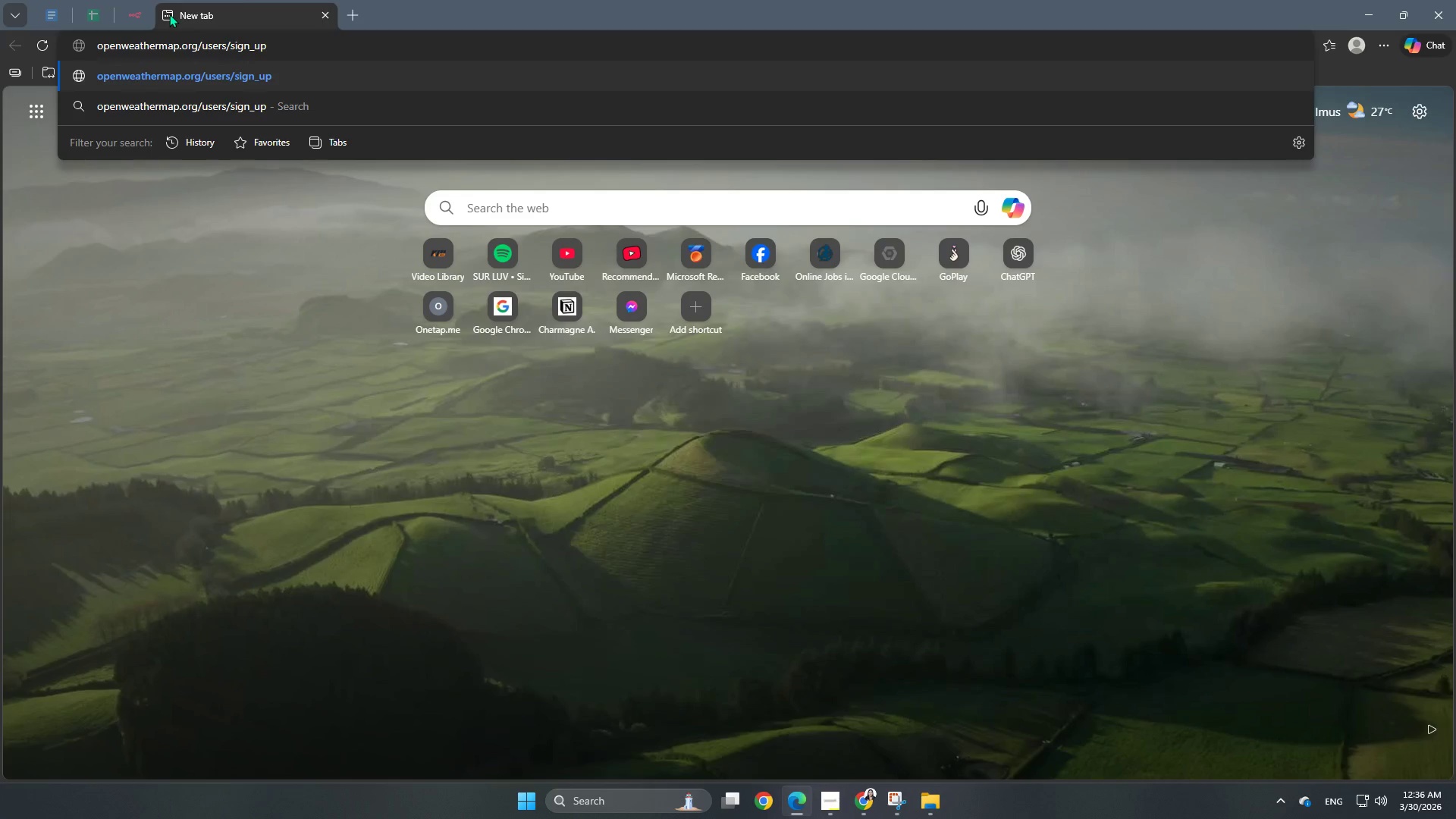 
key(Enter)
 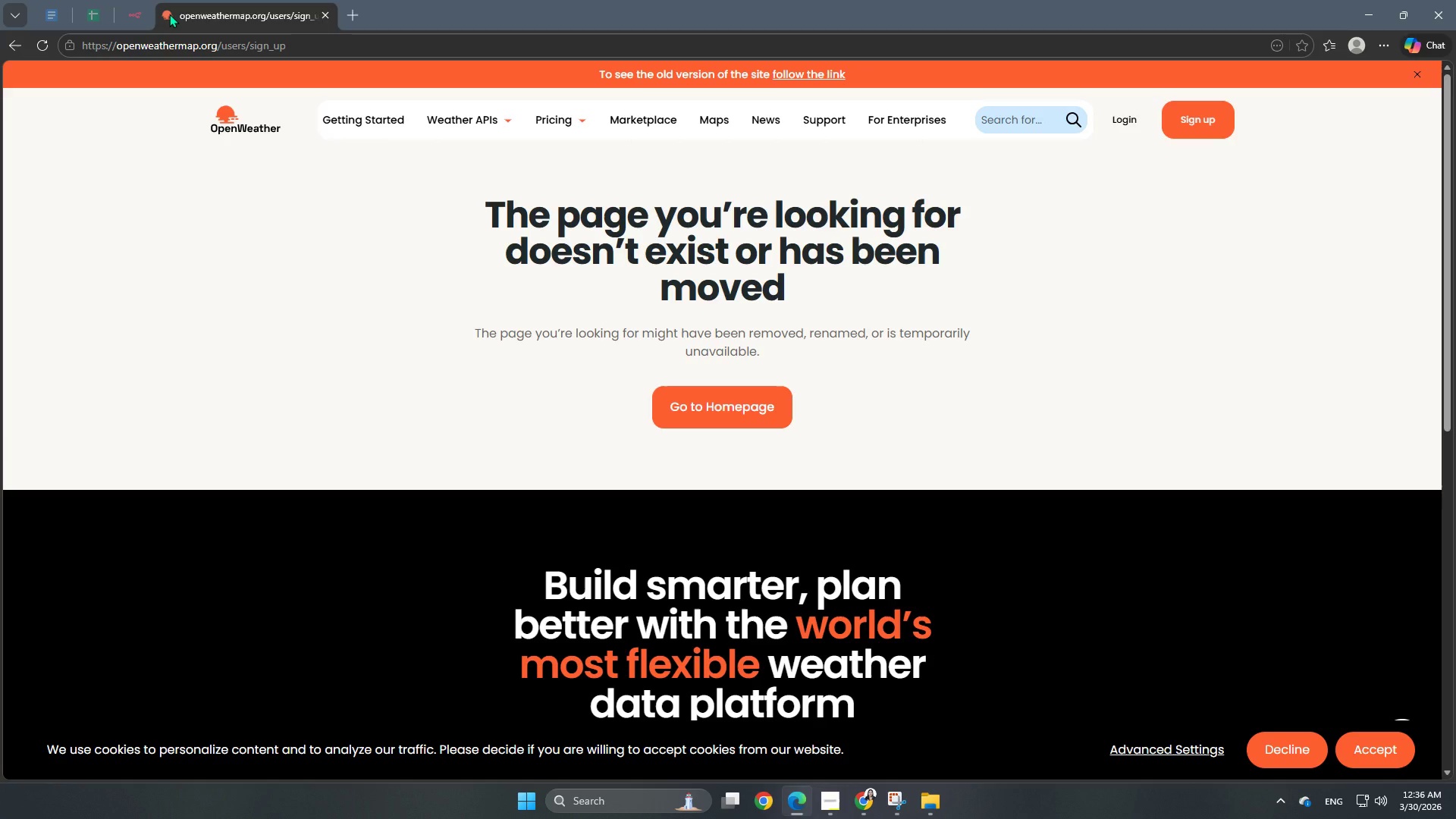 
wait(6.89)
 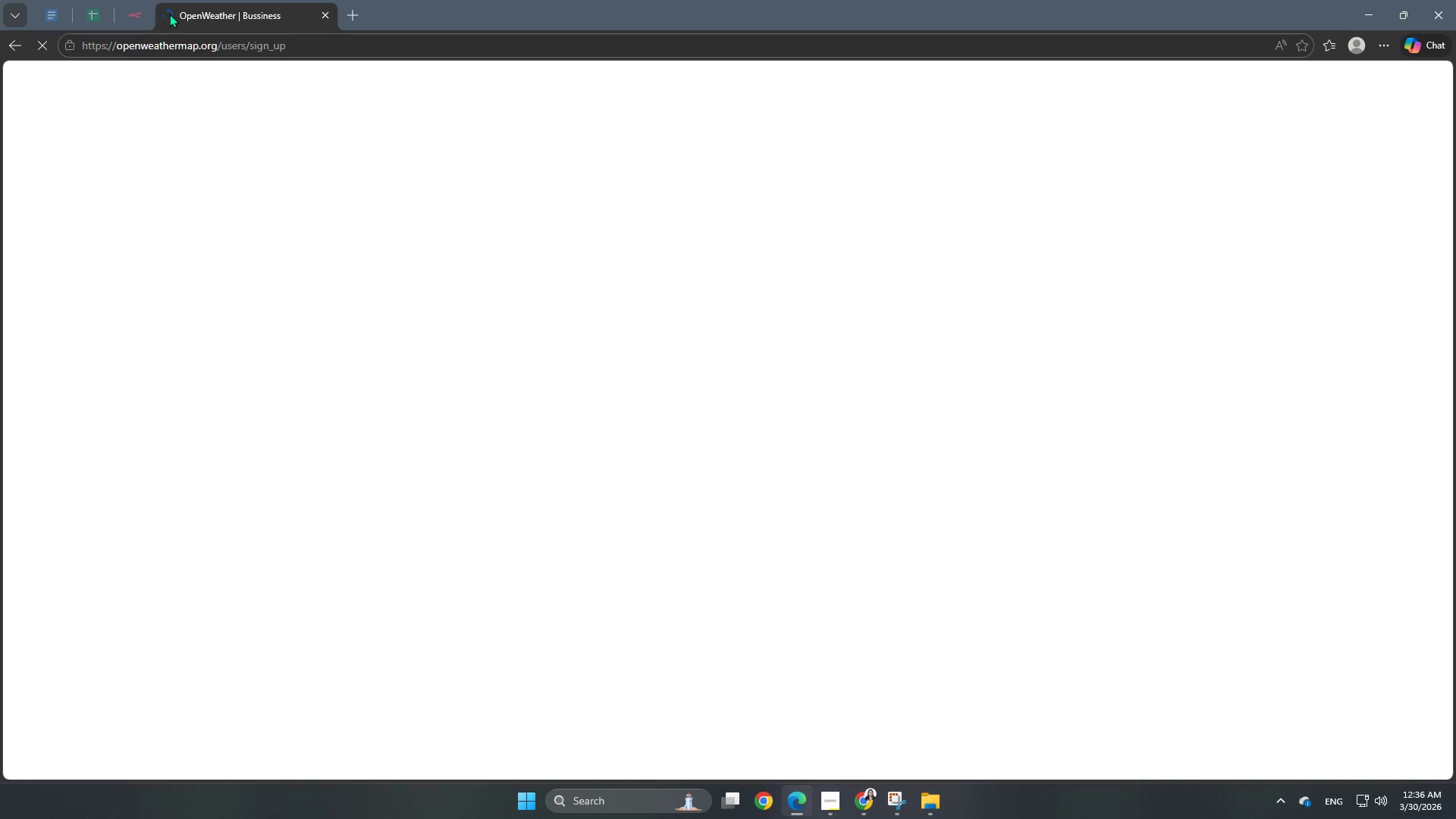 
left_click([1209, 115])
 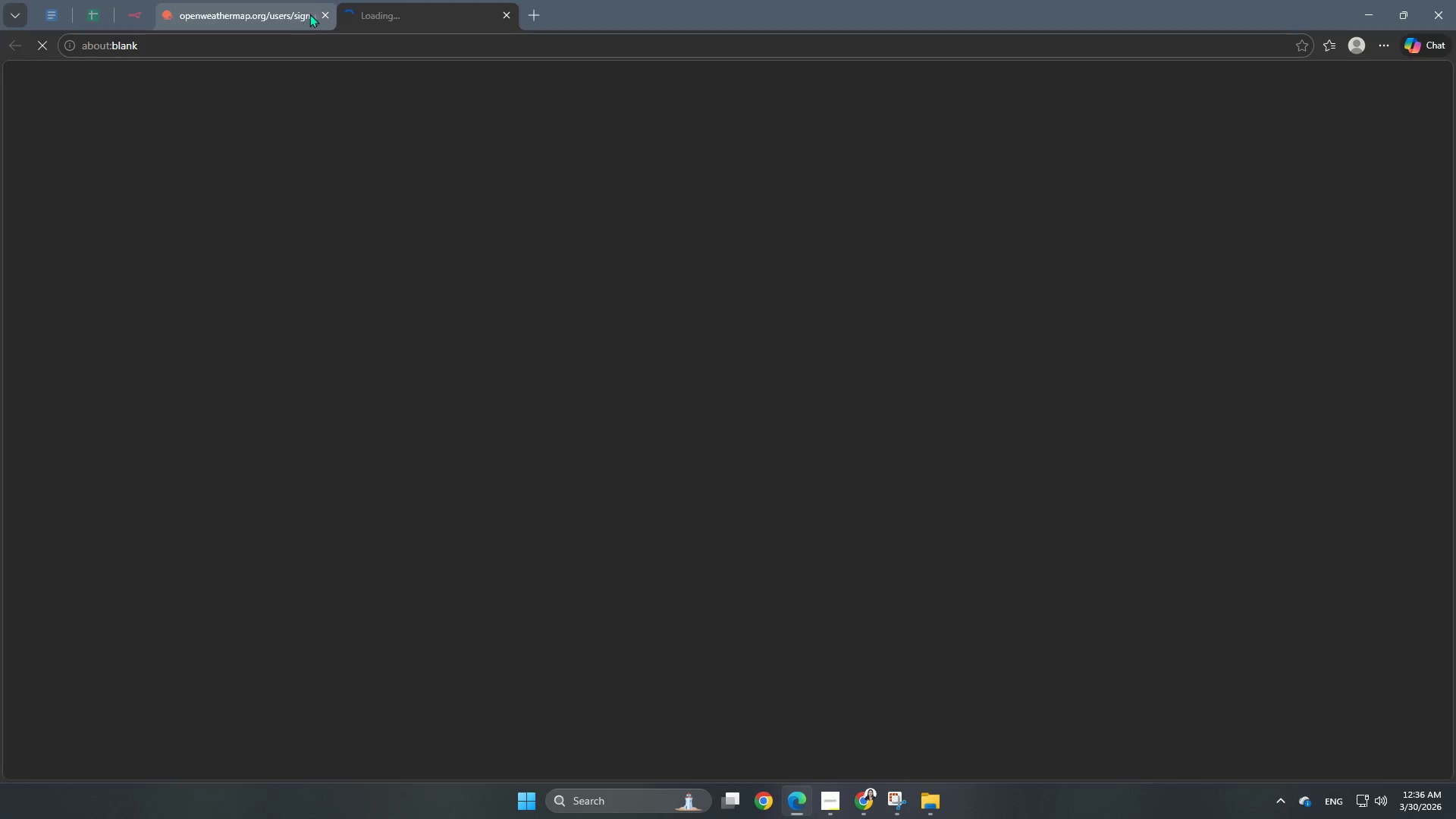 
left_click([325, 14])
 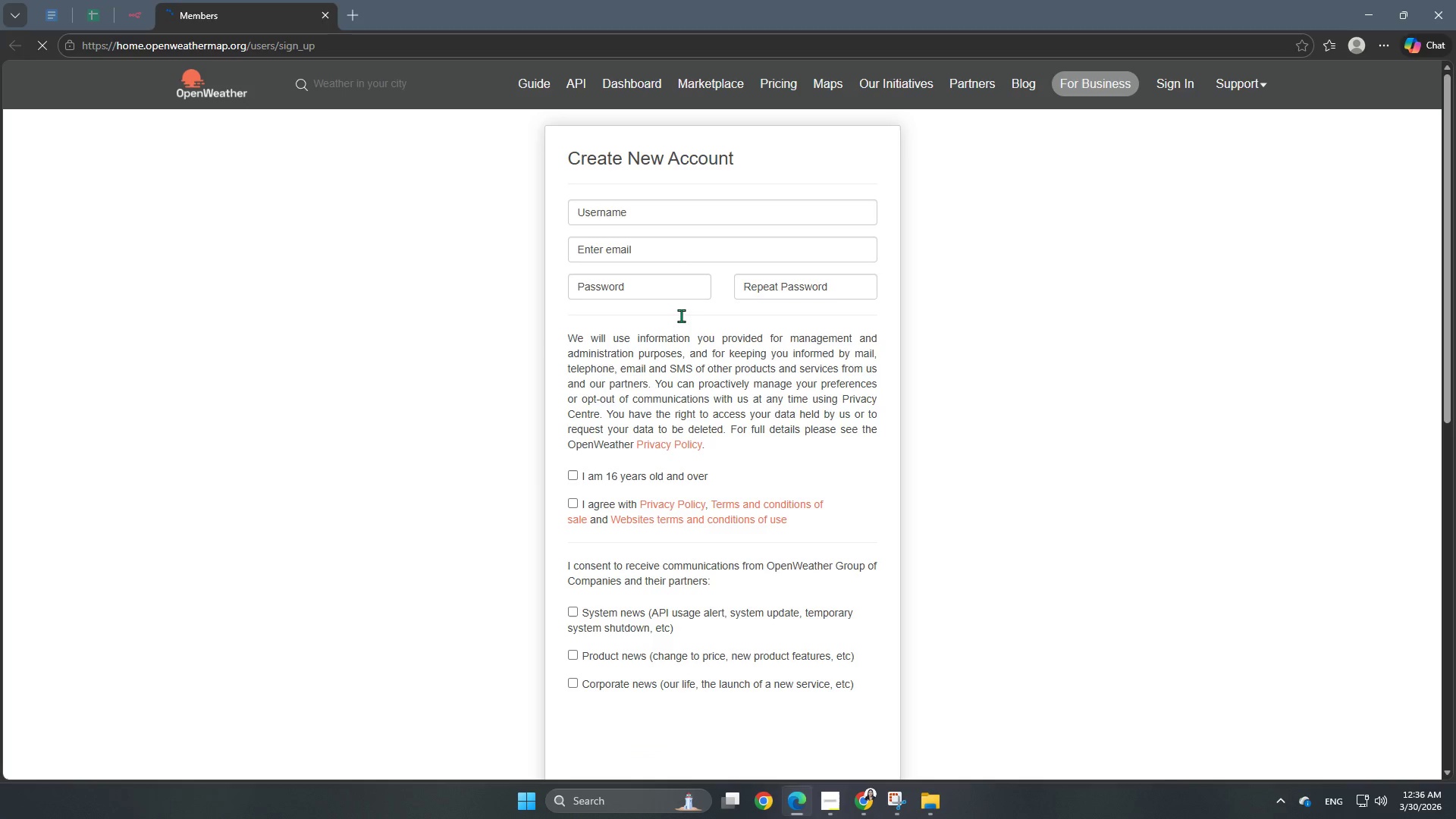 
left_click([659, 210])
 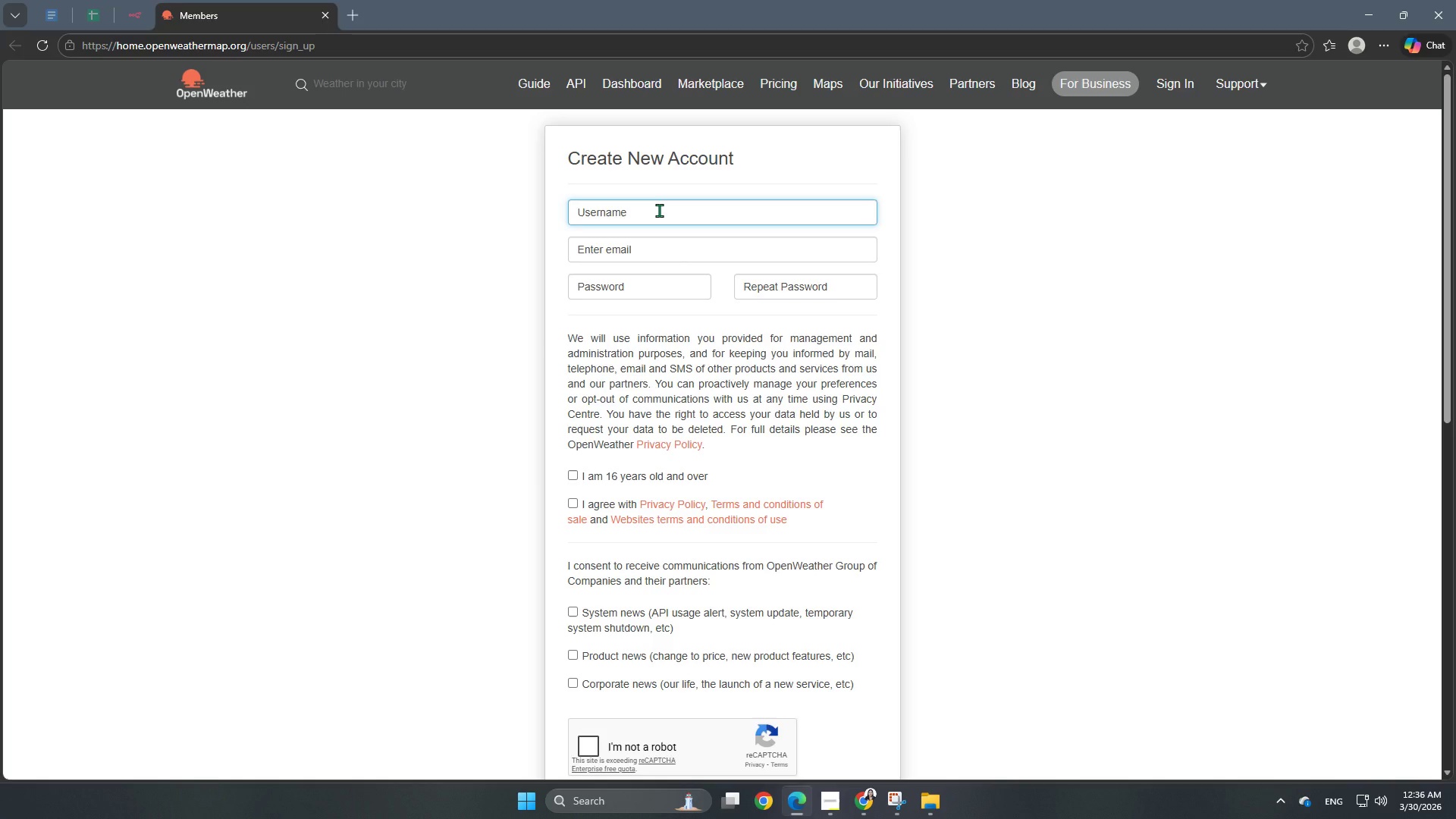 
type(apexaltitudemedia2026)
 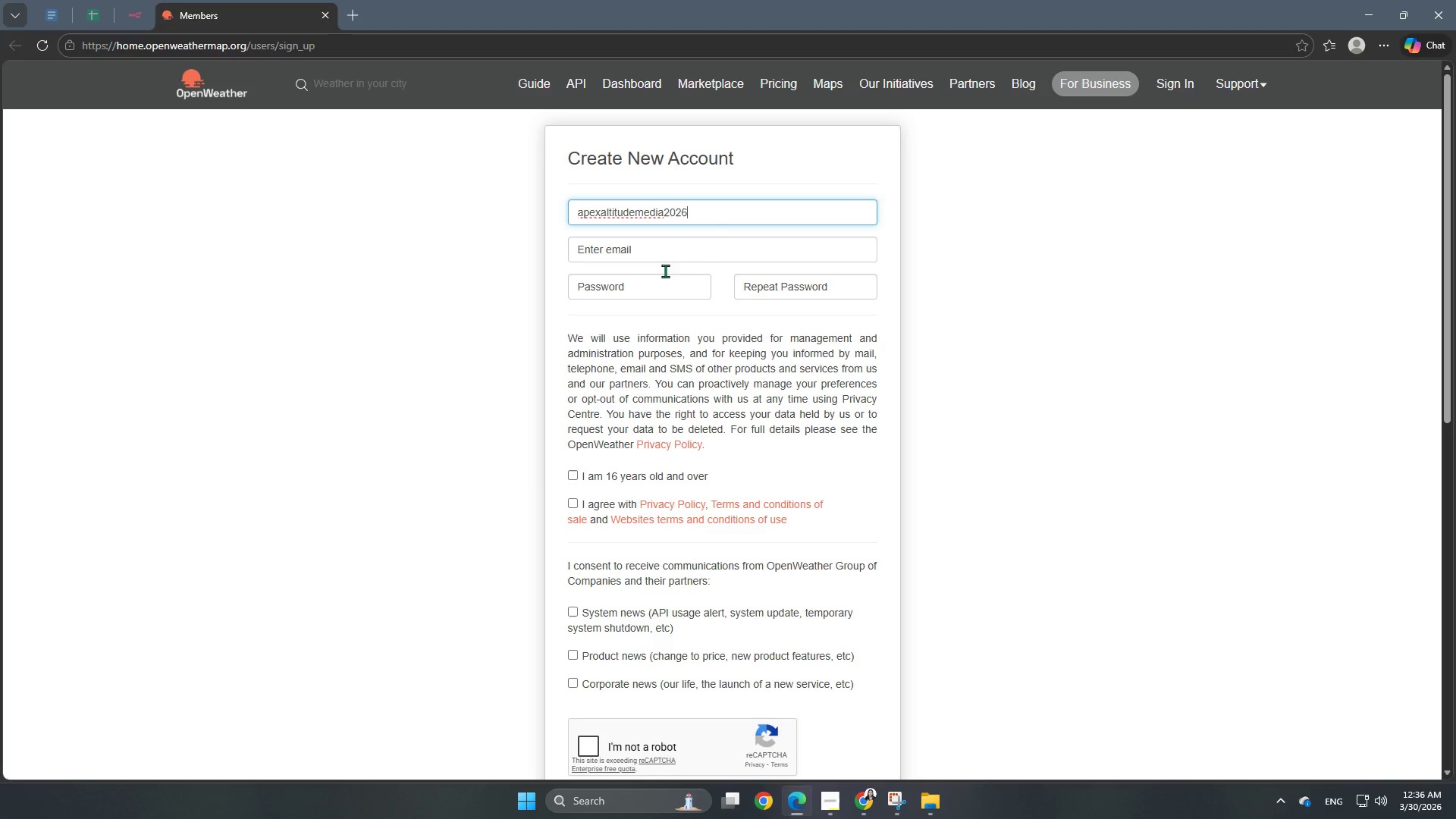 
left_click([665, 256])
 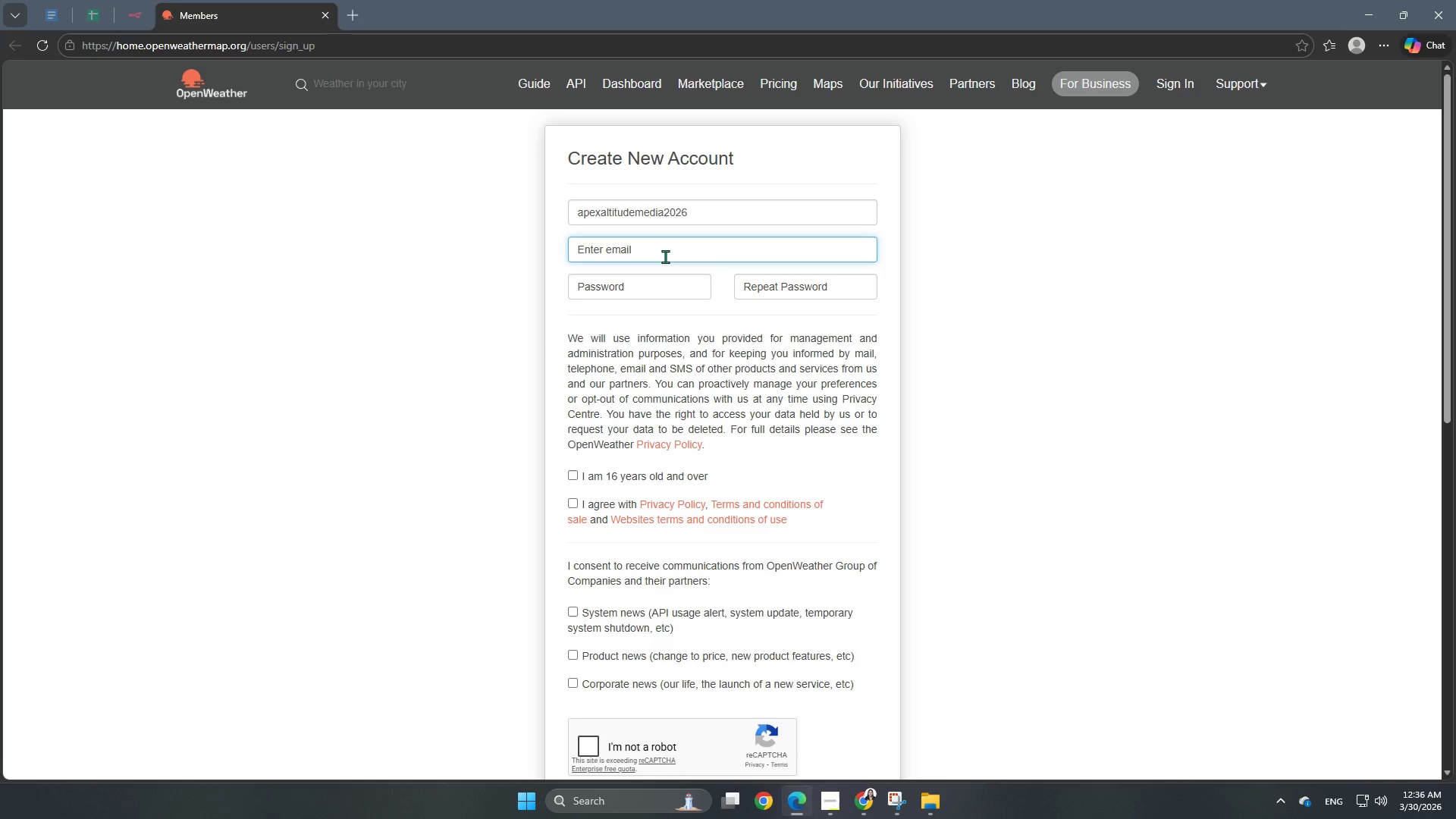 
type(personalcharmg)
key(Backspace)
type(agnea@gmail.com)
 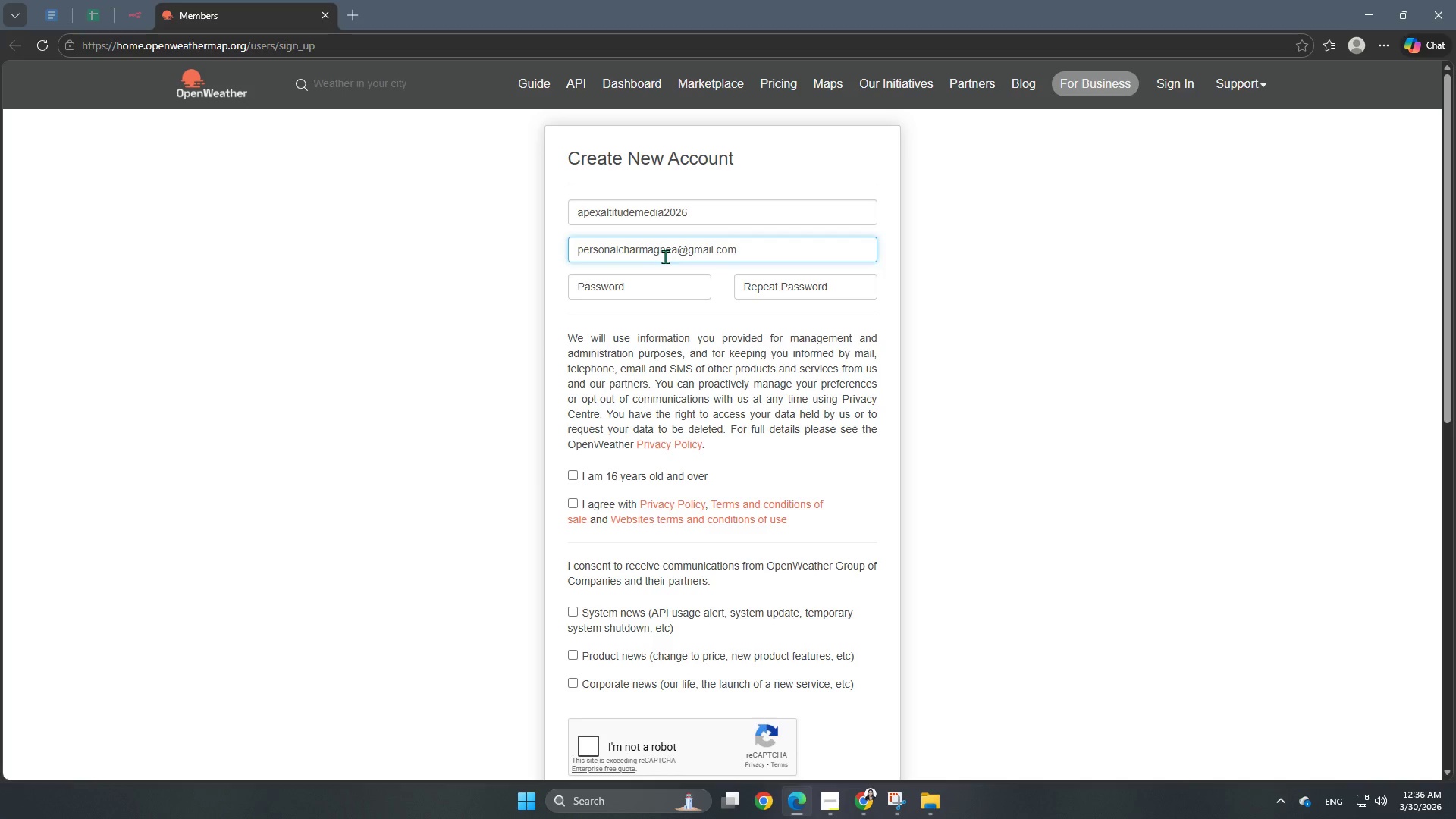 
left_click([658, 281])
 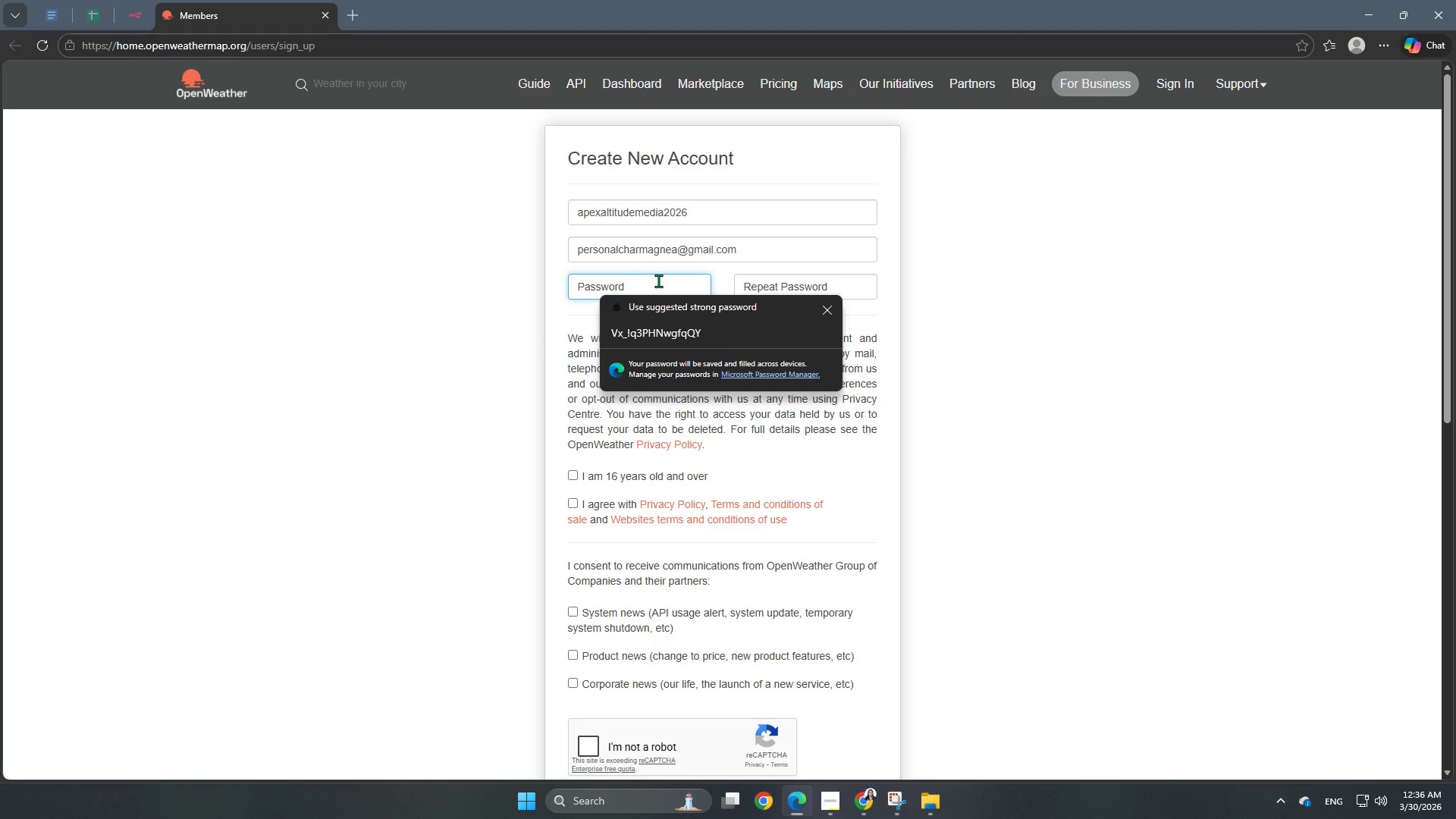 
type(Fatalla0688?)
 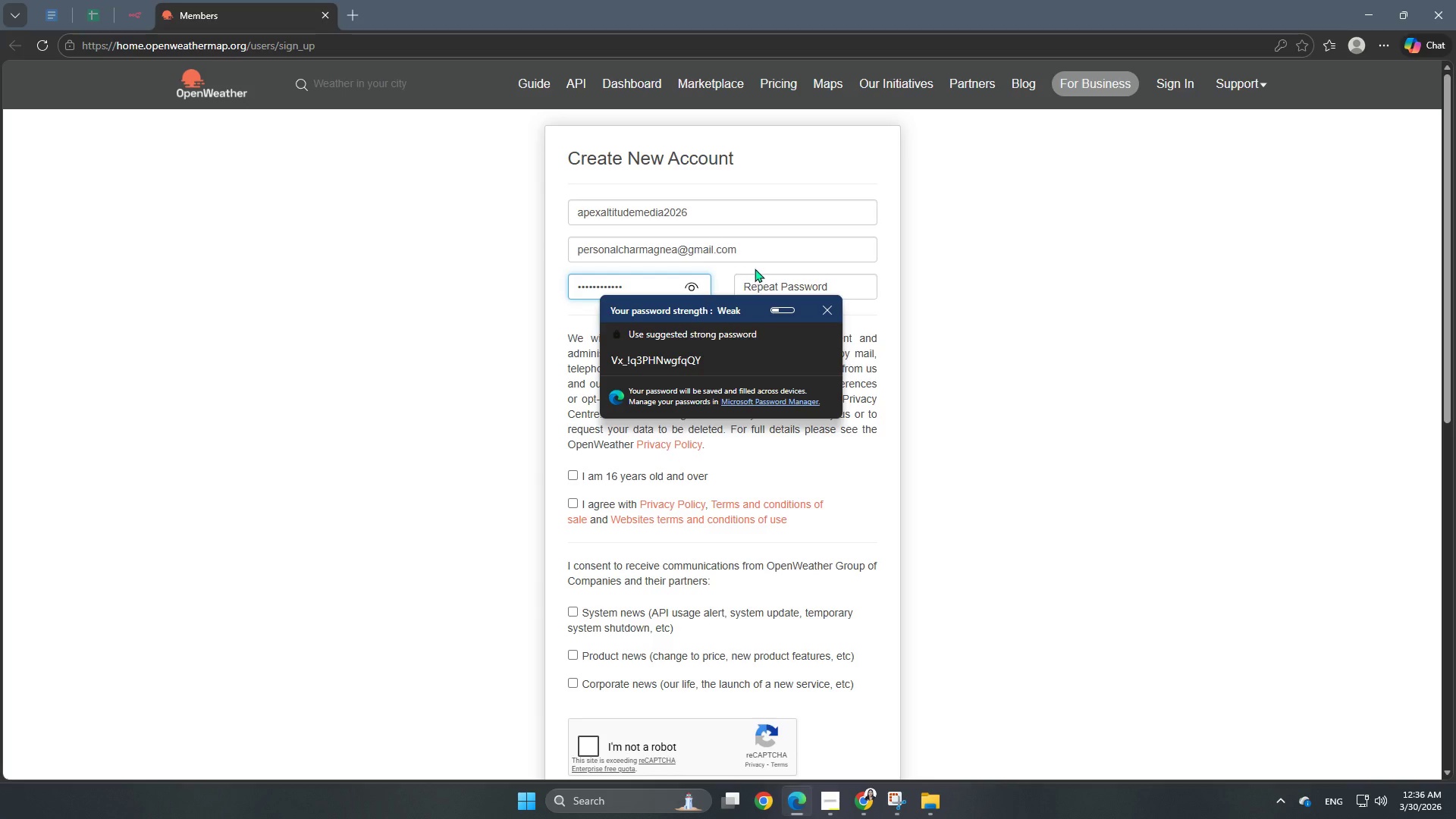 
left_click([780, 288])
 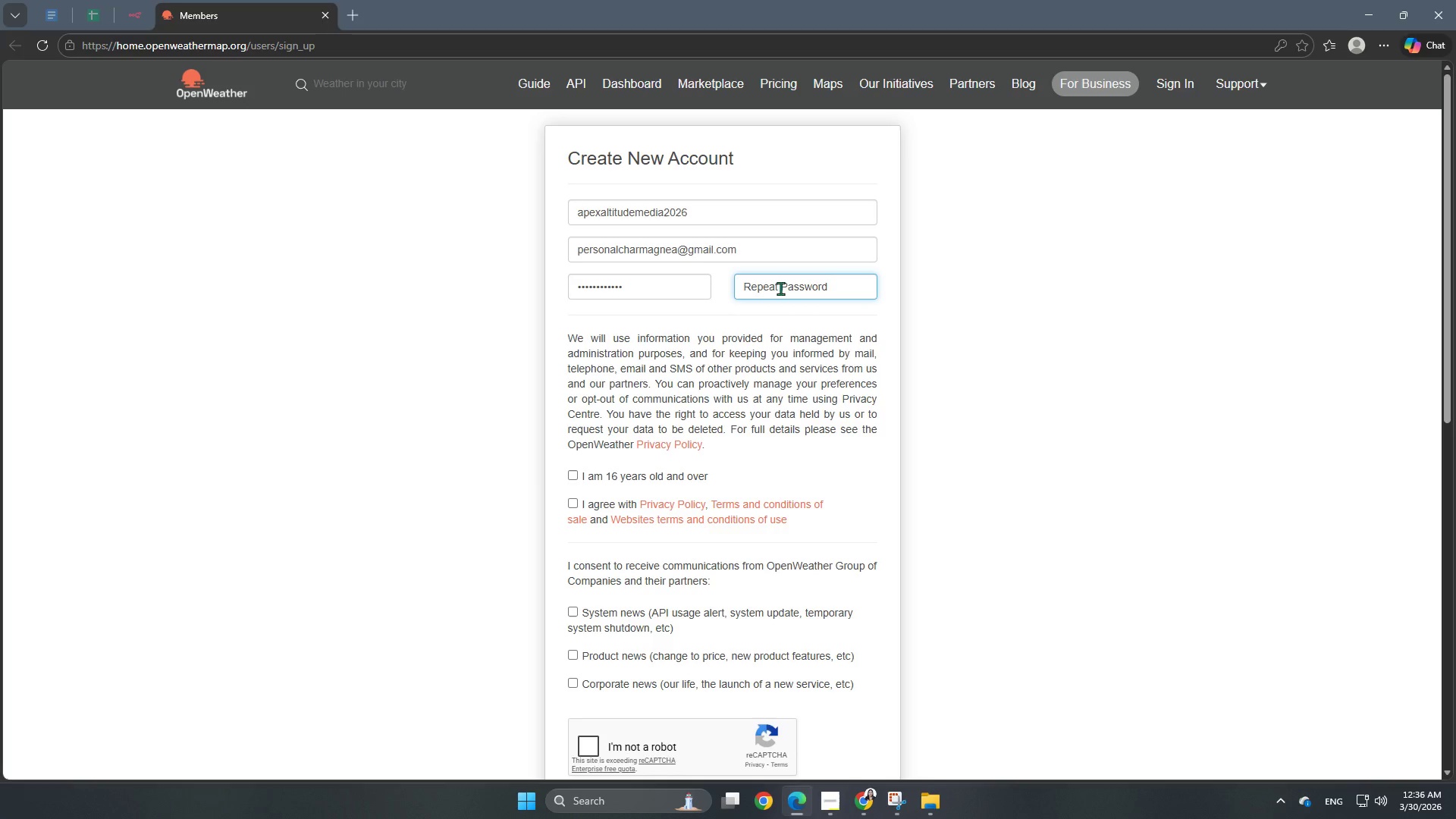 
type(Fatalla0688?)
 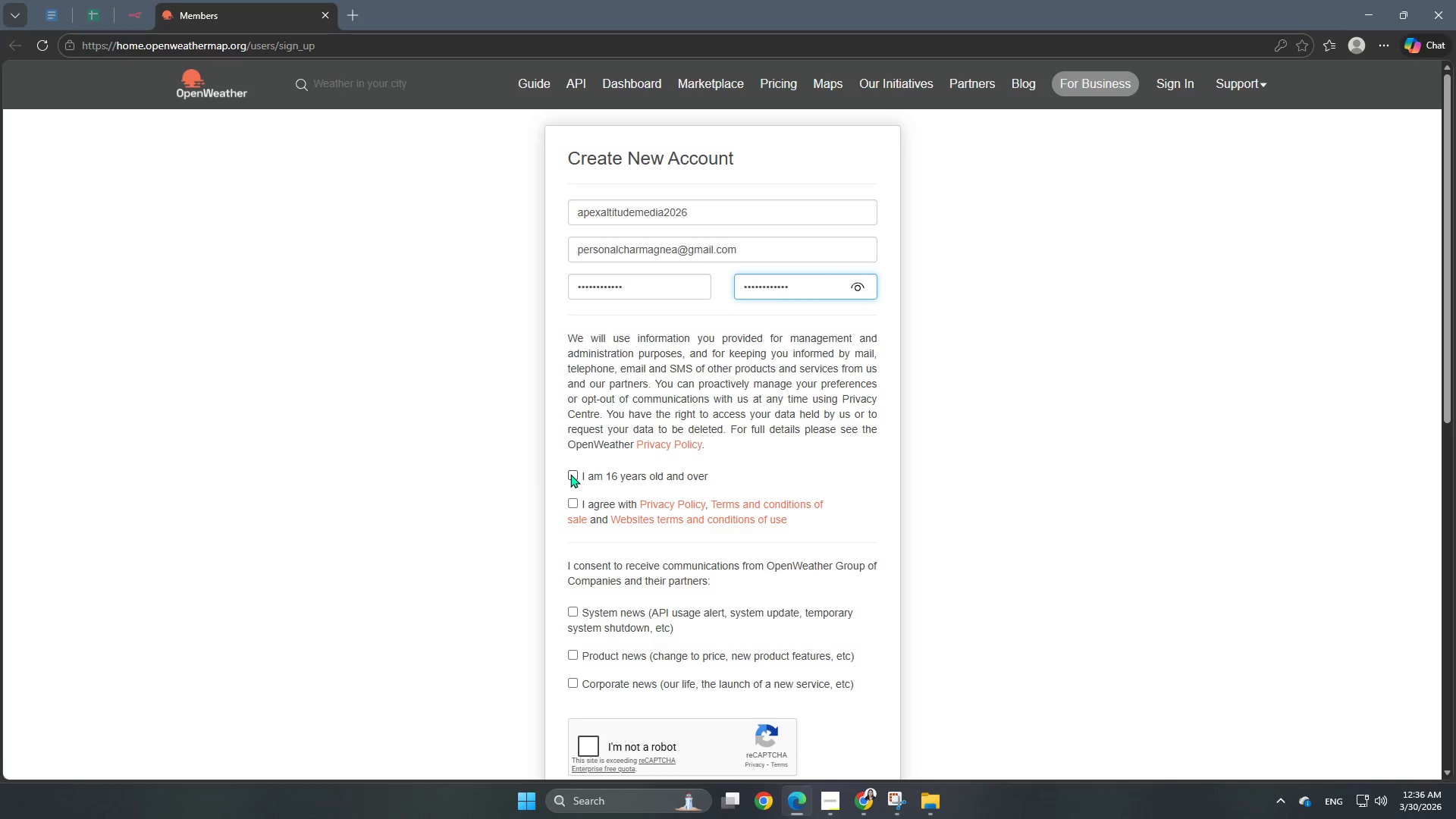 
left_click([570, 474])
 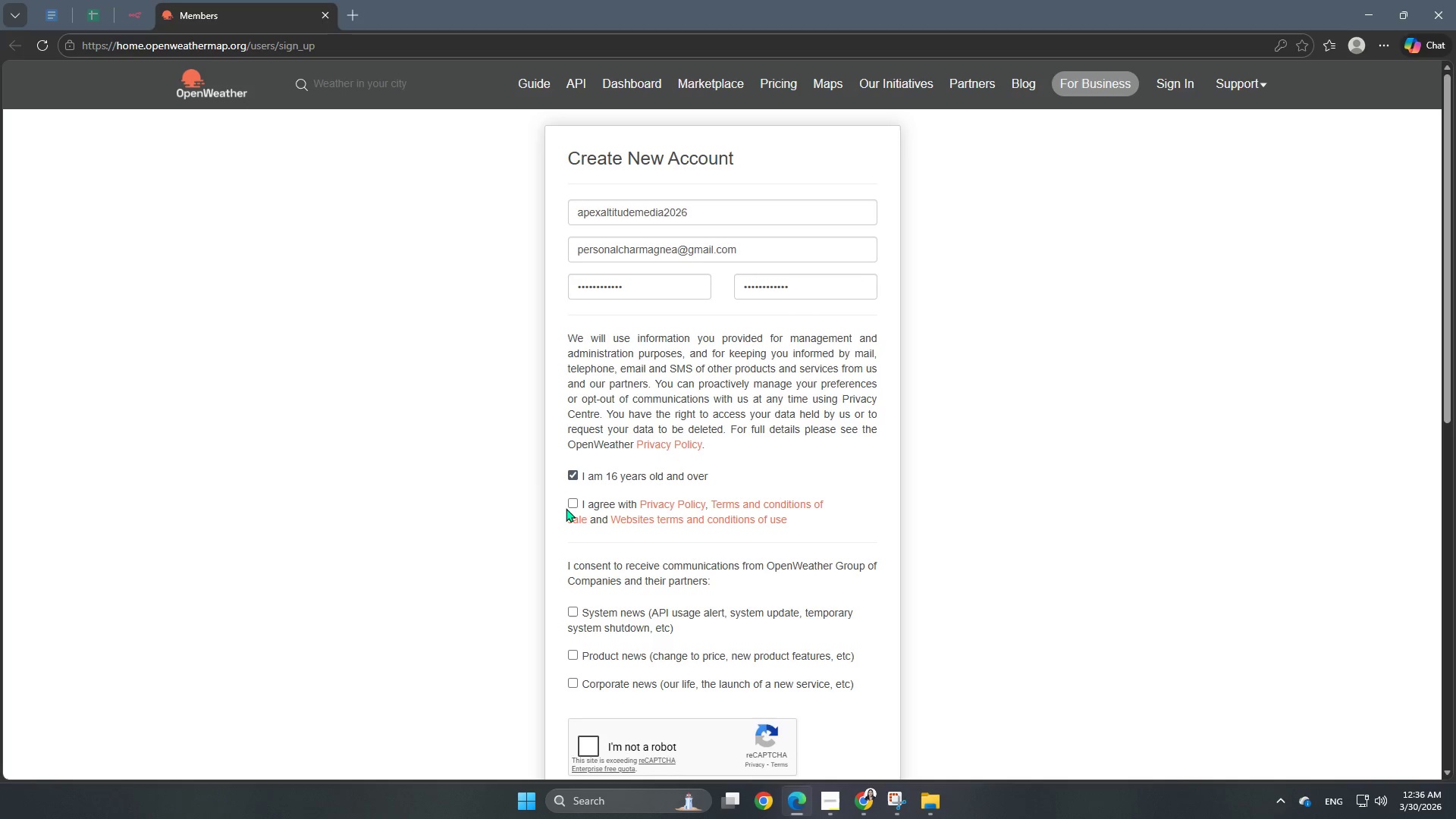 
left_click([570, 508])
 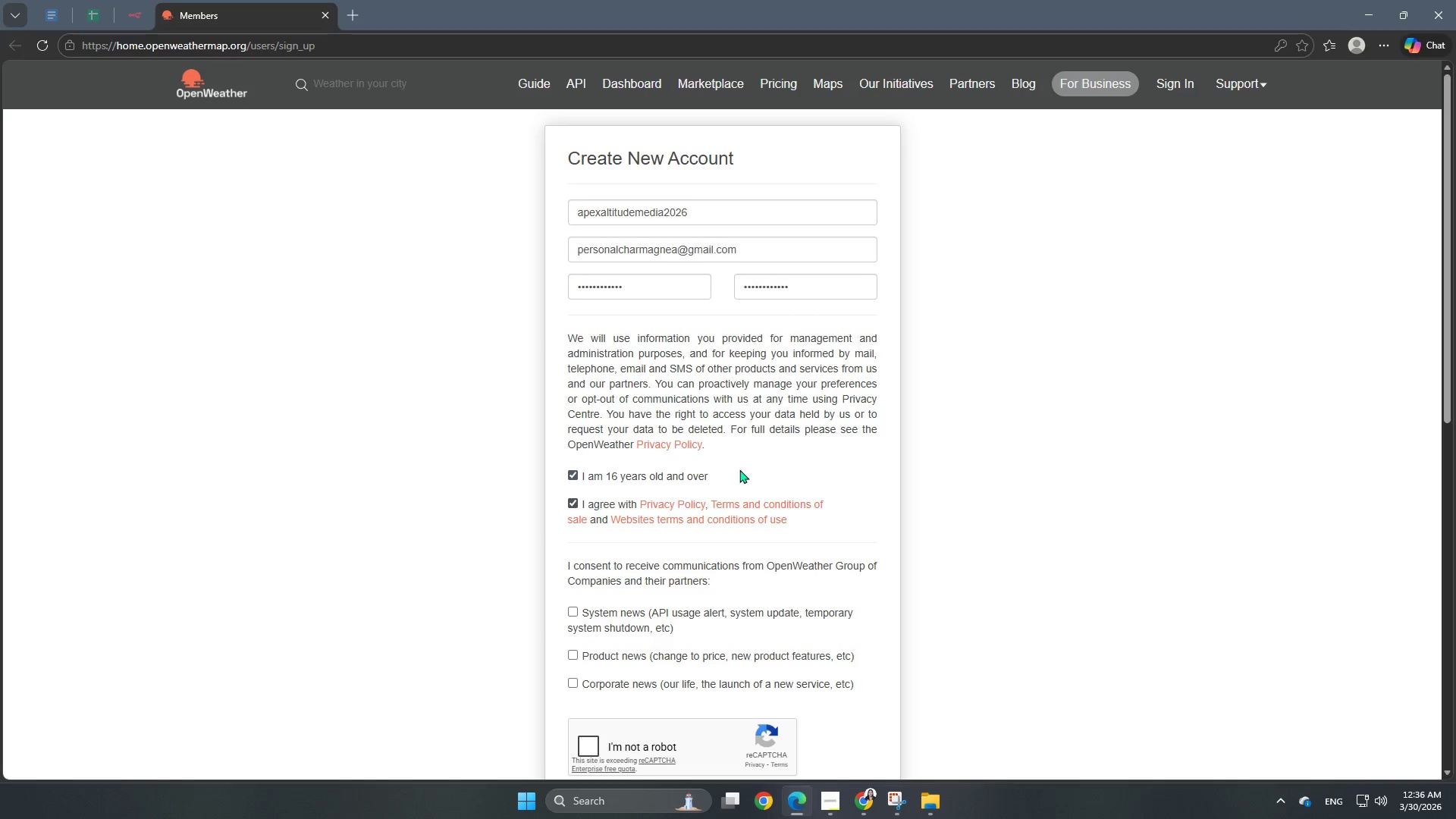 
scroll: coordinate [739, 469], scroll_direction: down, amount: 3.0
 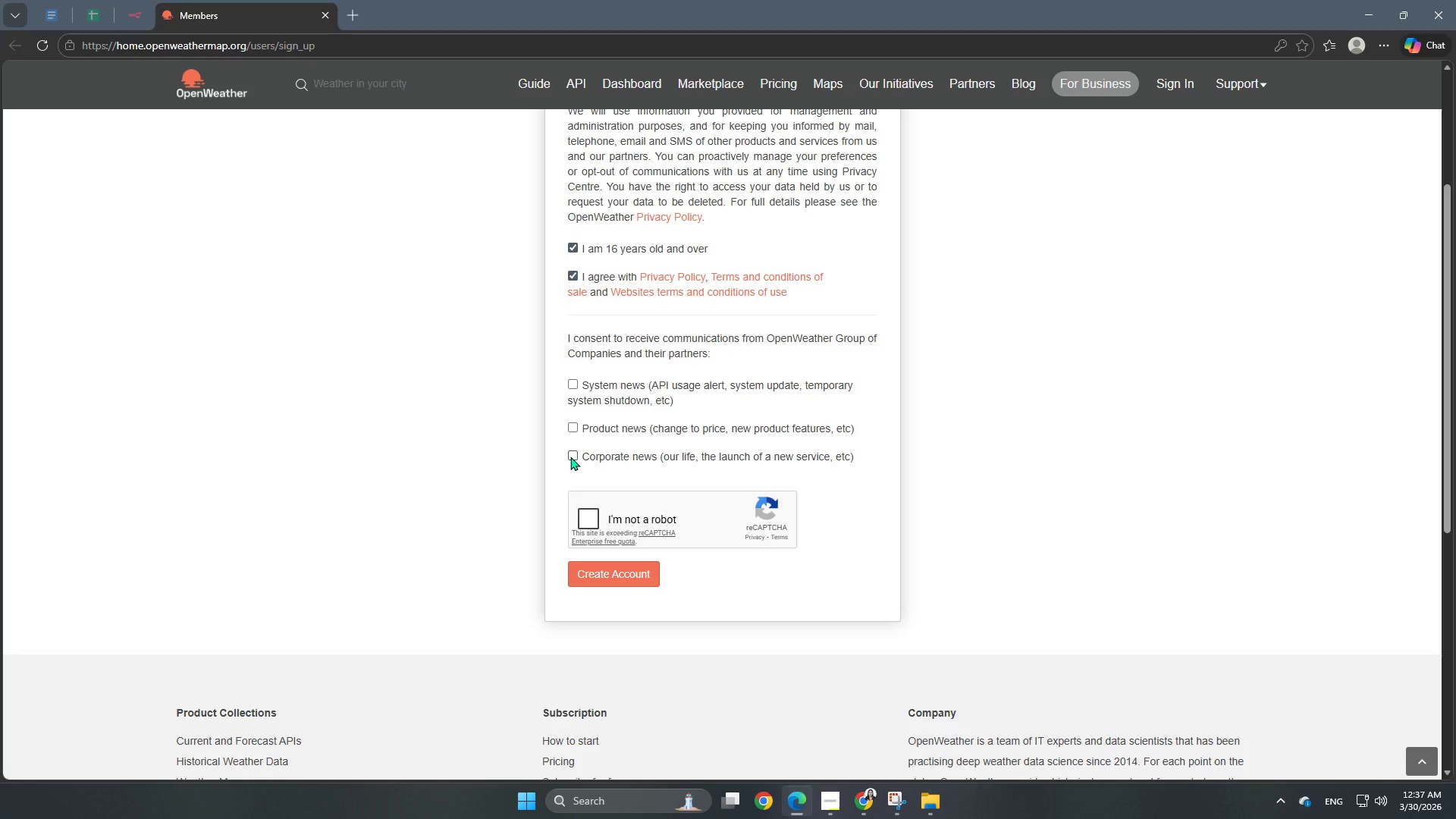 
left_click([571, 456])
 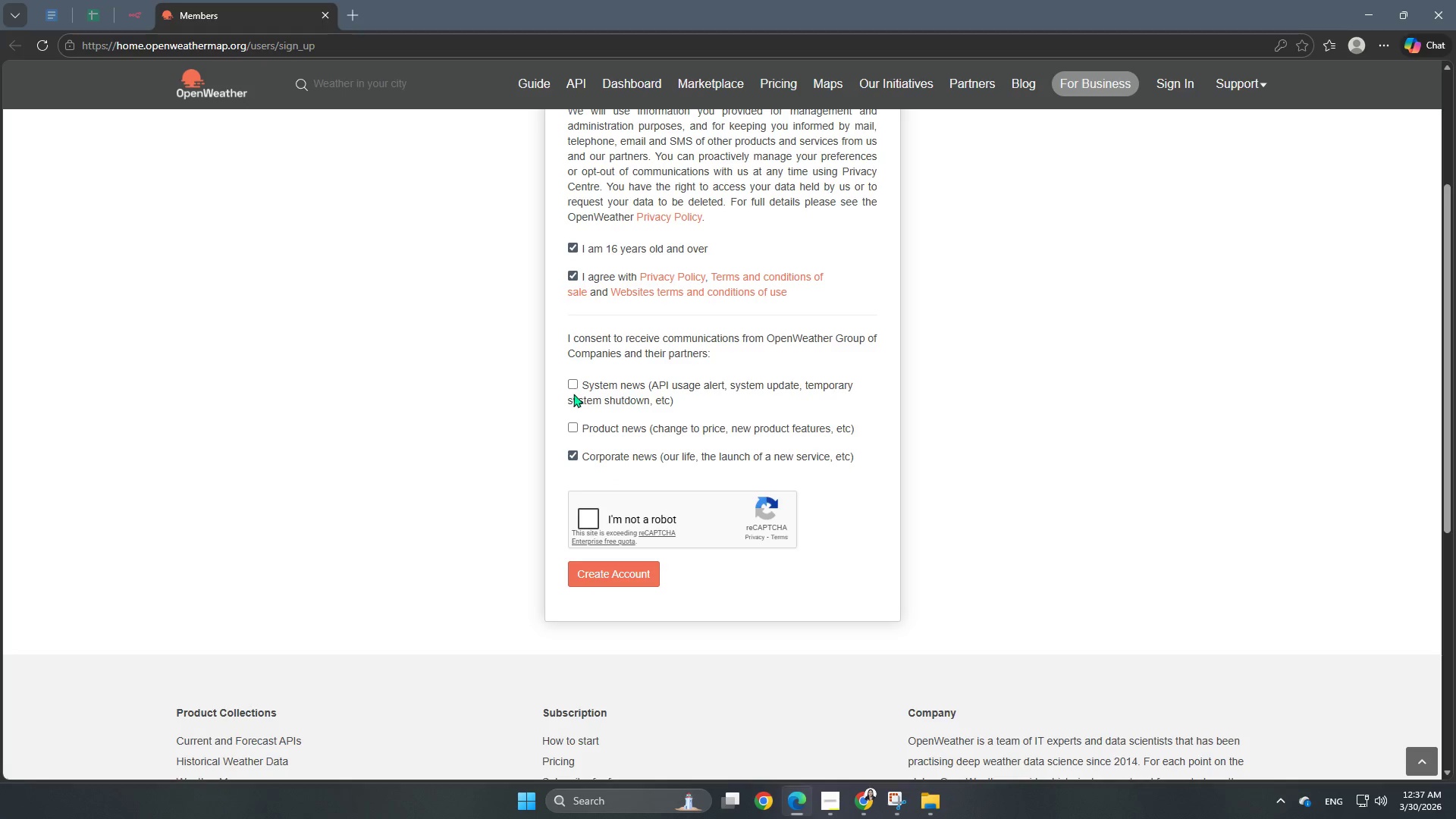 
double_click([573, 388])
 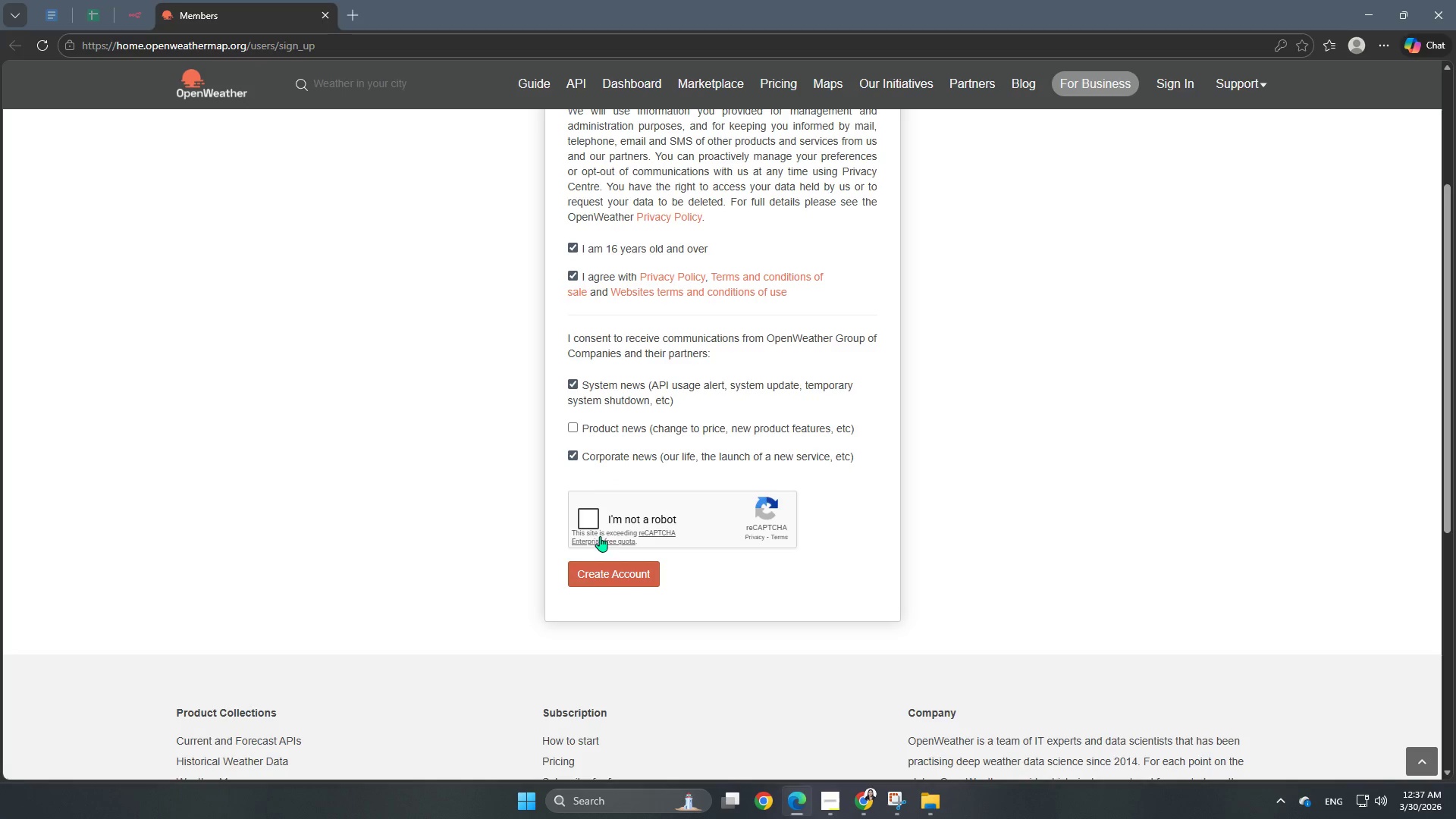 
left_click([600, 522])
 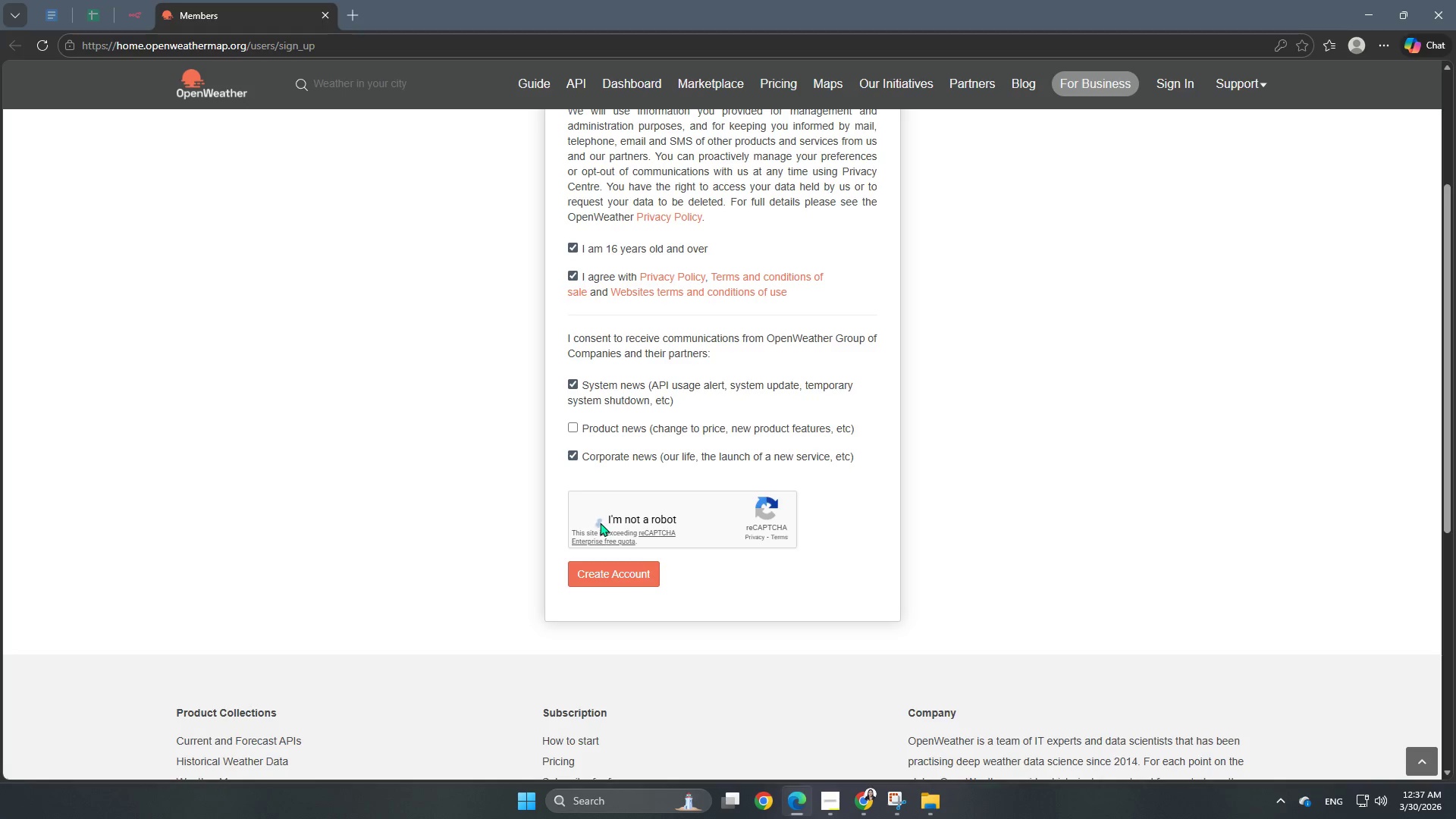 
scroll: coordinate [844, 541], scroll_direction: up, amount: 6.0
 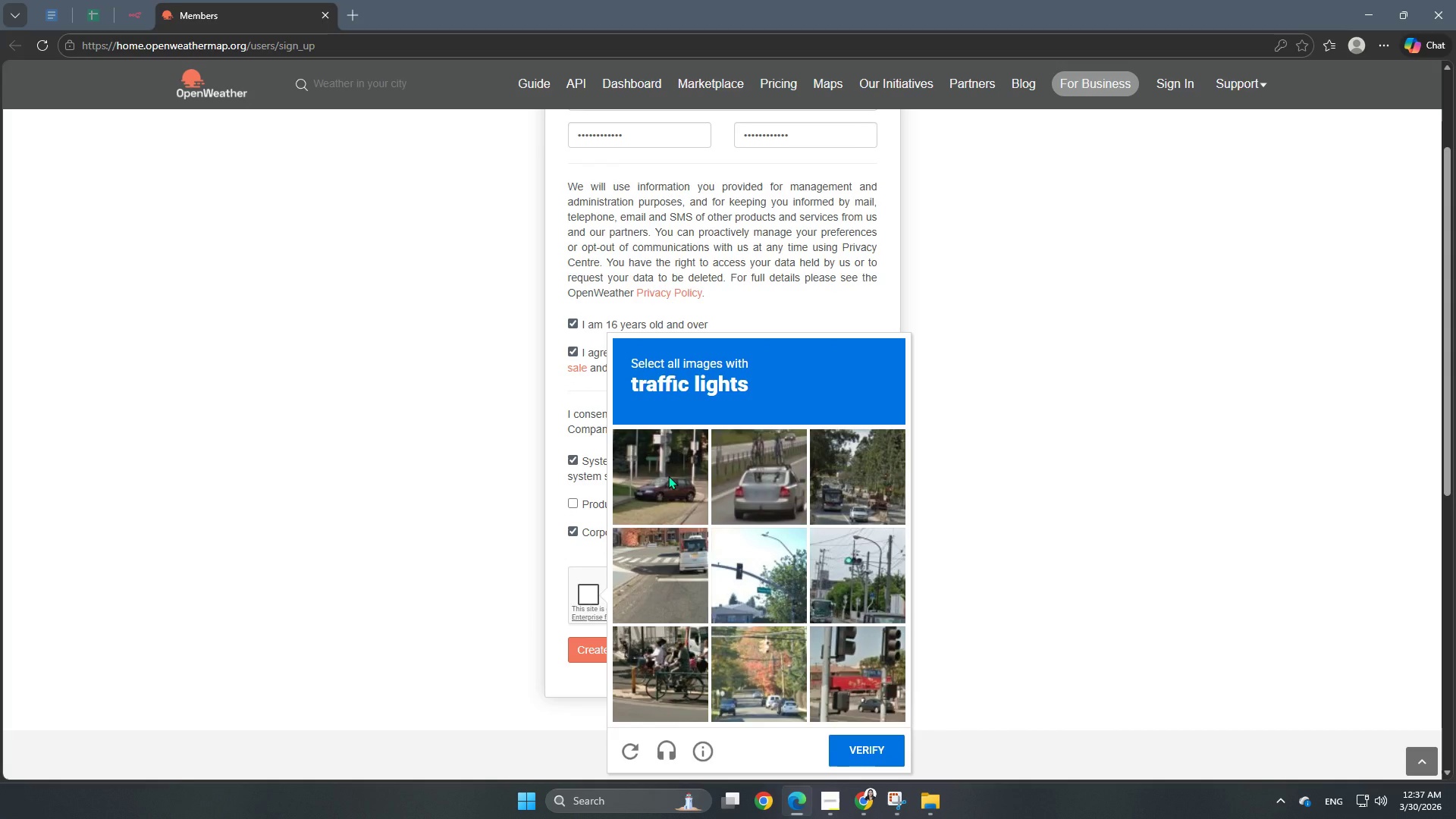 
left_click([668, 475])
 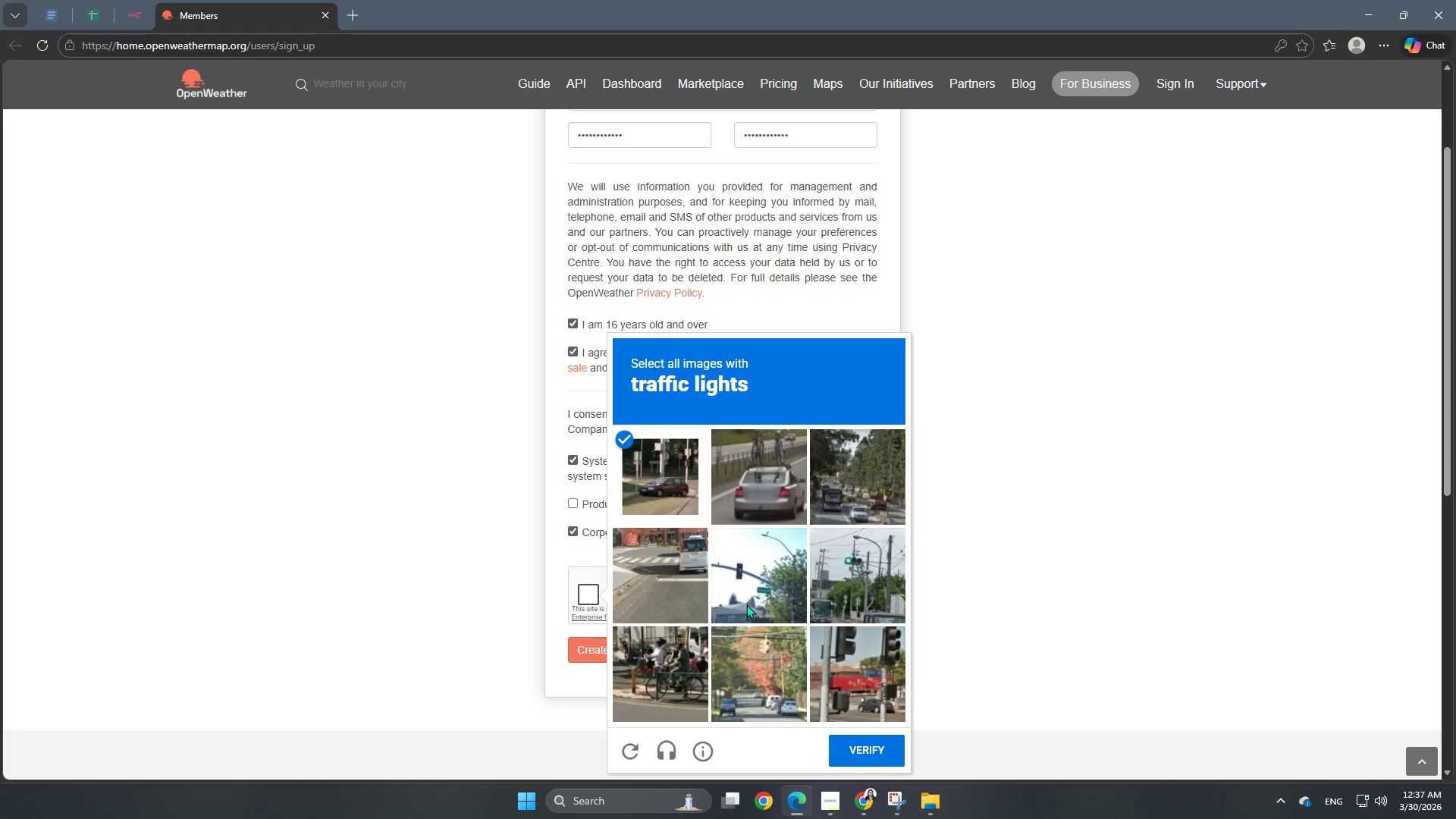 
double_click([827, 584])
 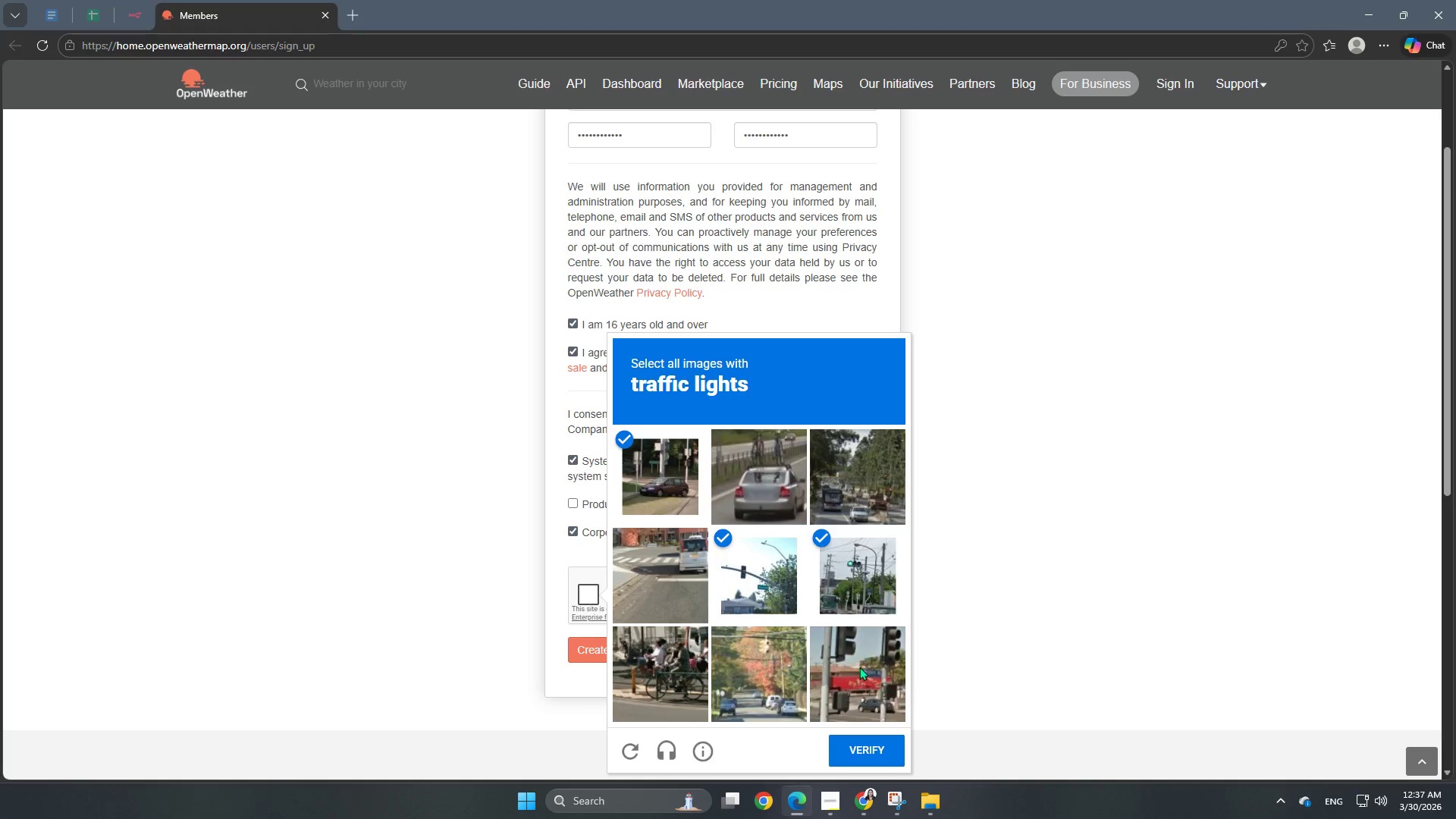 
left_click([860, 671])
 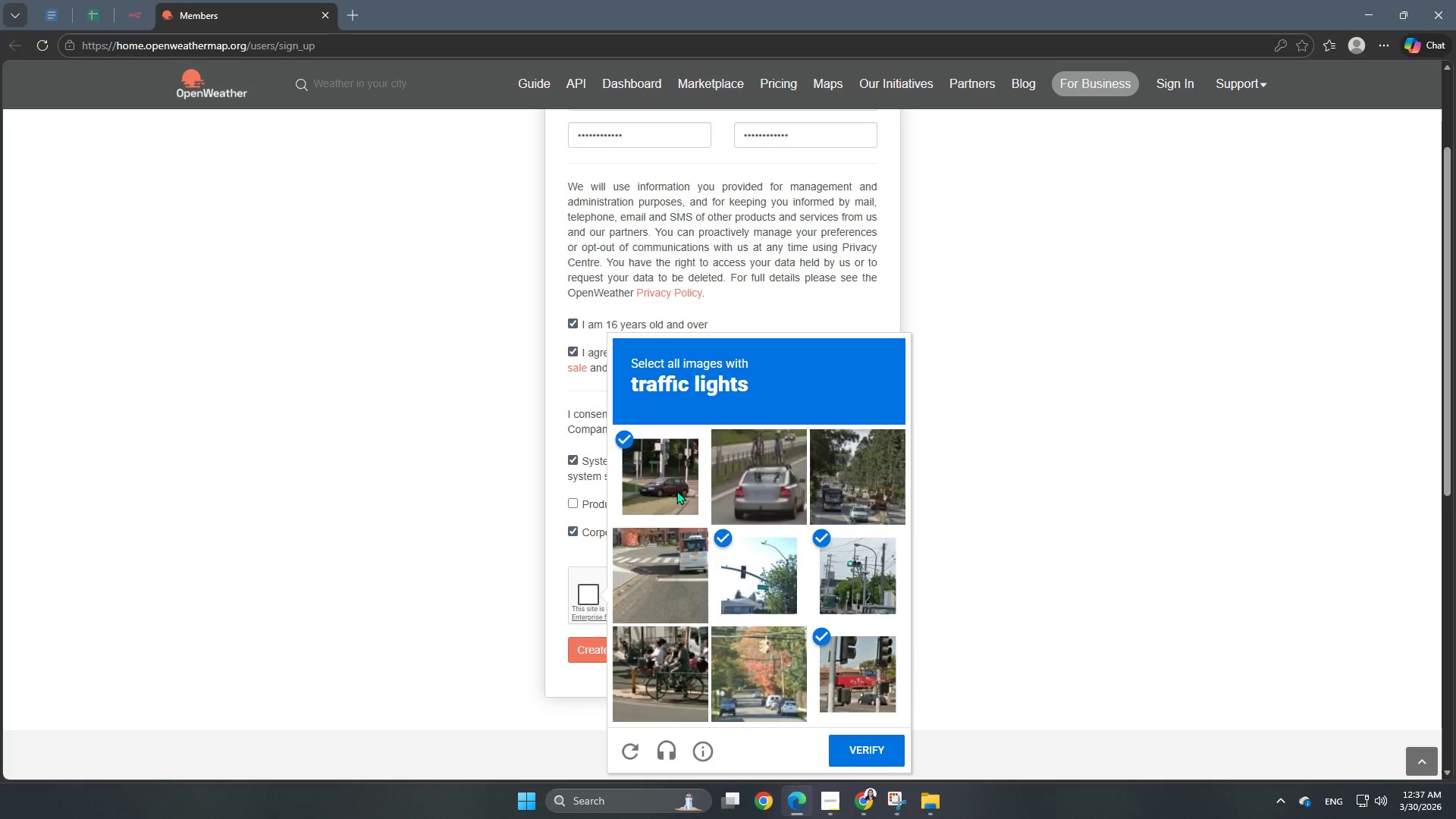 
left_click([660, 483])
 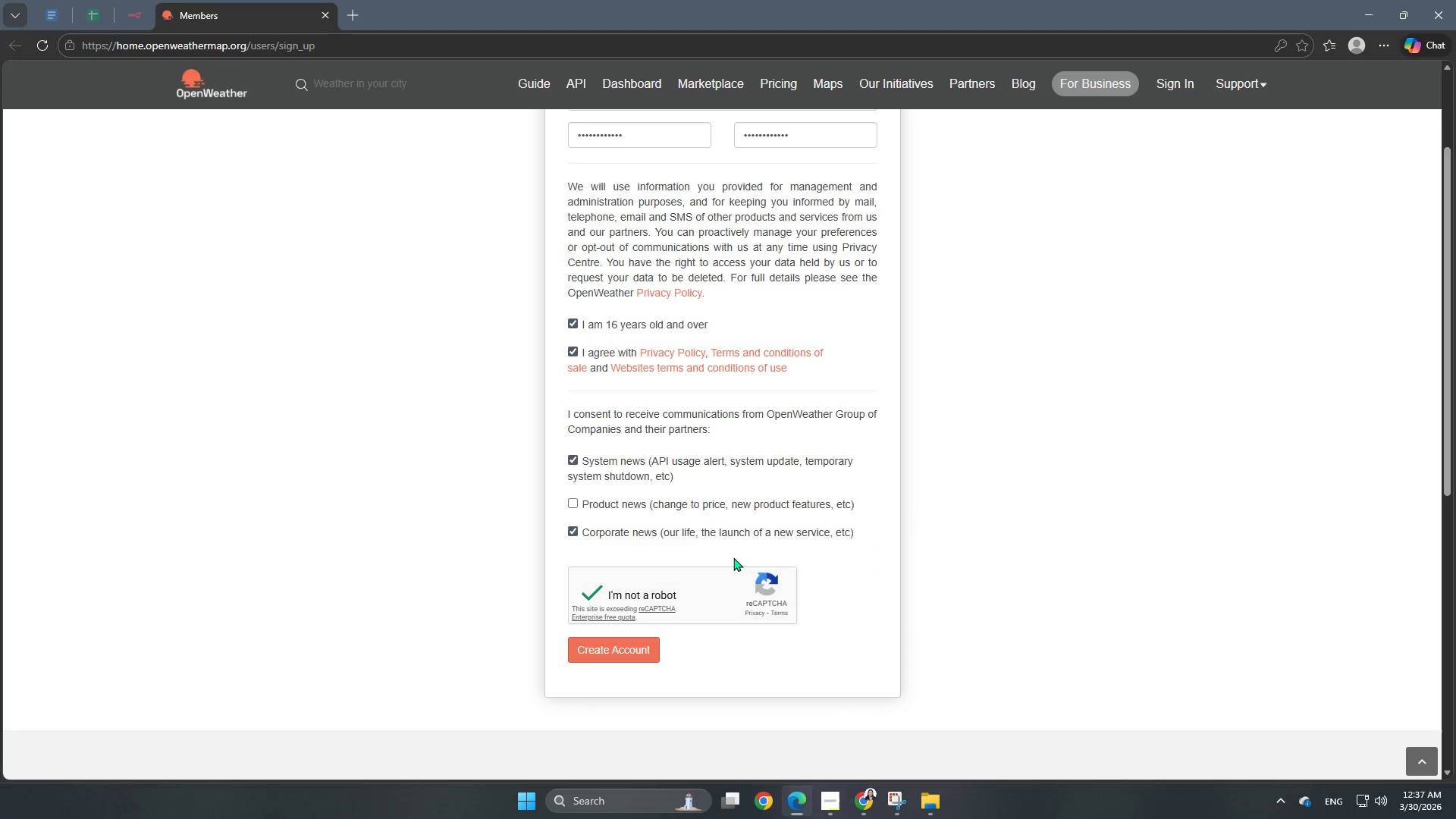 
wait(5.51)
 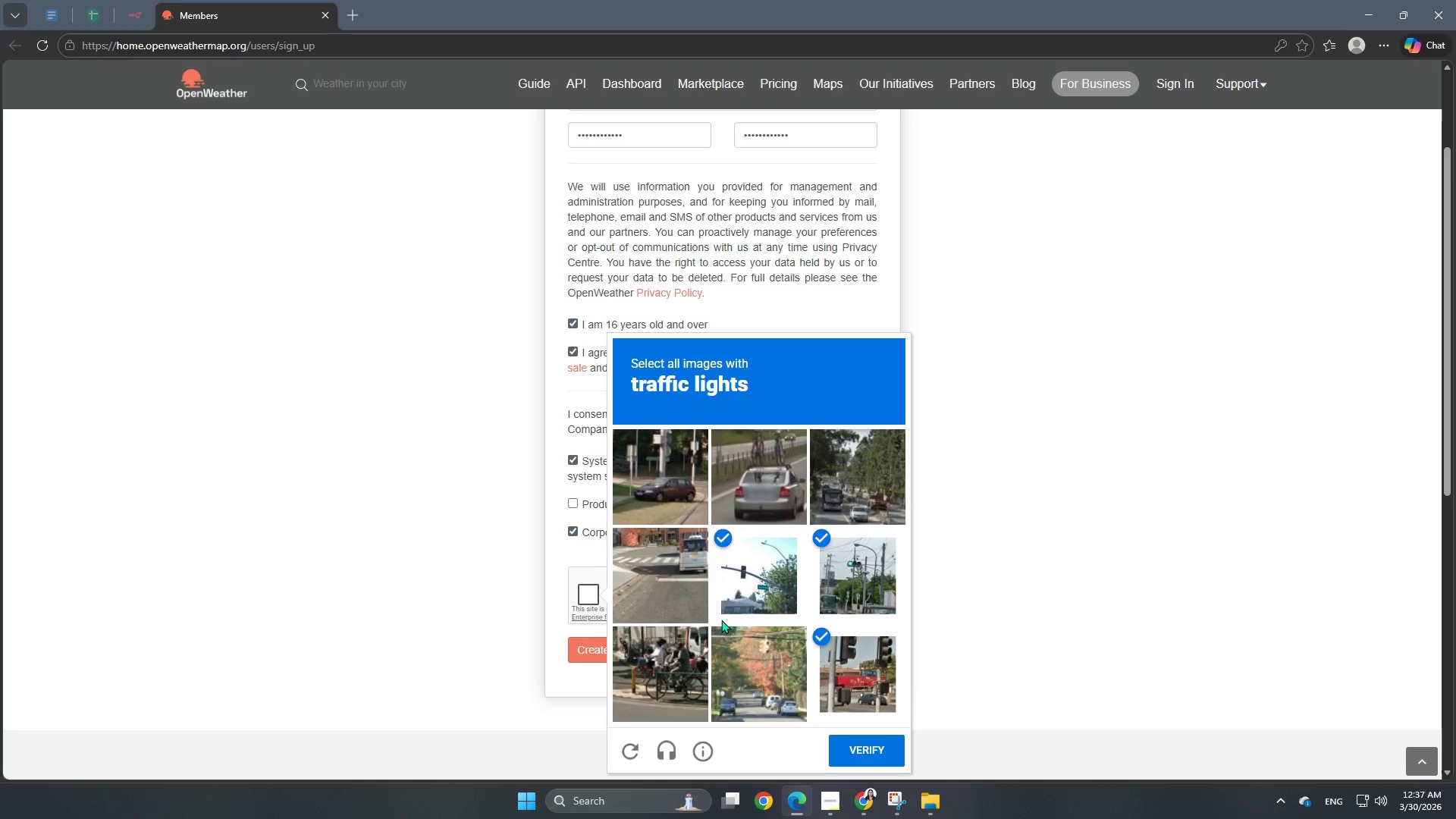 
scroll: coordinate [767, 620], scroll_direction: up, amount: 11.0
 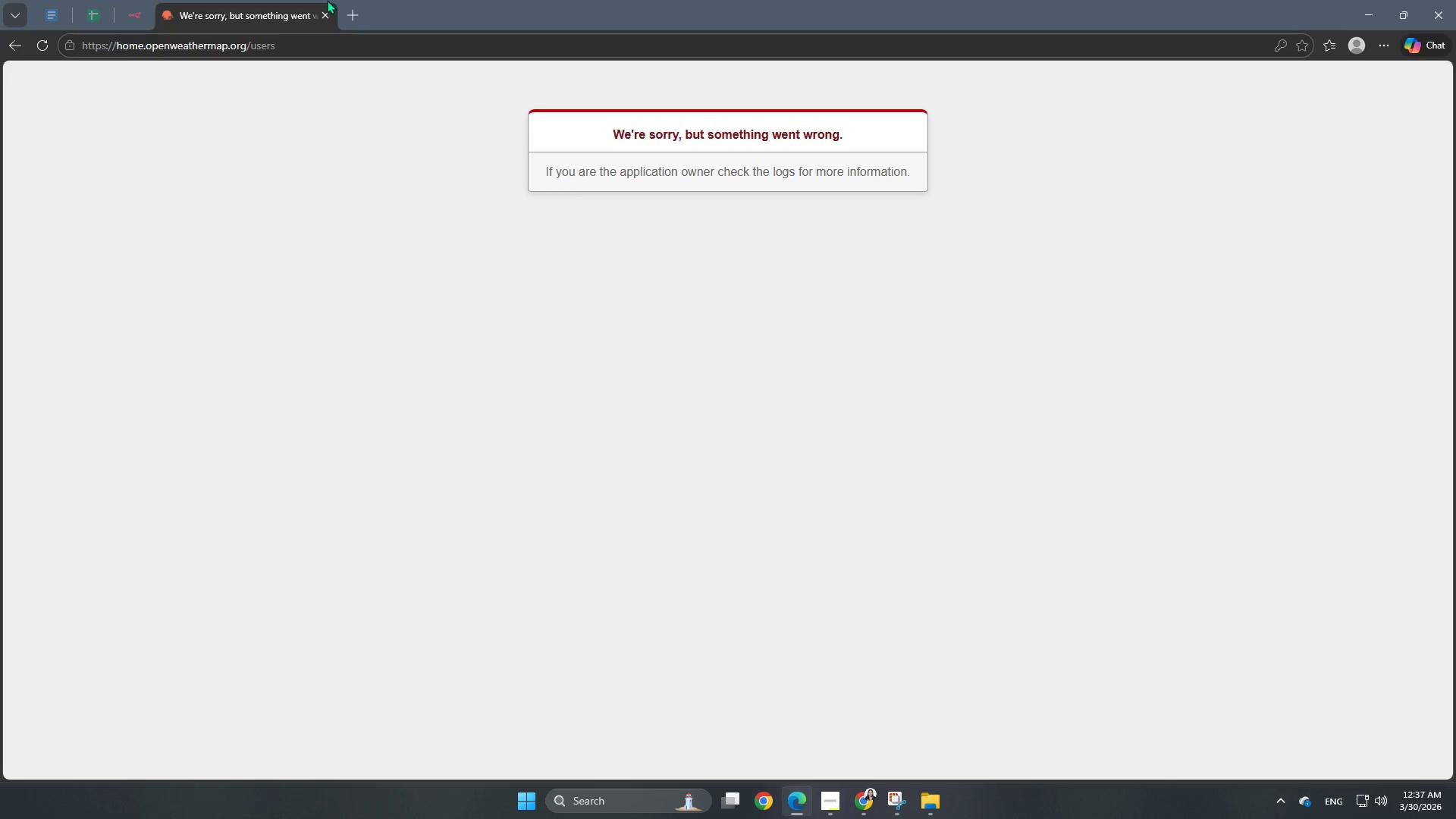 
wait(5.21)
 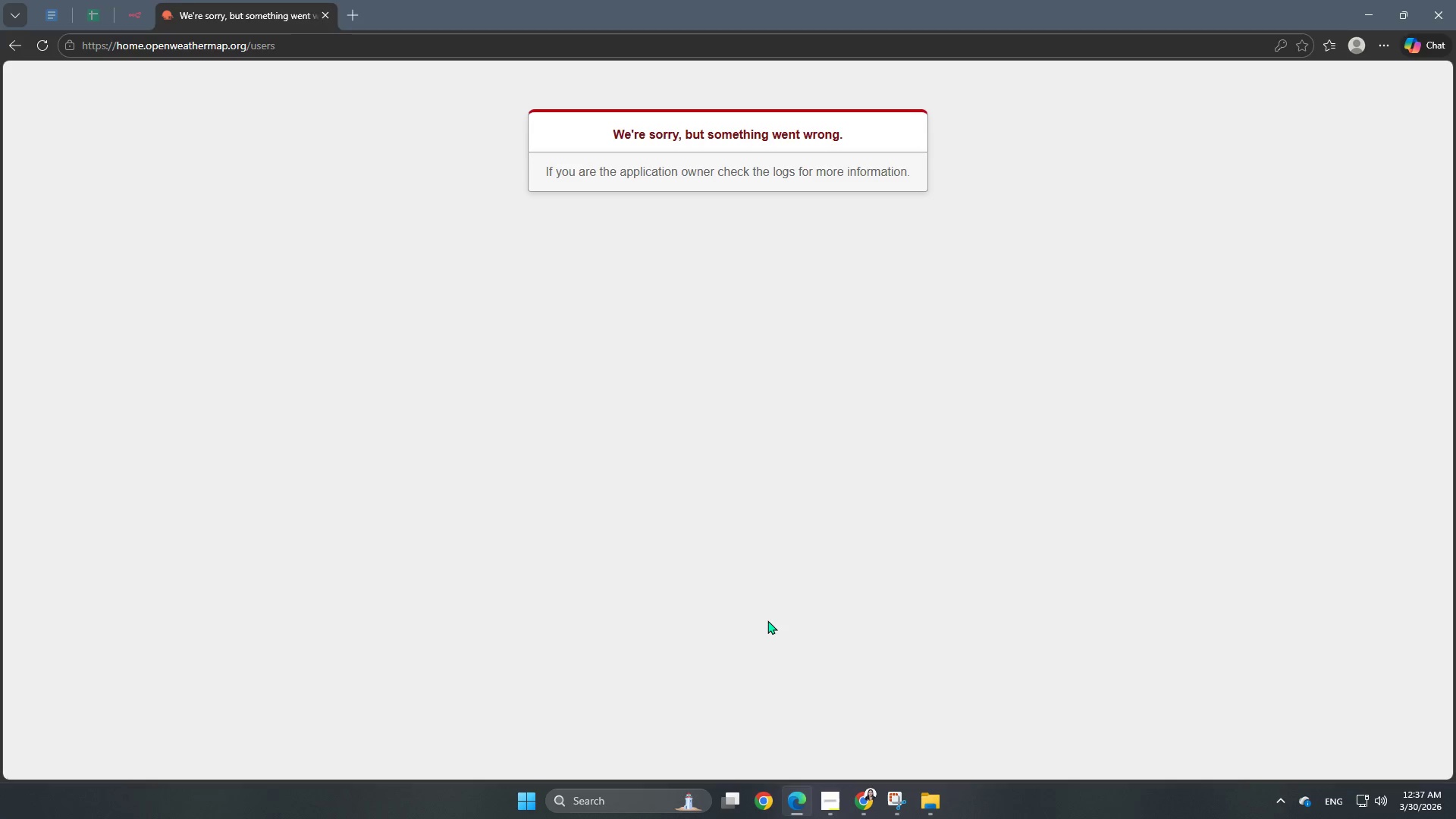 
left_click([38, 50])
 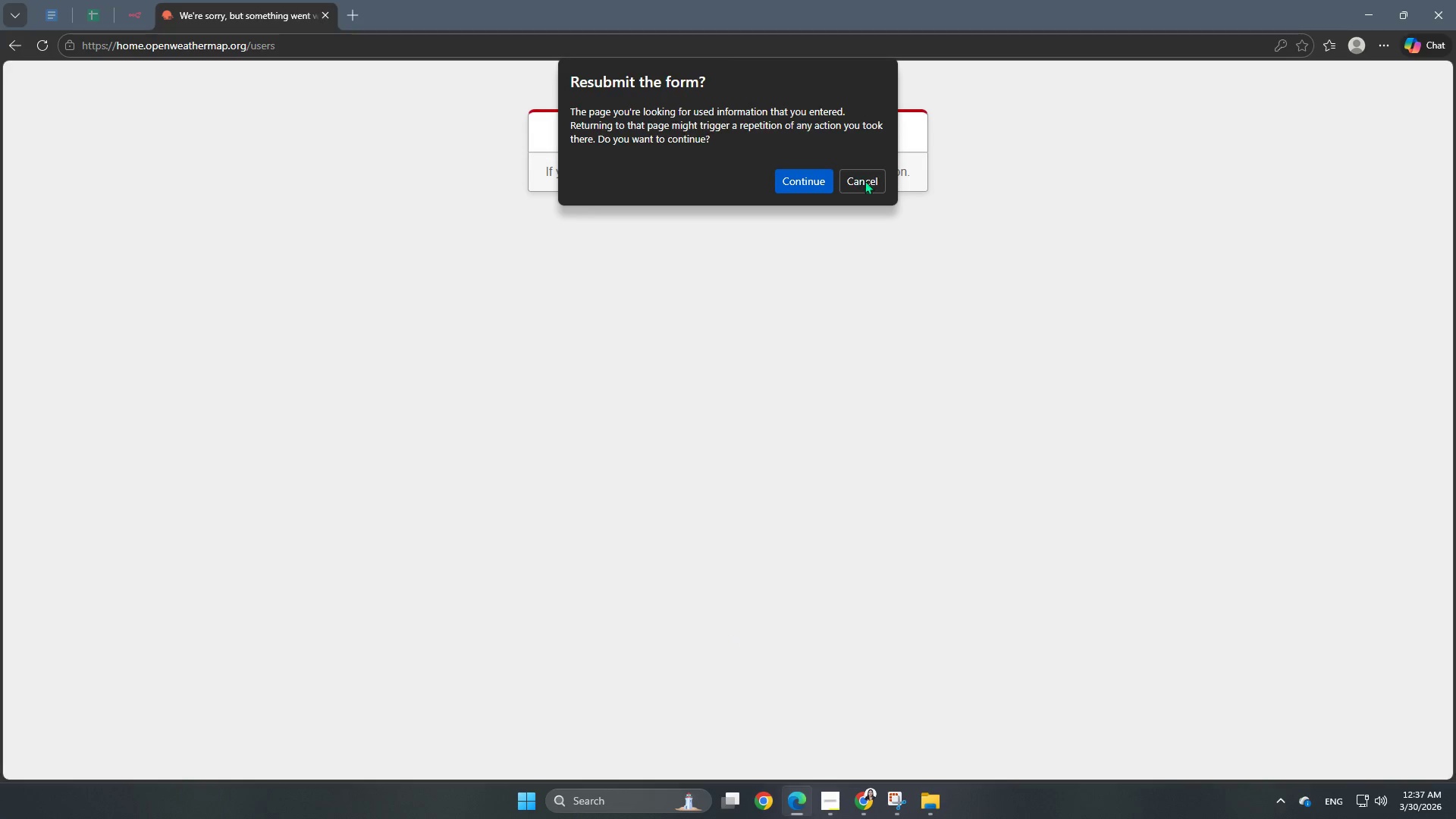 
left_click([811, 180])
 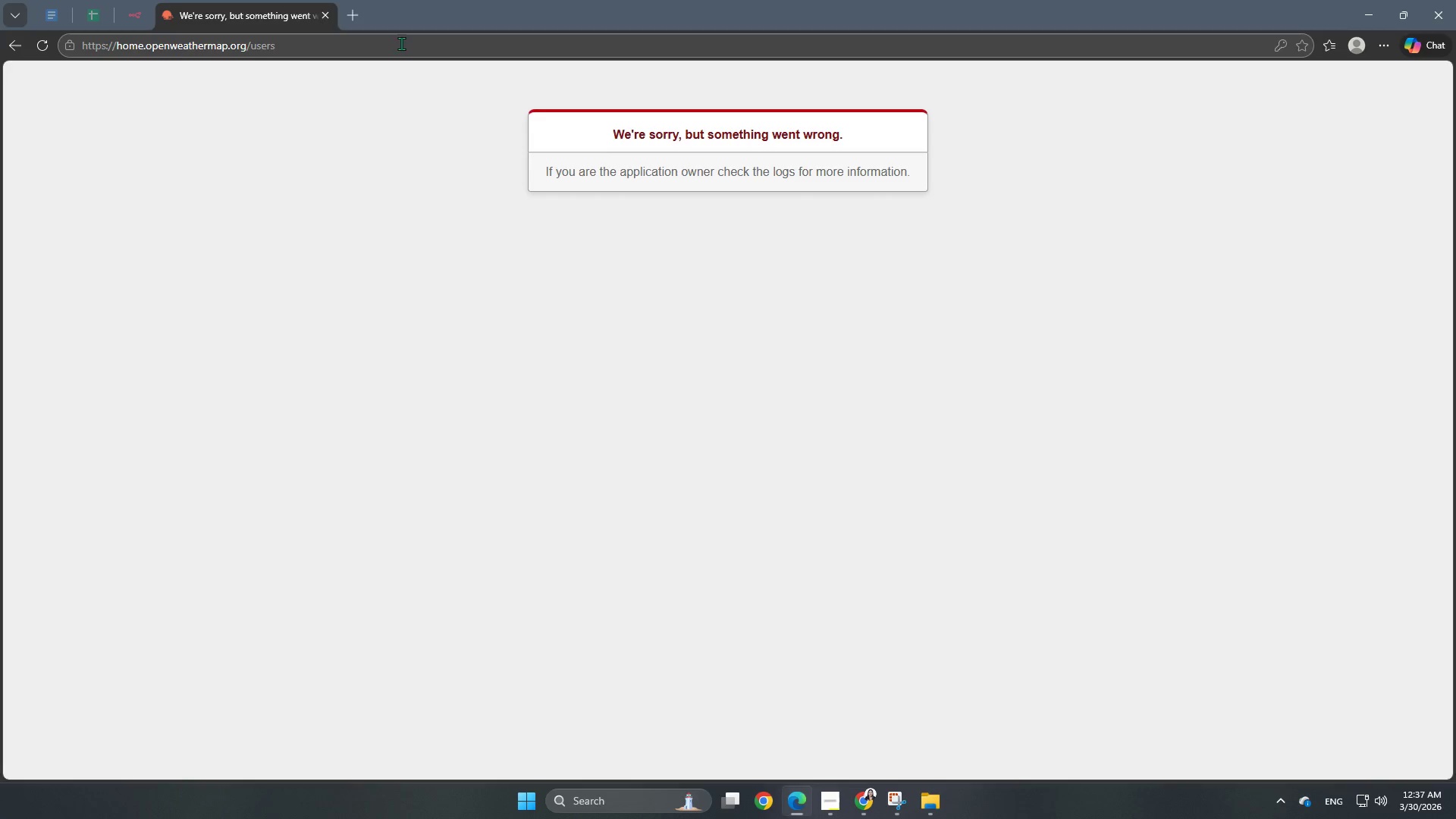 
left_click([353, 13])
 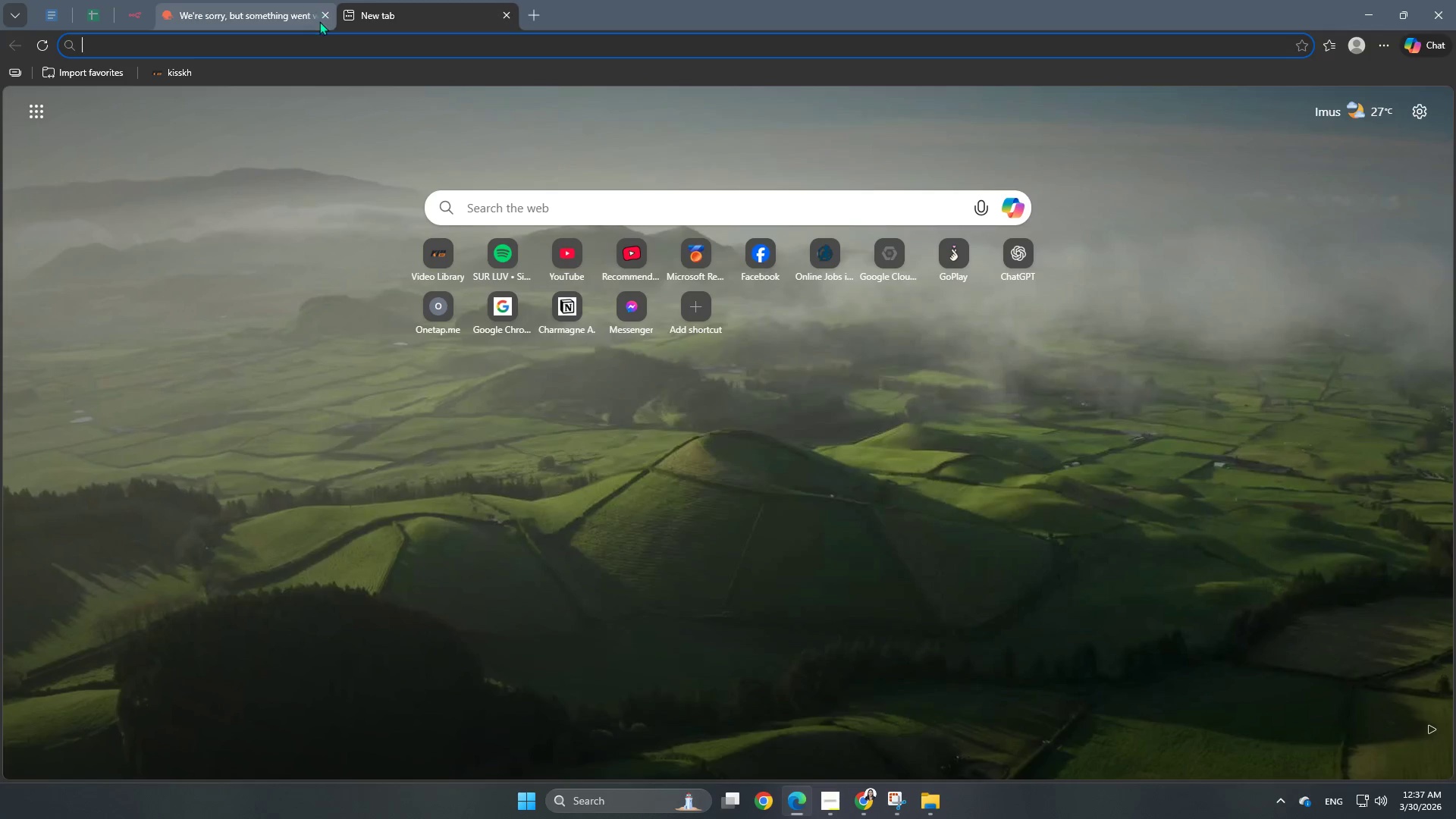 
left_click([322, 12])
 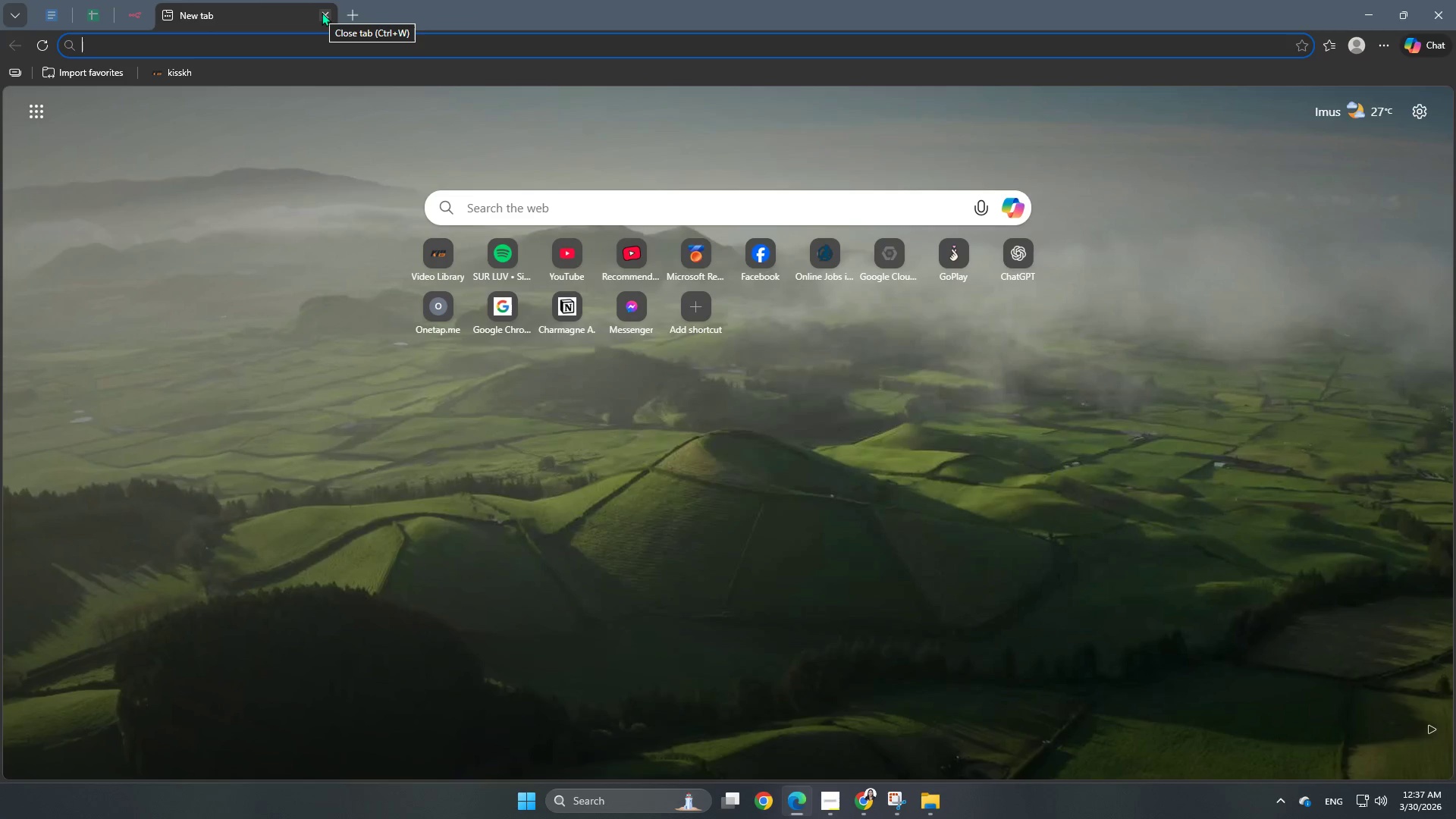 
type(openweathermap)
 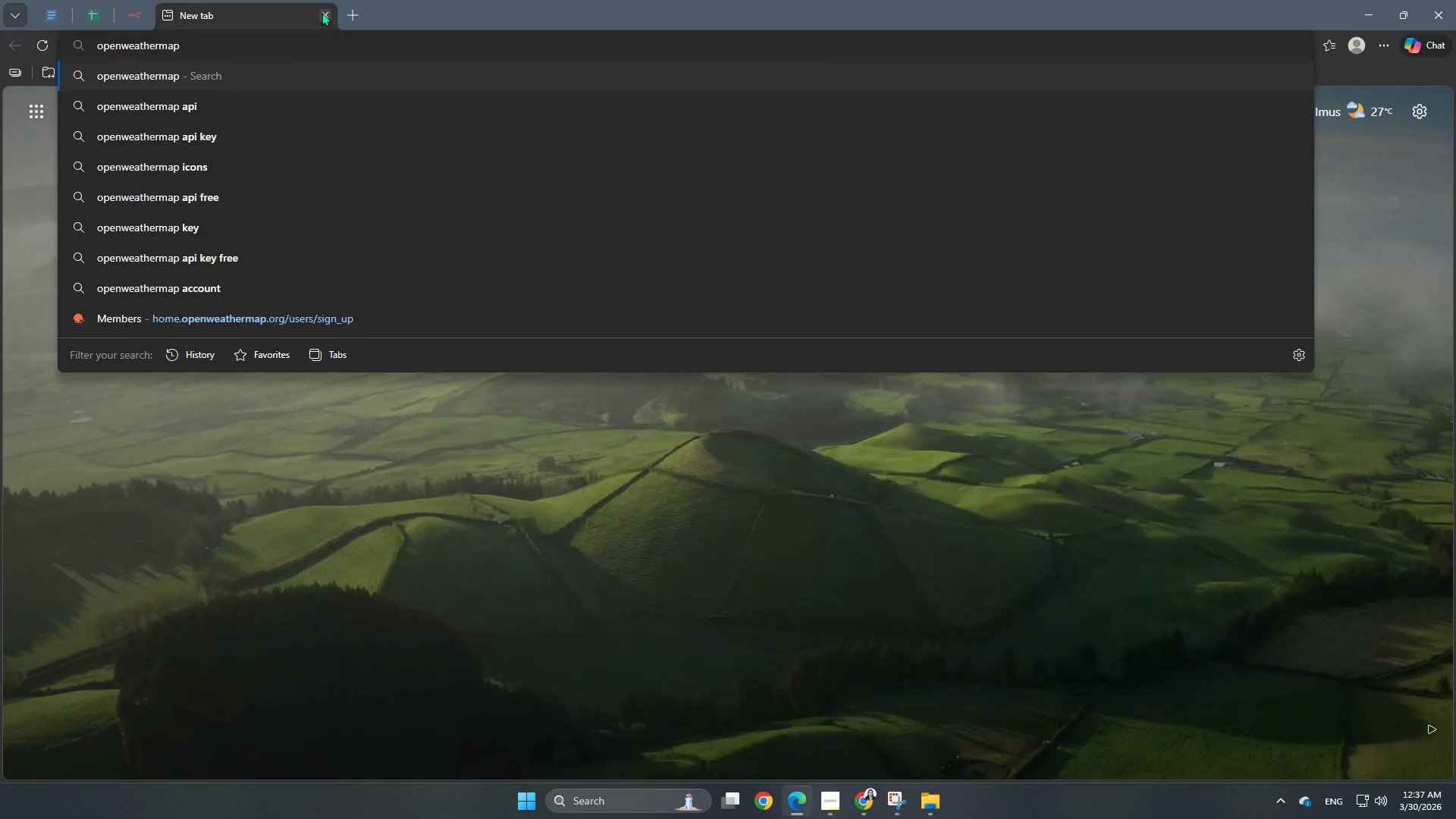 
key(Enter)
 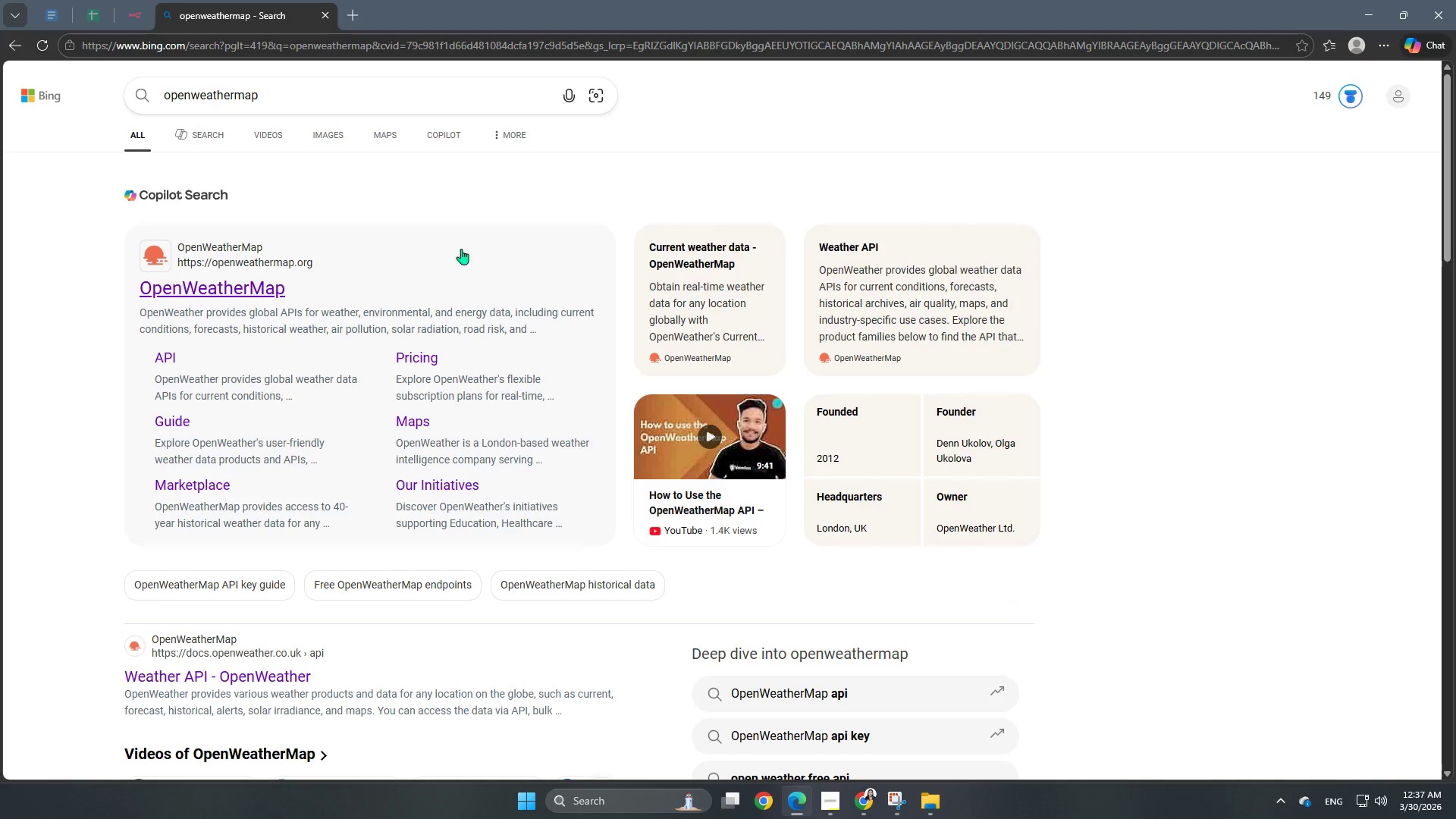 
left_click([283, 291])
 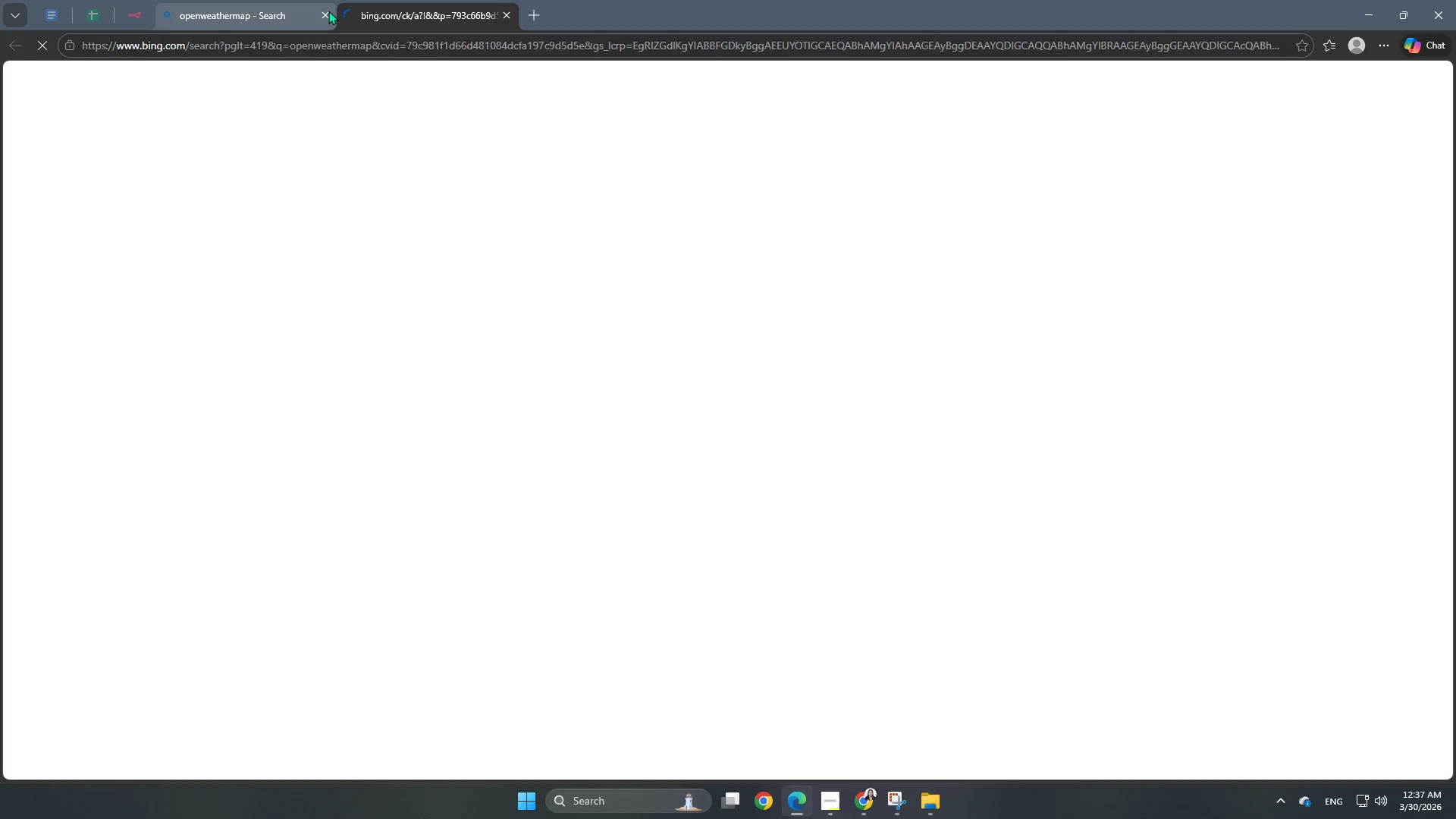 
left_click([322, 11])
 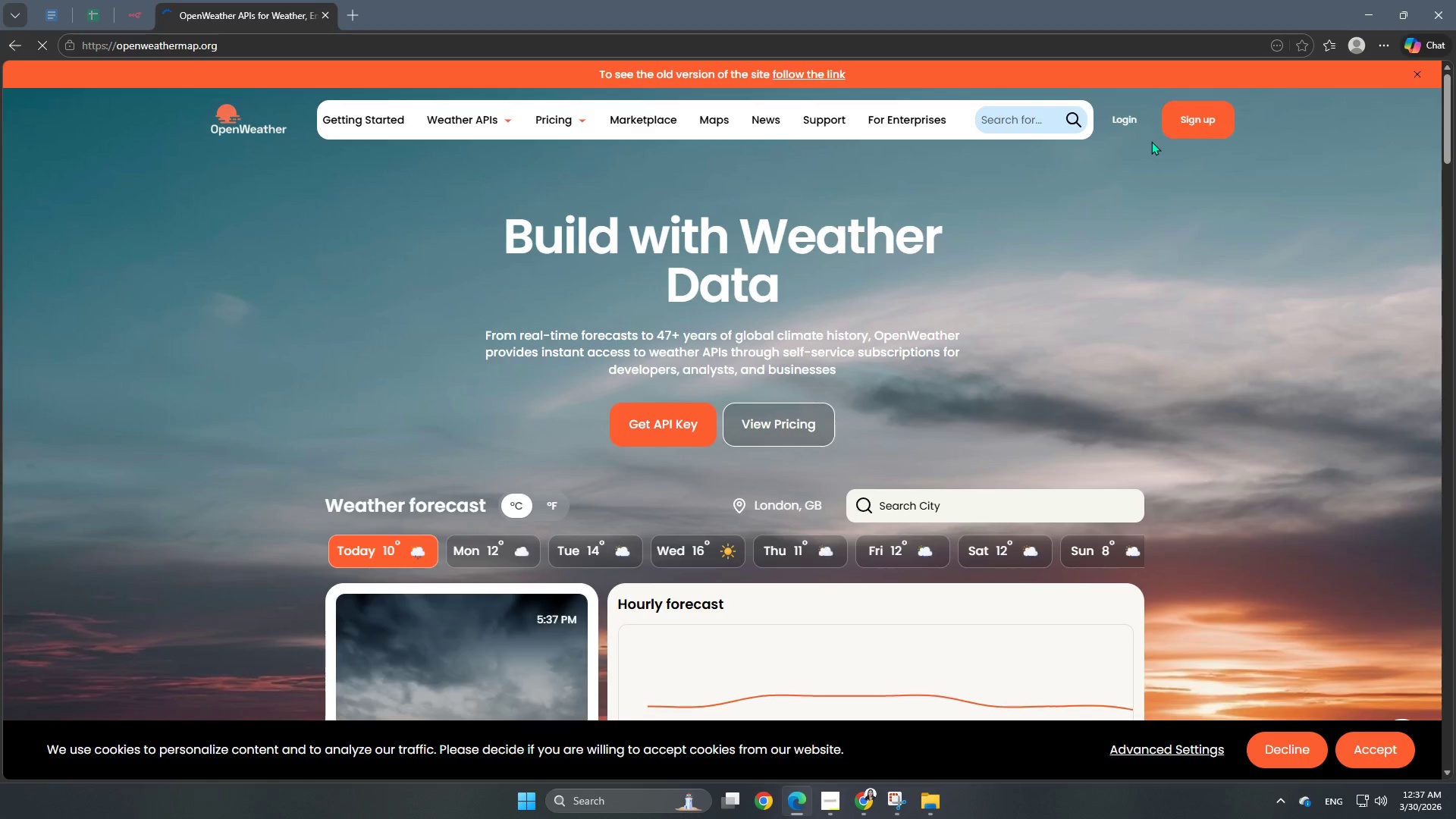 
scroll: coordinate [1100, 327], scroll_direction: up, amount: 4.0
 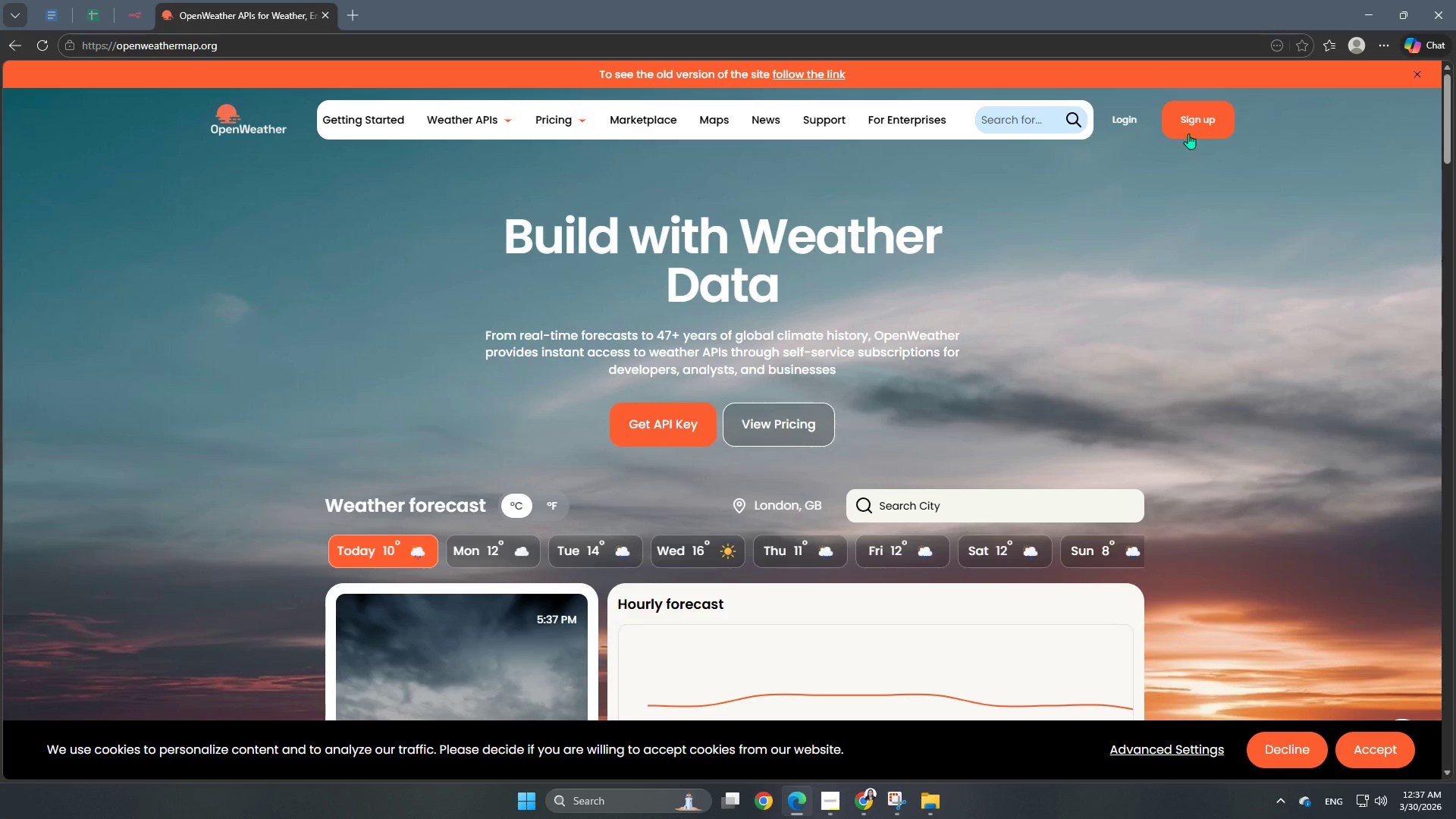 
left_click([1196, 123])
 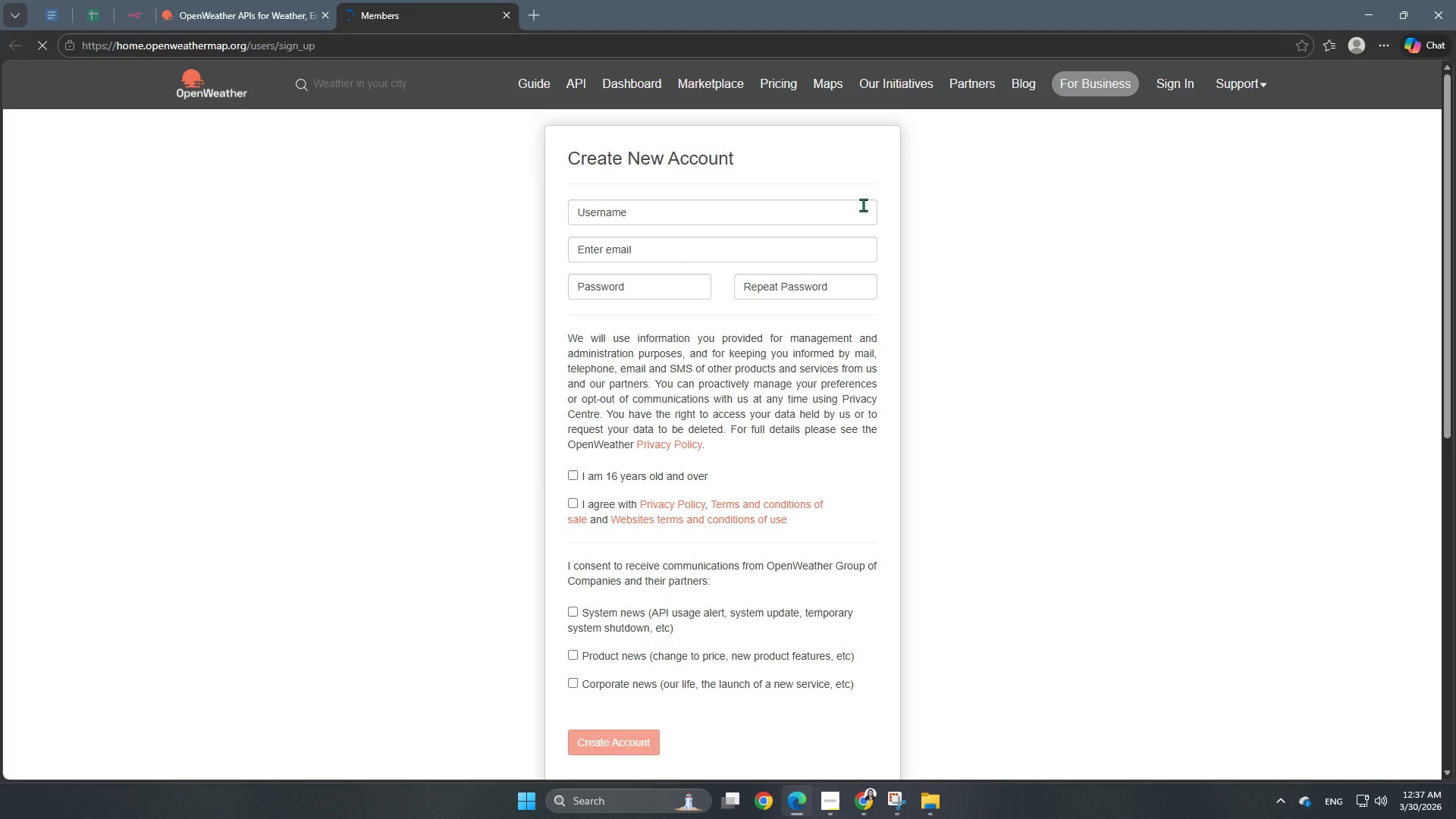 
left_click([741, 218])
 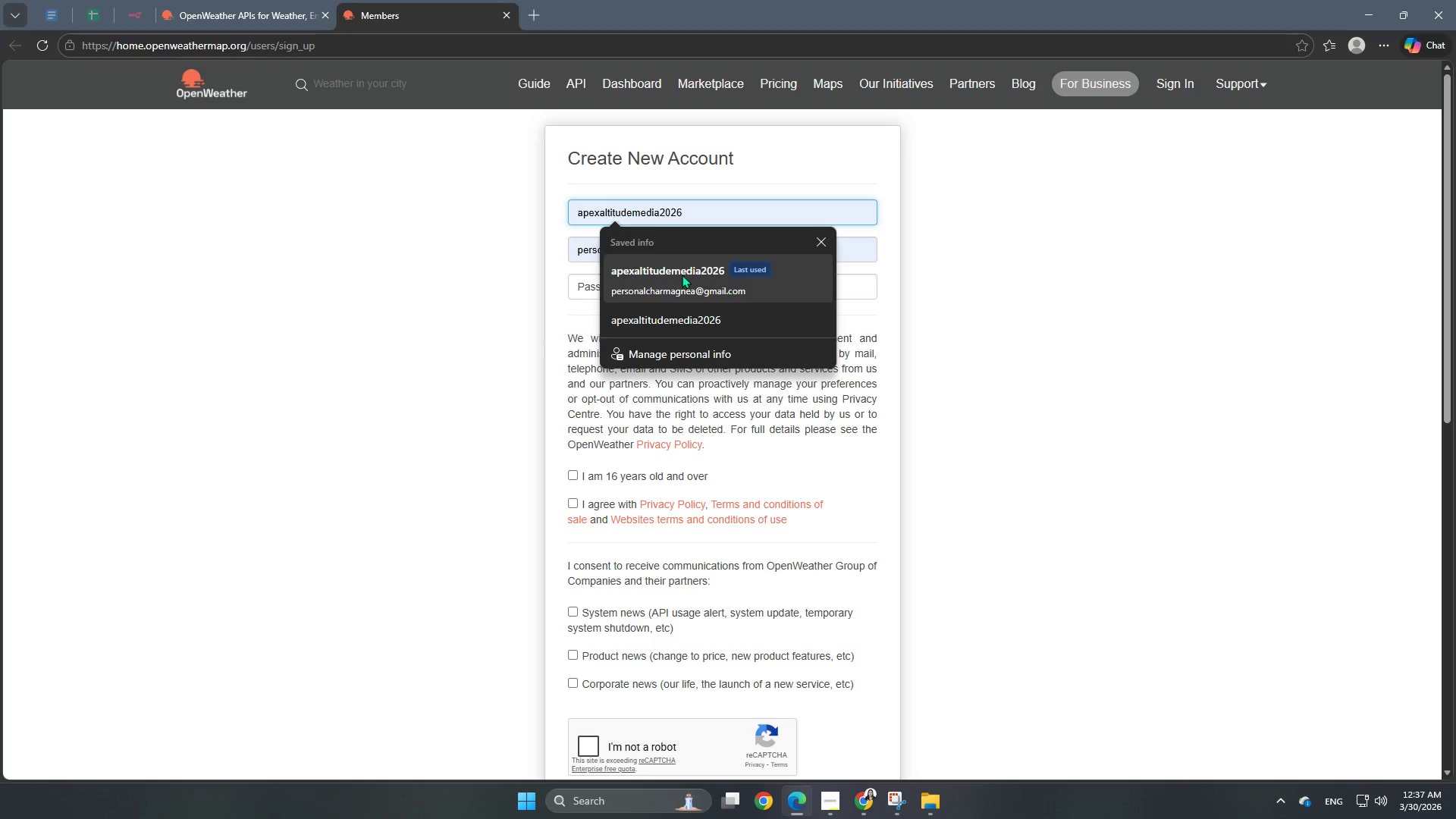 
left_click([682, 275])
 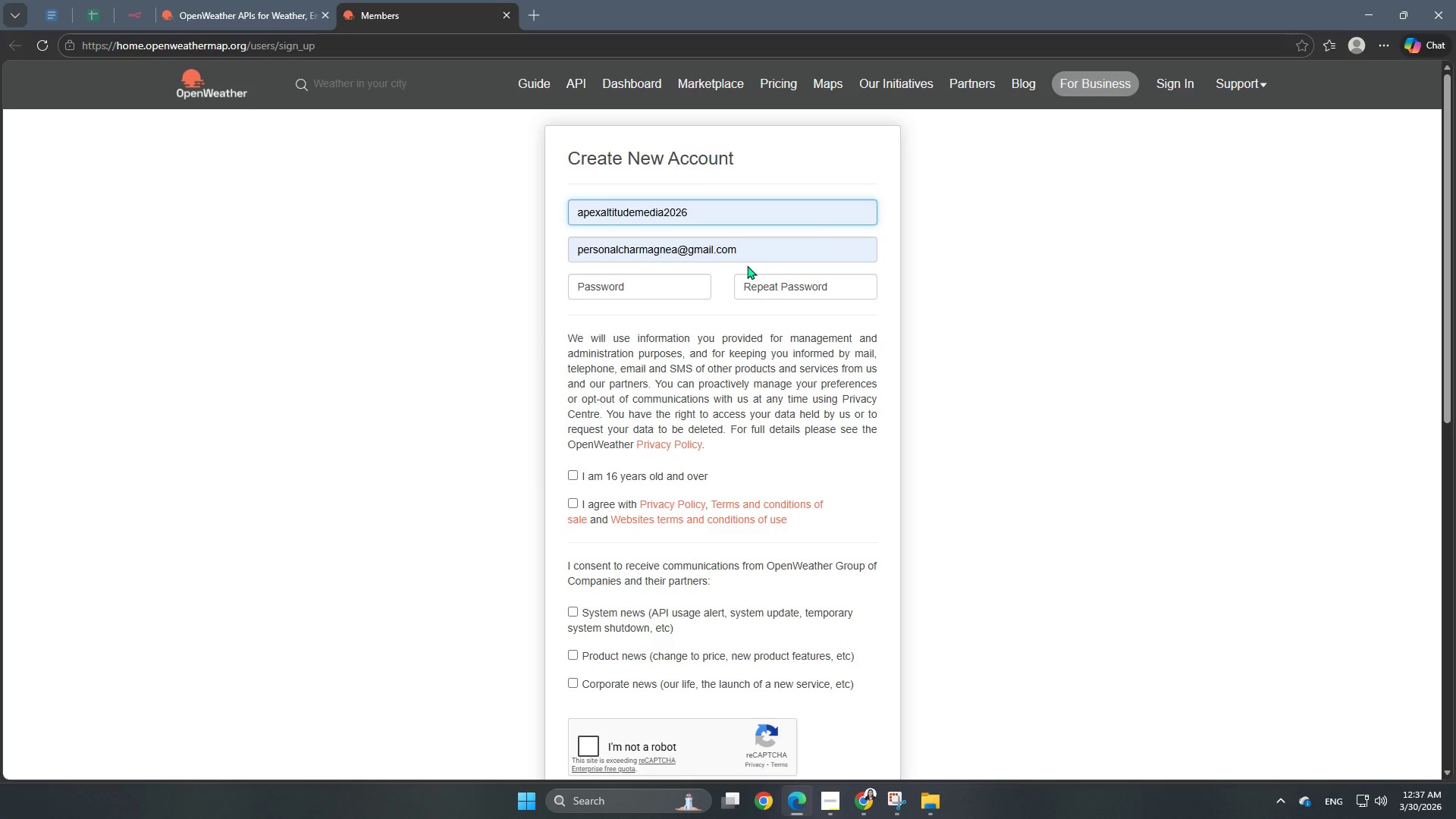 
left_click([651, 284])
 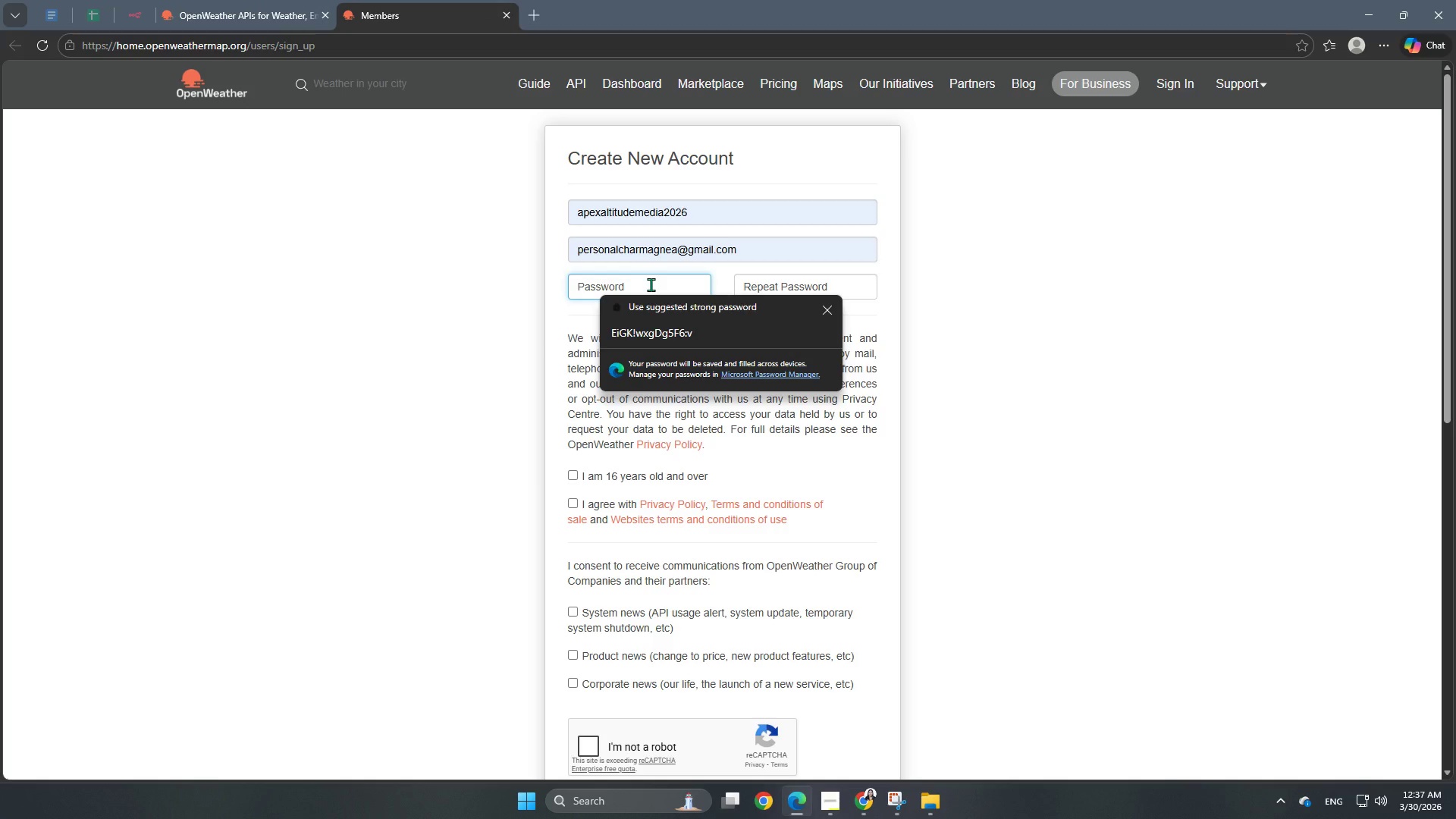 
type(Fatalla0688?)
 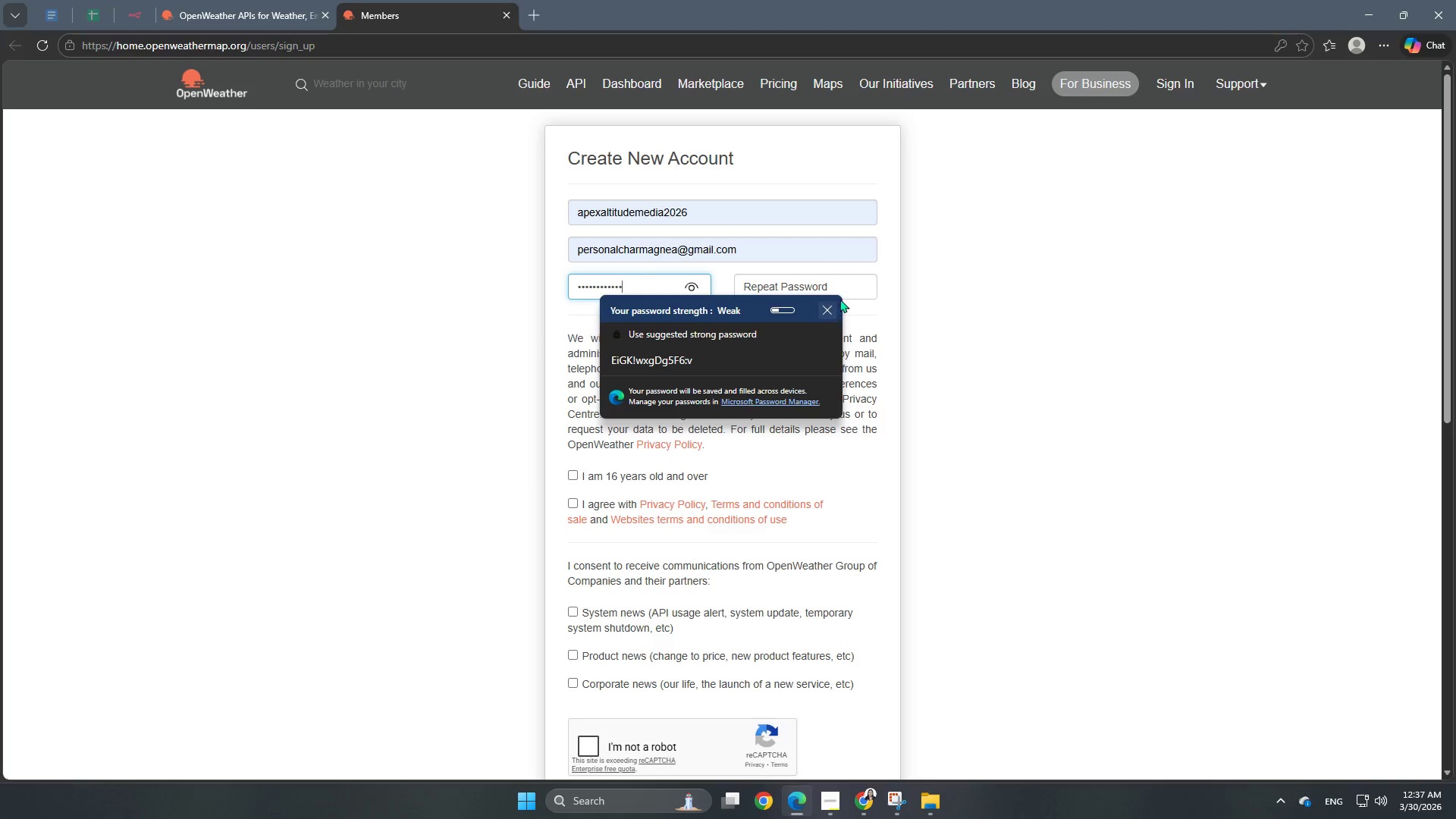 
left_click([854, 282])
 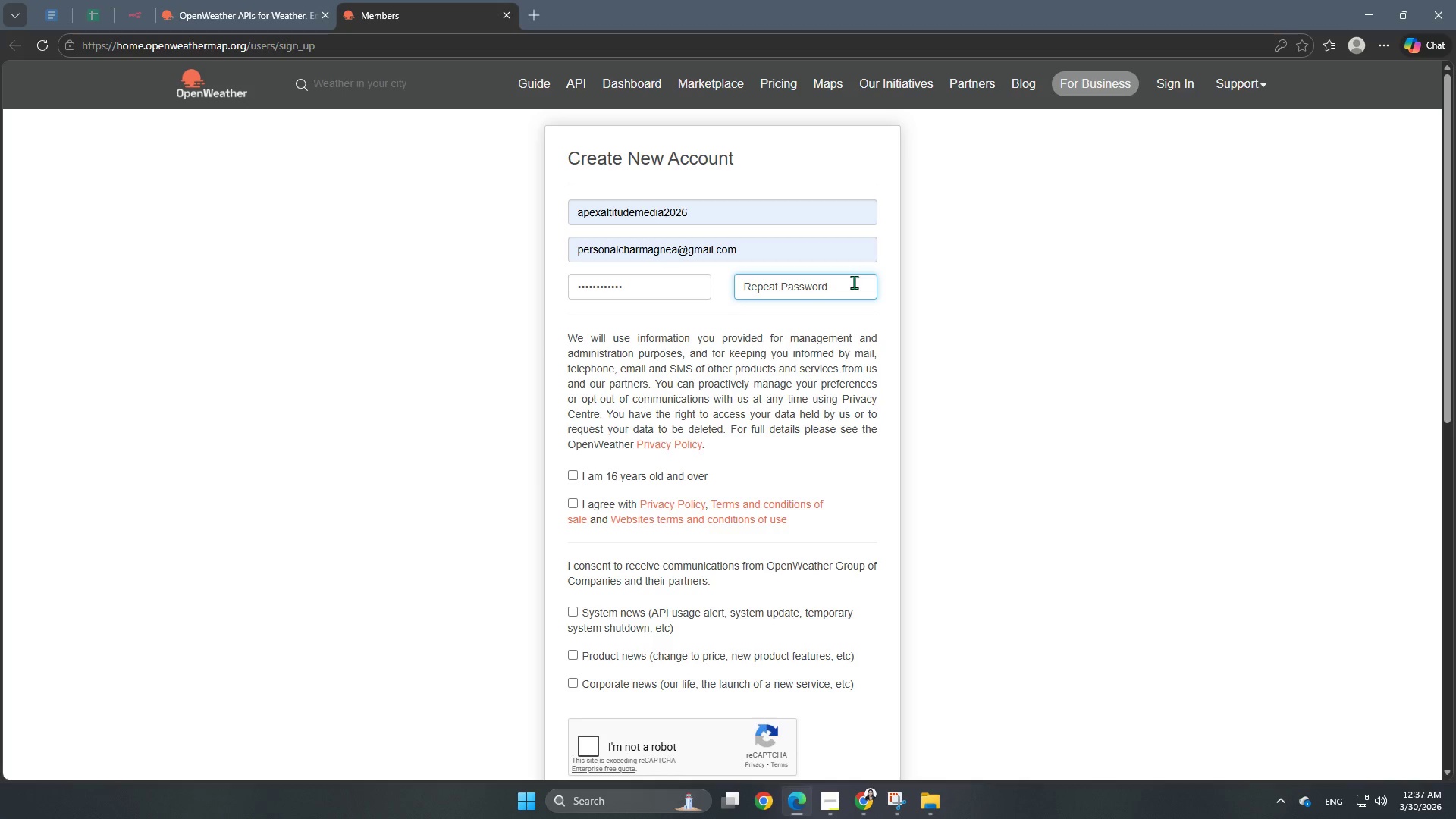 
type(Fatalla0688?)
 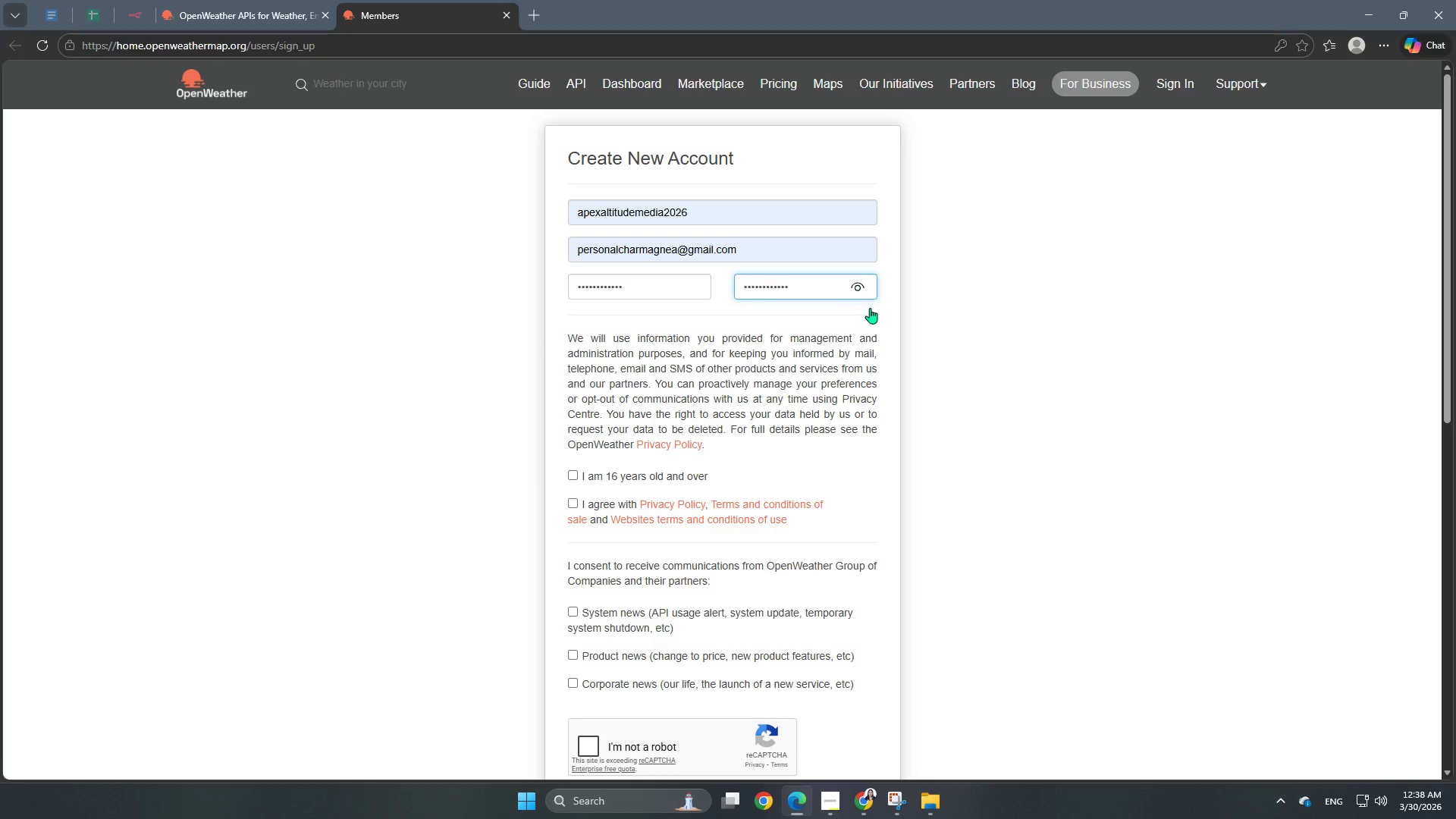 
left_click([1032, 469])
 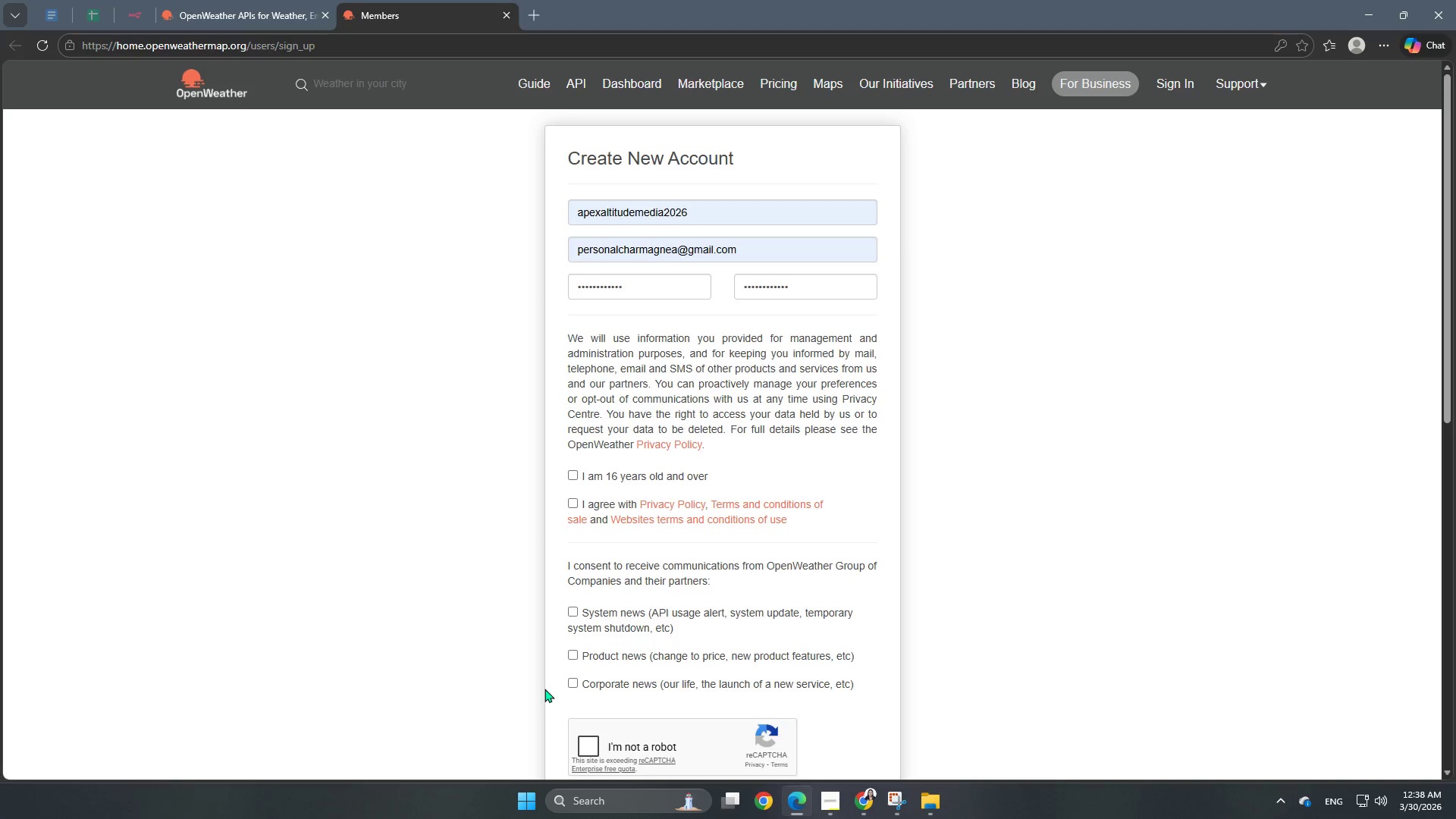 
scroll: coordinate [544, 689], scroll_direction: down, amount: 2.0
 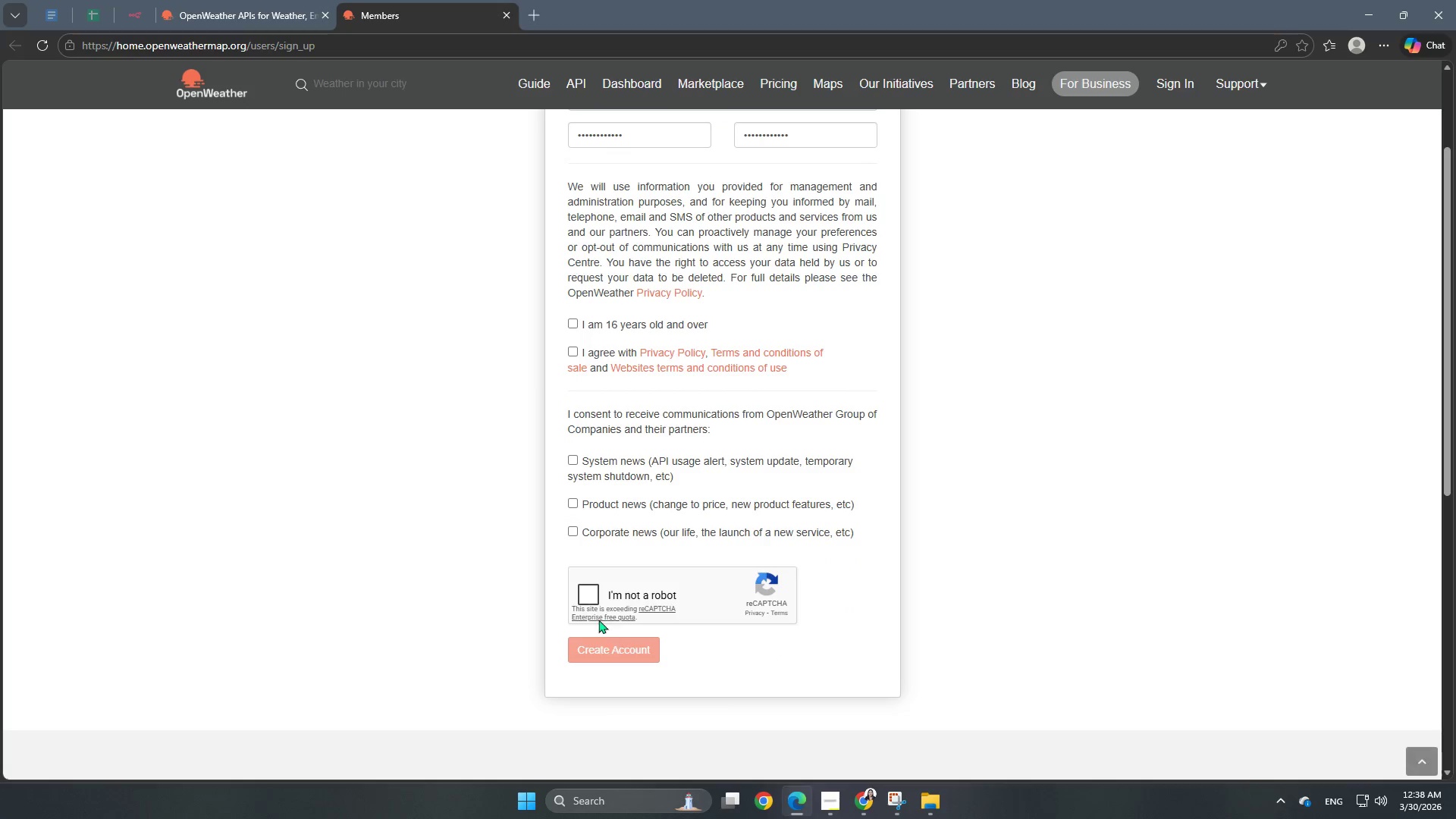 
left_click([587, 606])
 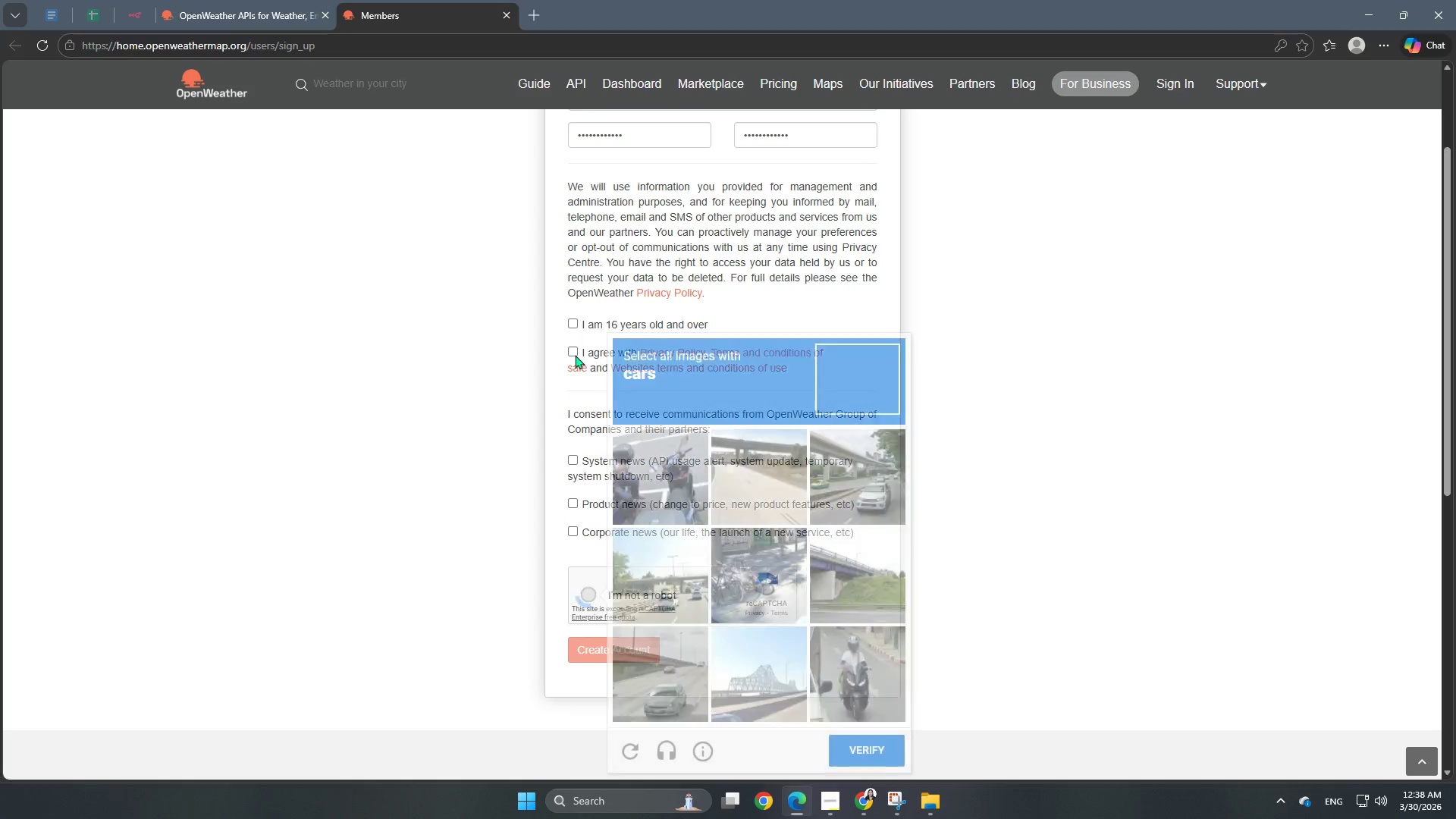 
left_click([573, 350])
 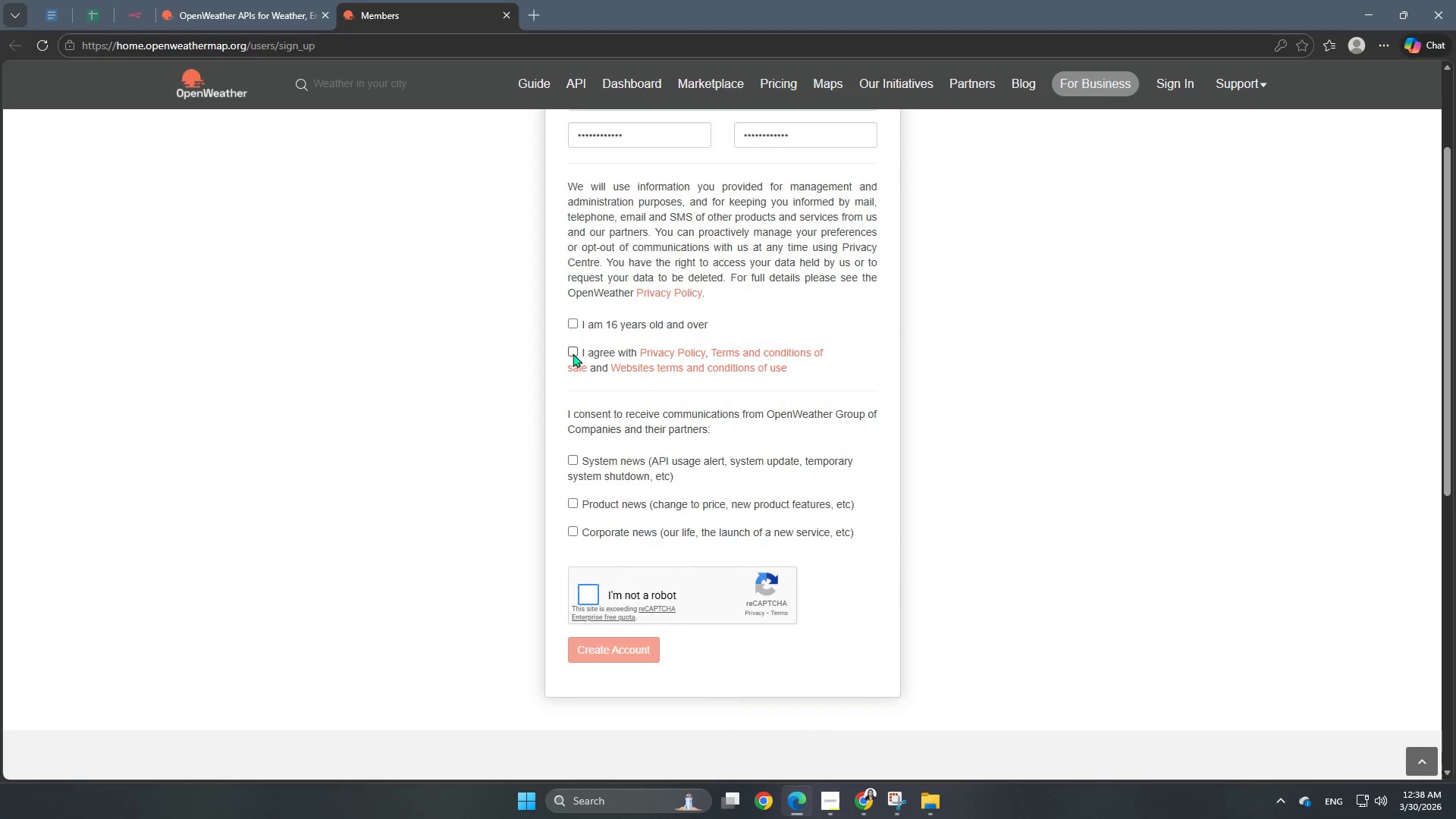 
left_click([573, 356])
 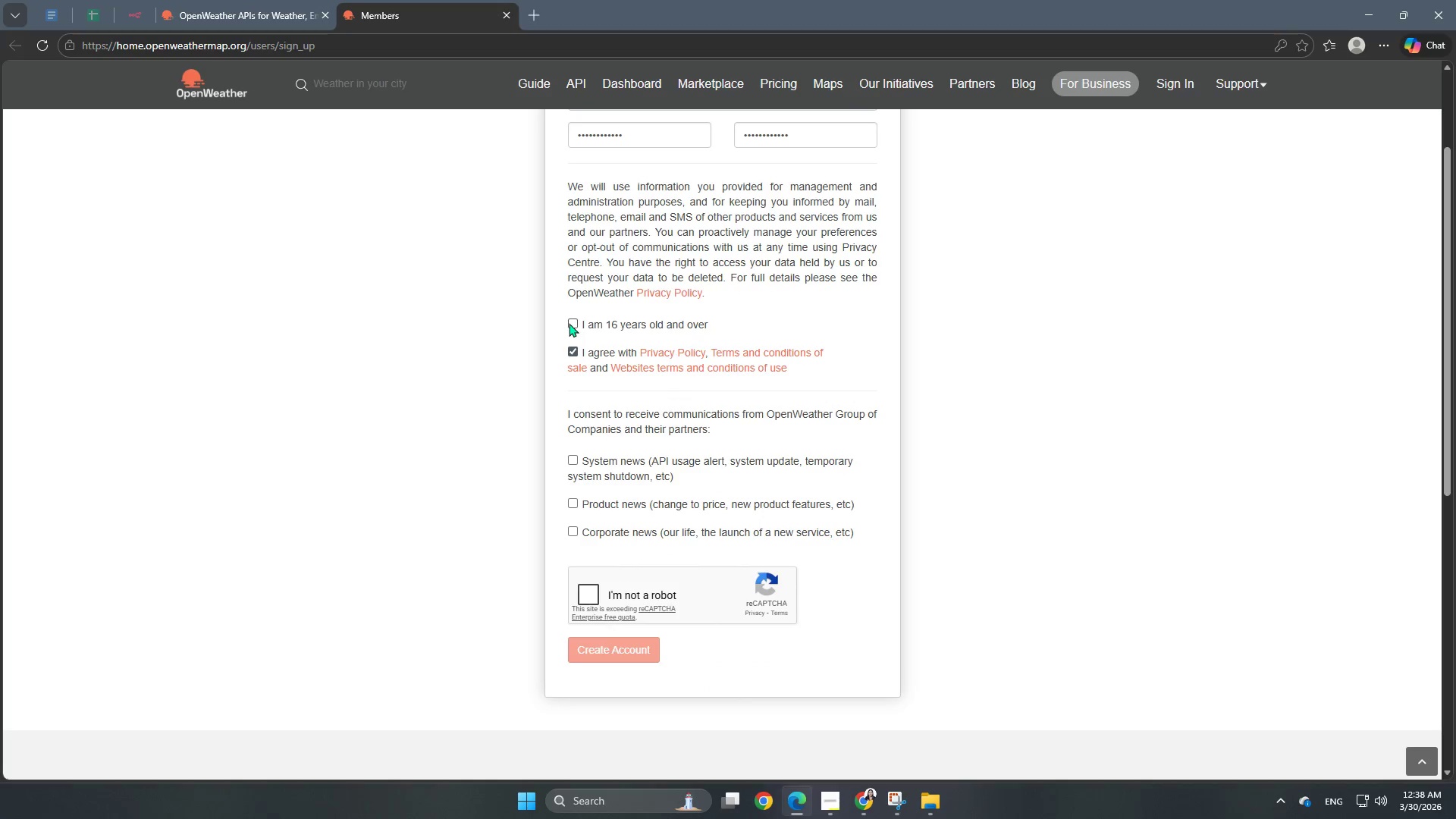 
left_click([569, 323])
 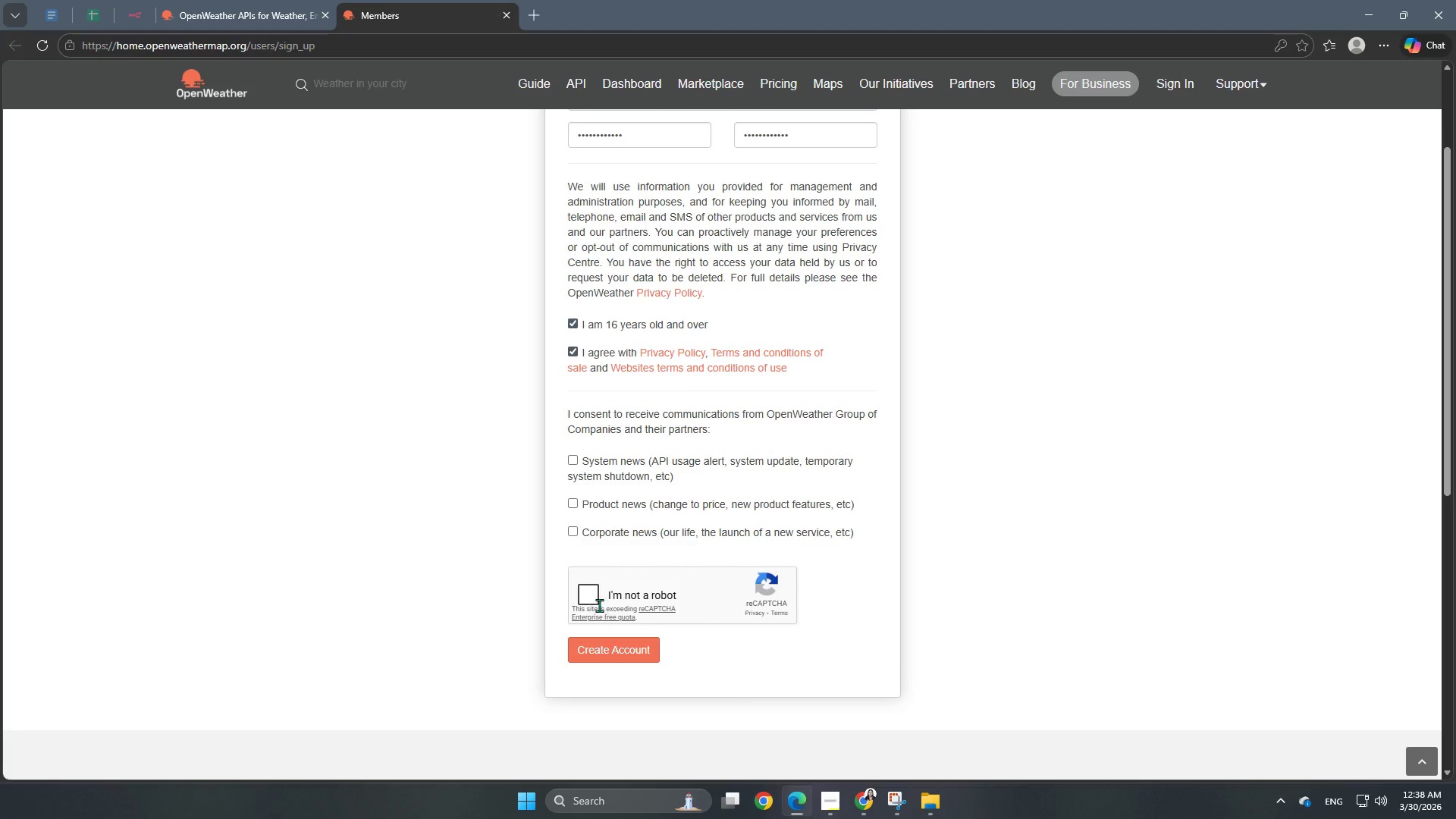 
left_click([589, 597])
 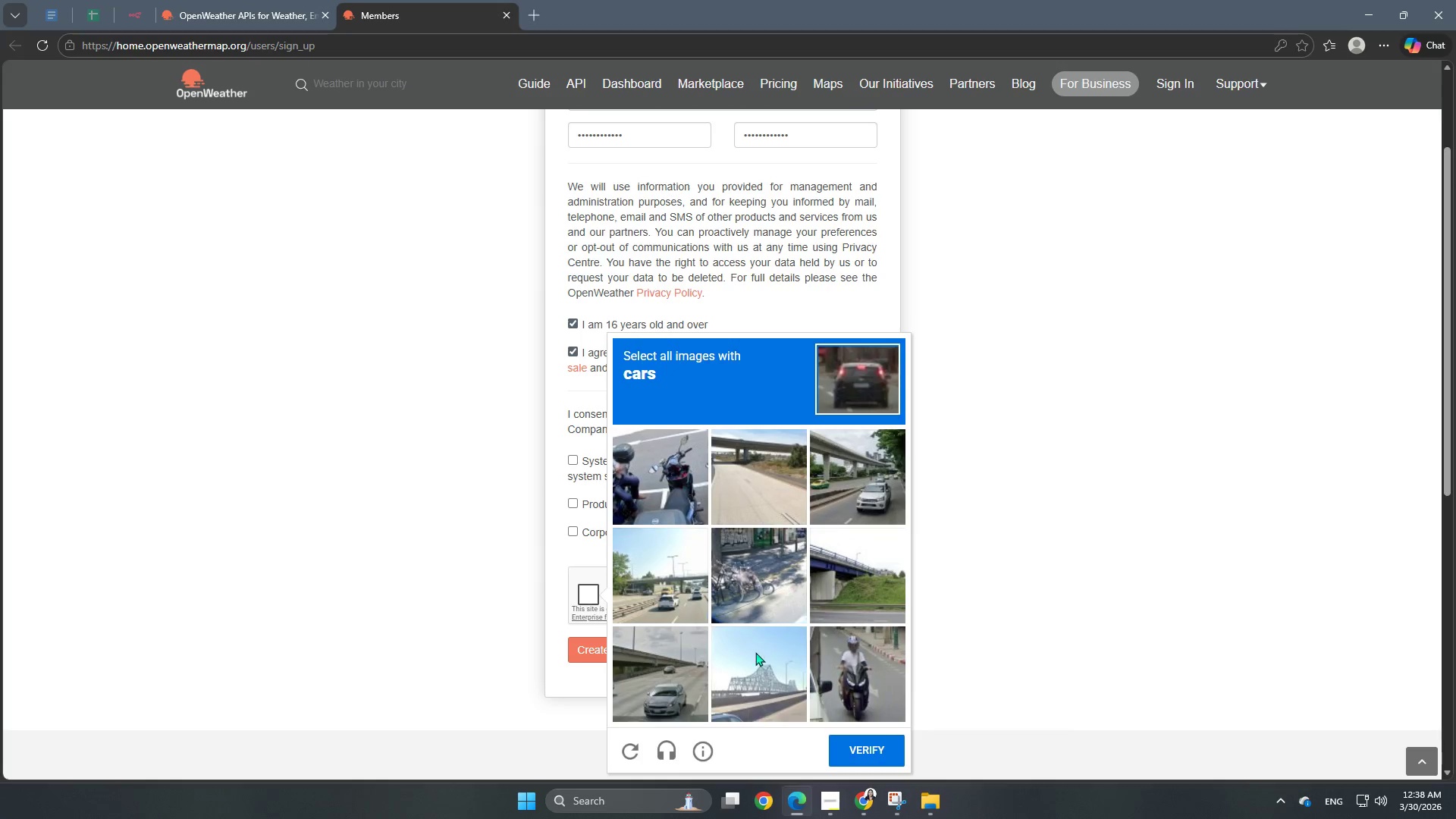 
double_click([653, 586])
 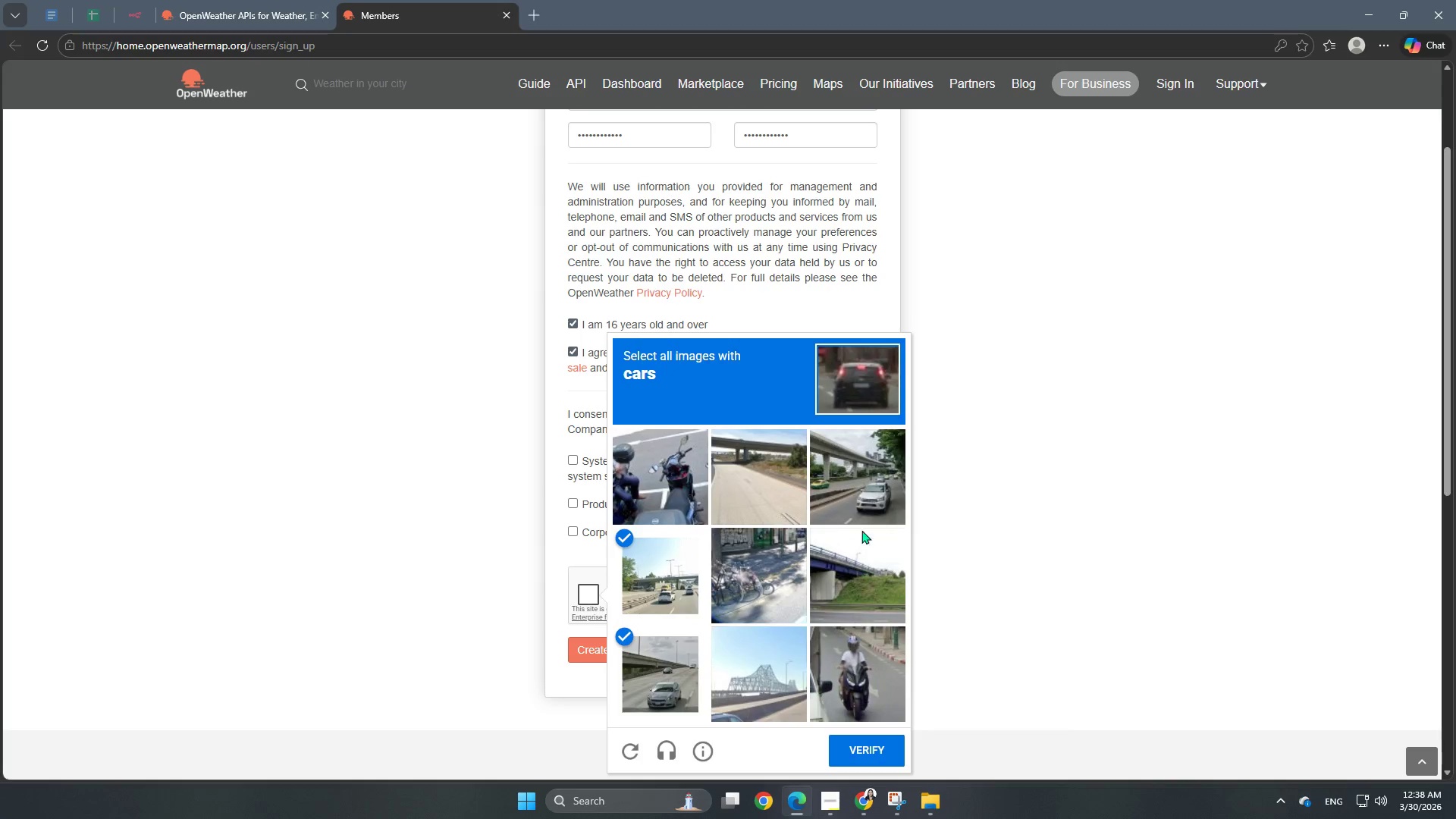 
left_click([861, 495])
 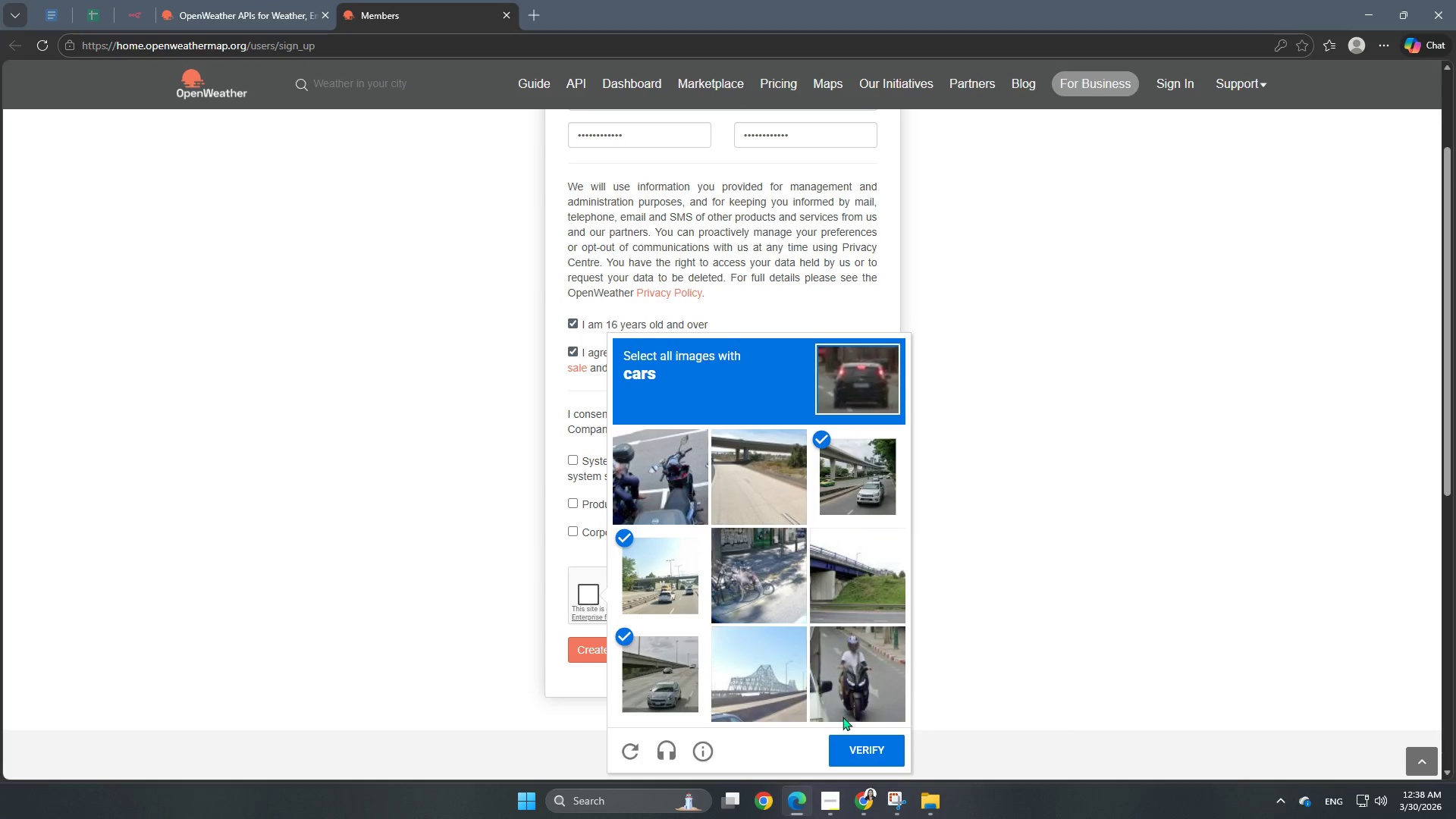 
left_click([860, 749])
 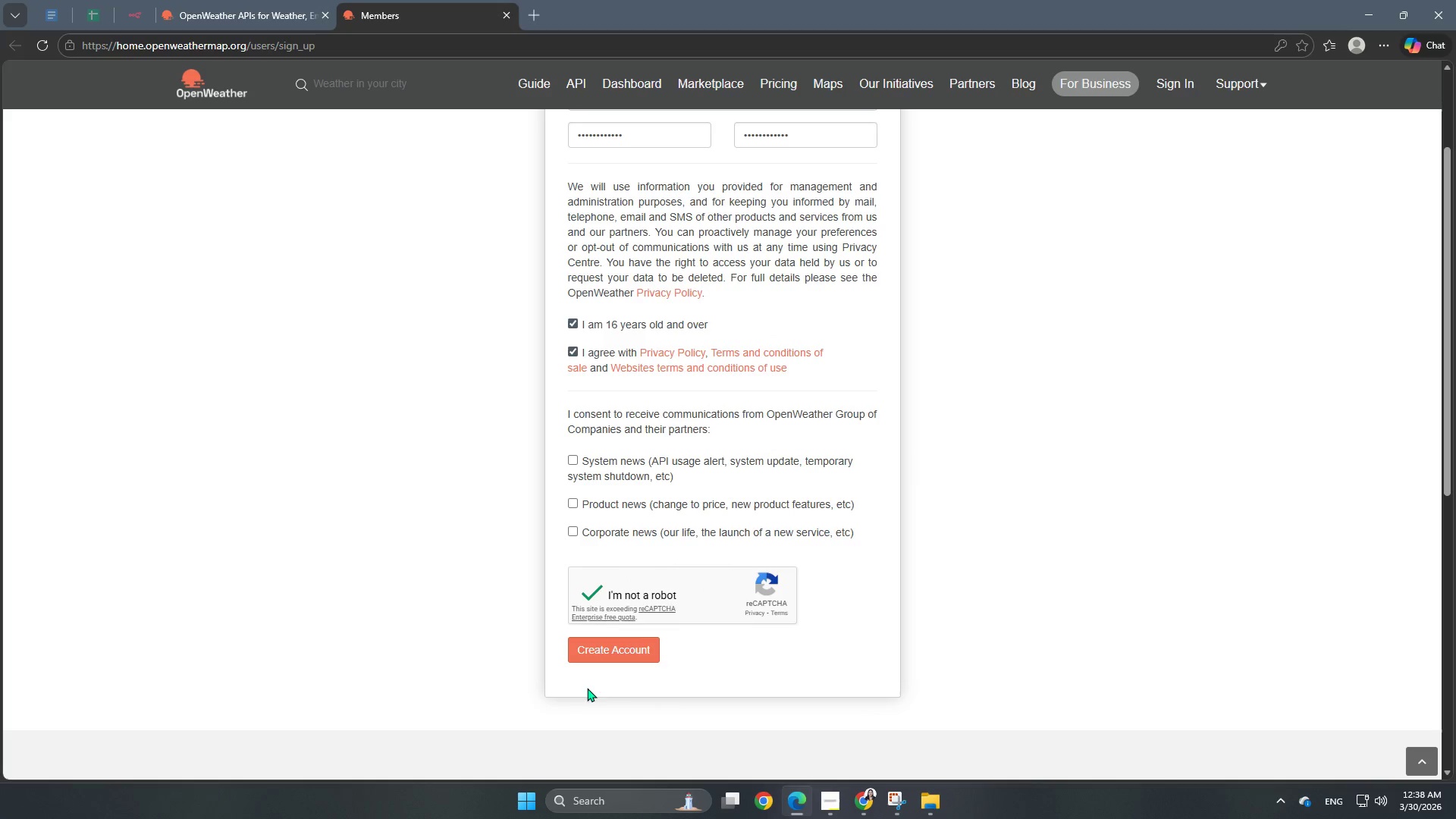 
left_click([620, 655])
 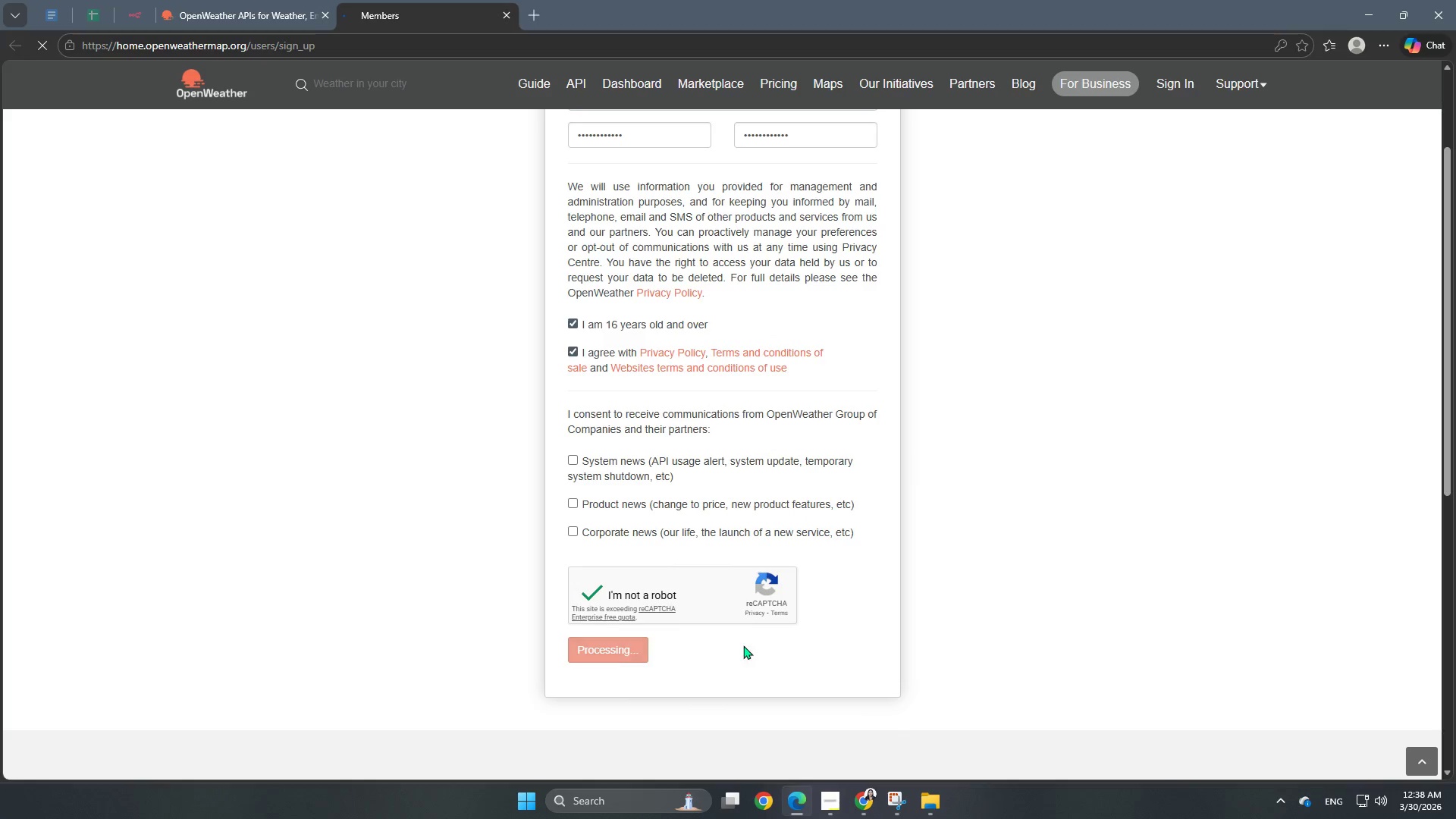 
scroll: coordinate [836, 637], scroll_direction: up, amount: 6.0
 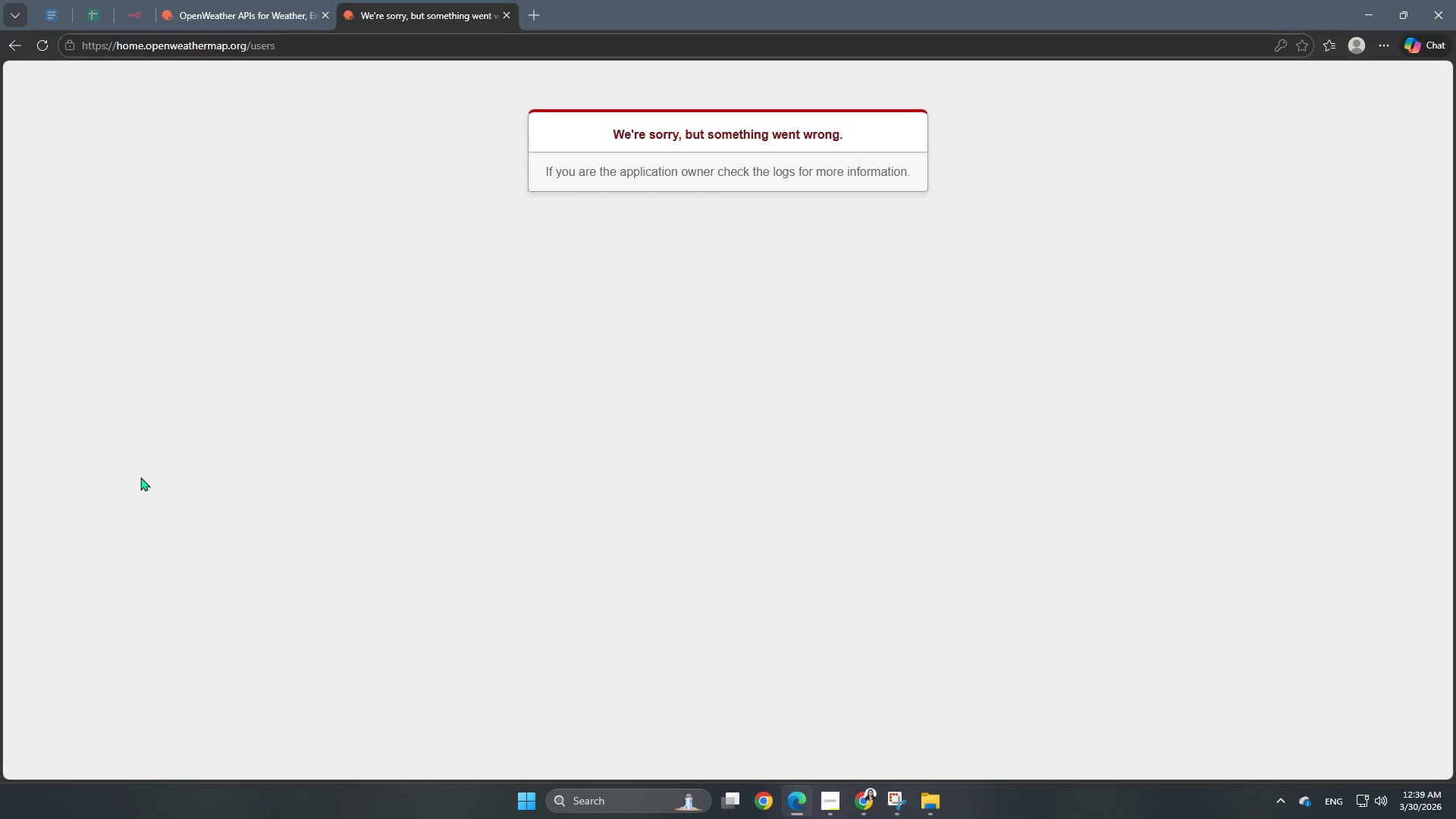 
wait(50.59)
 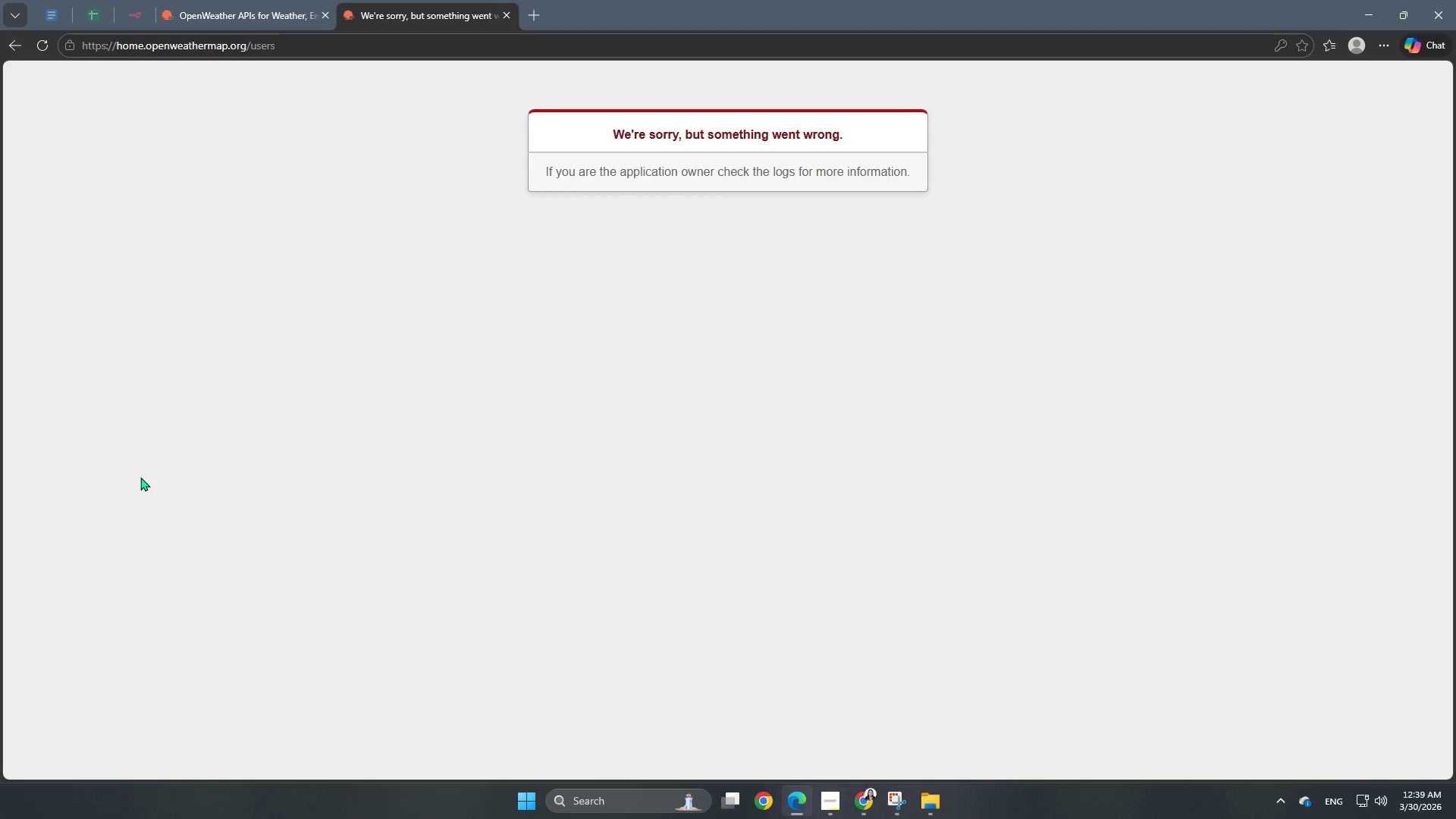 
double_click([325, 14])
 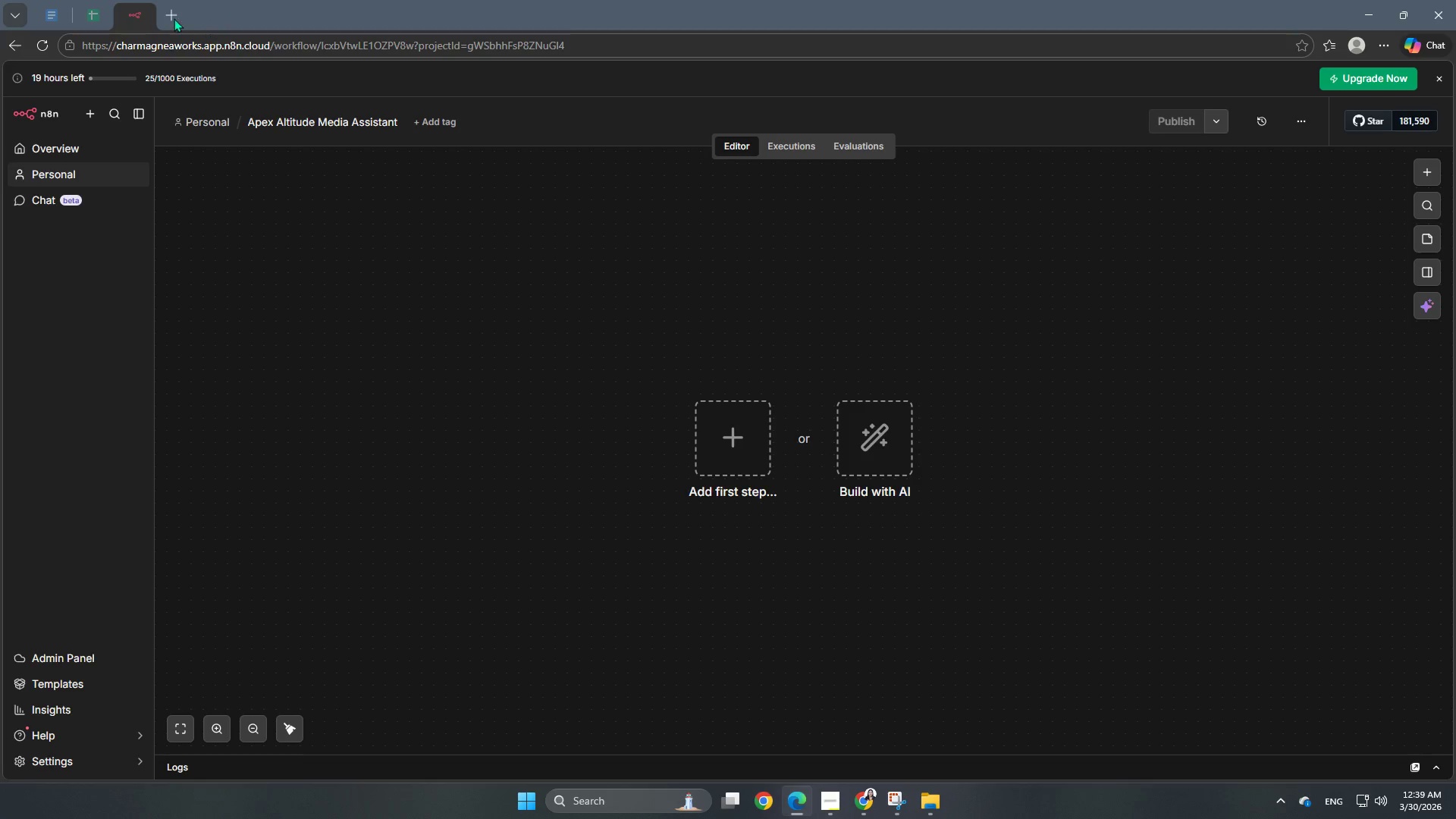 
left_click([166, 17])
 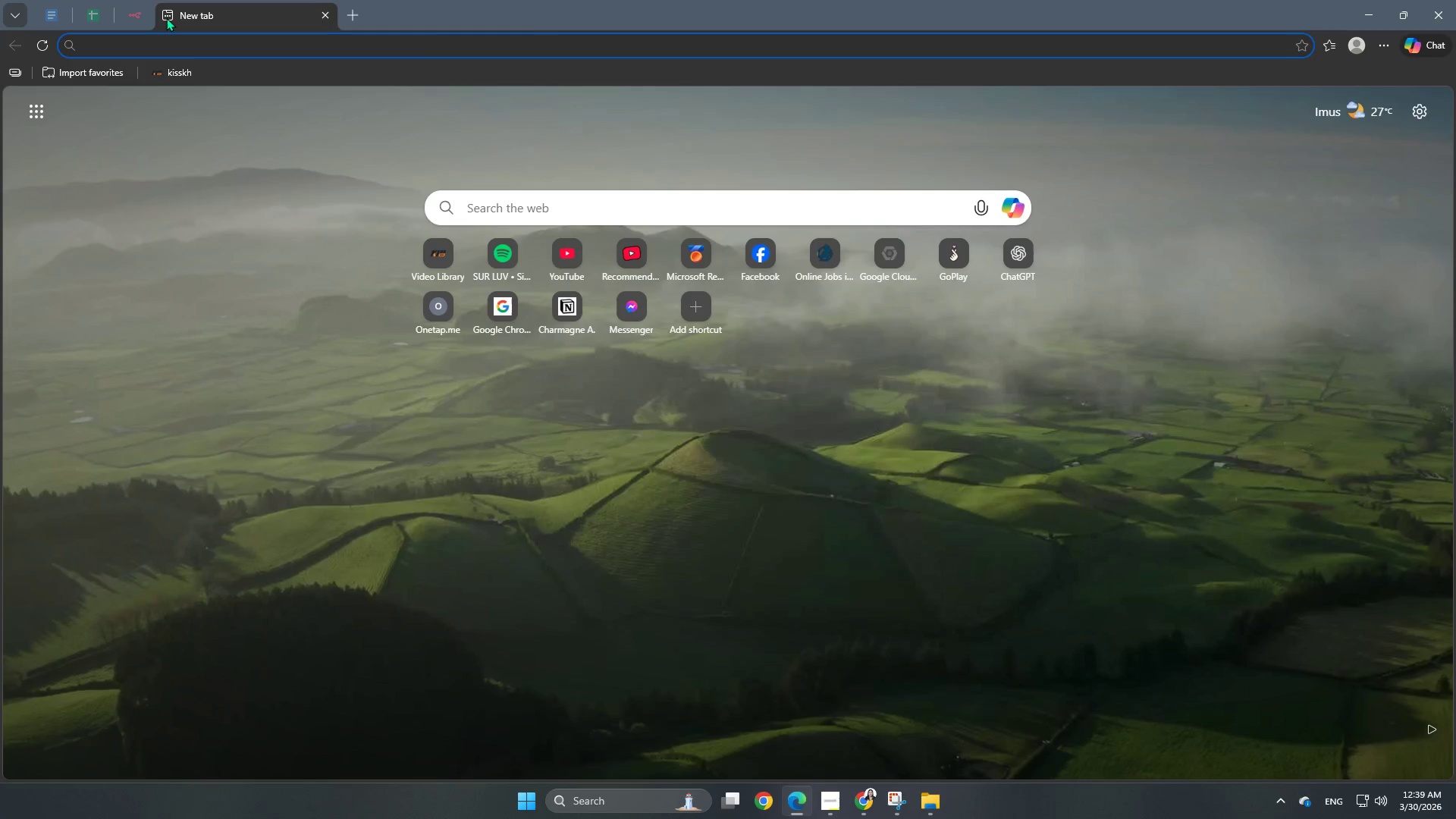 
type(weatherapi)
 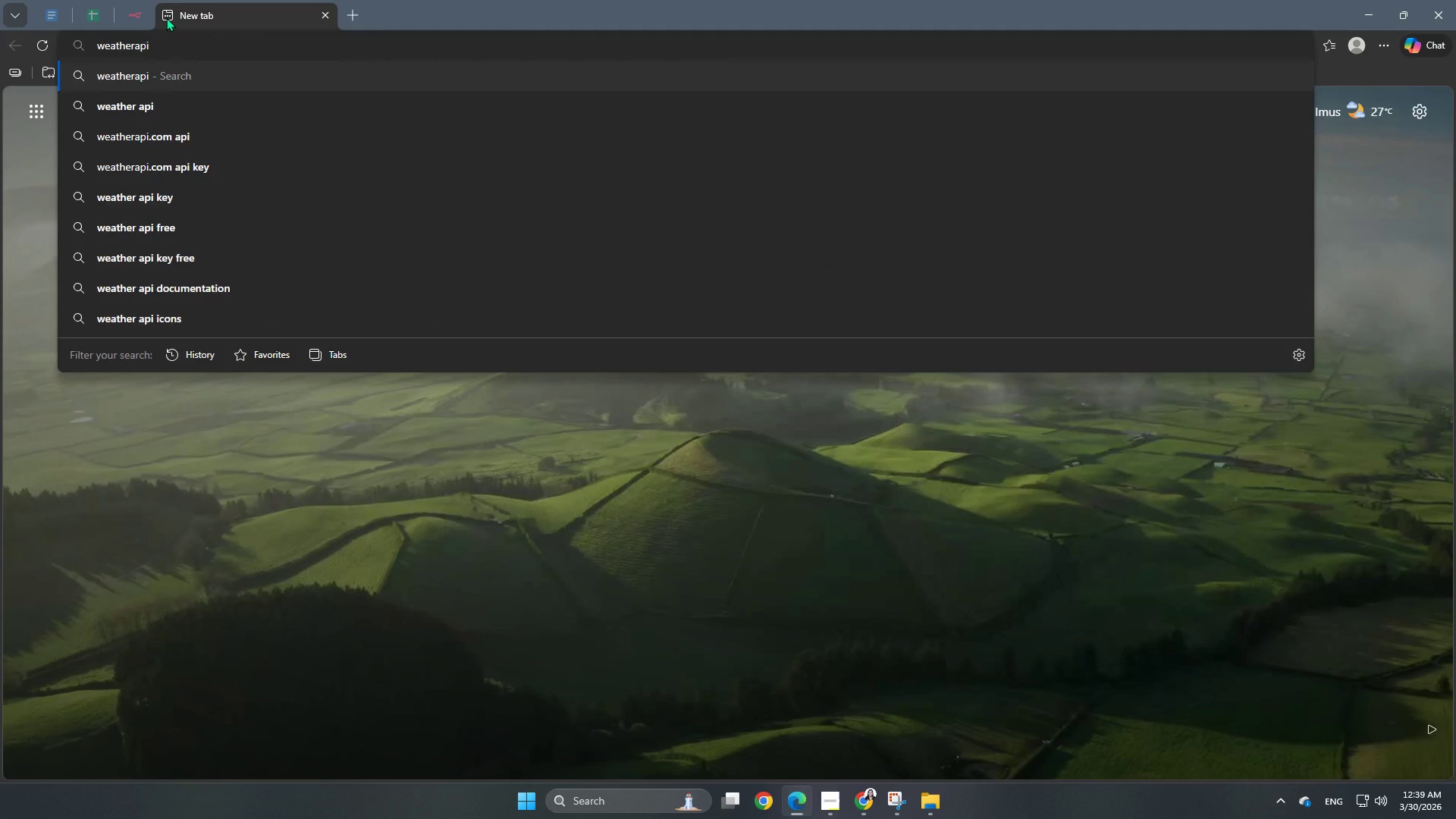 
key(Enter)
 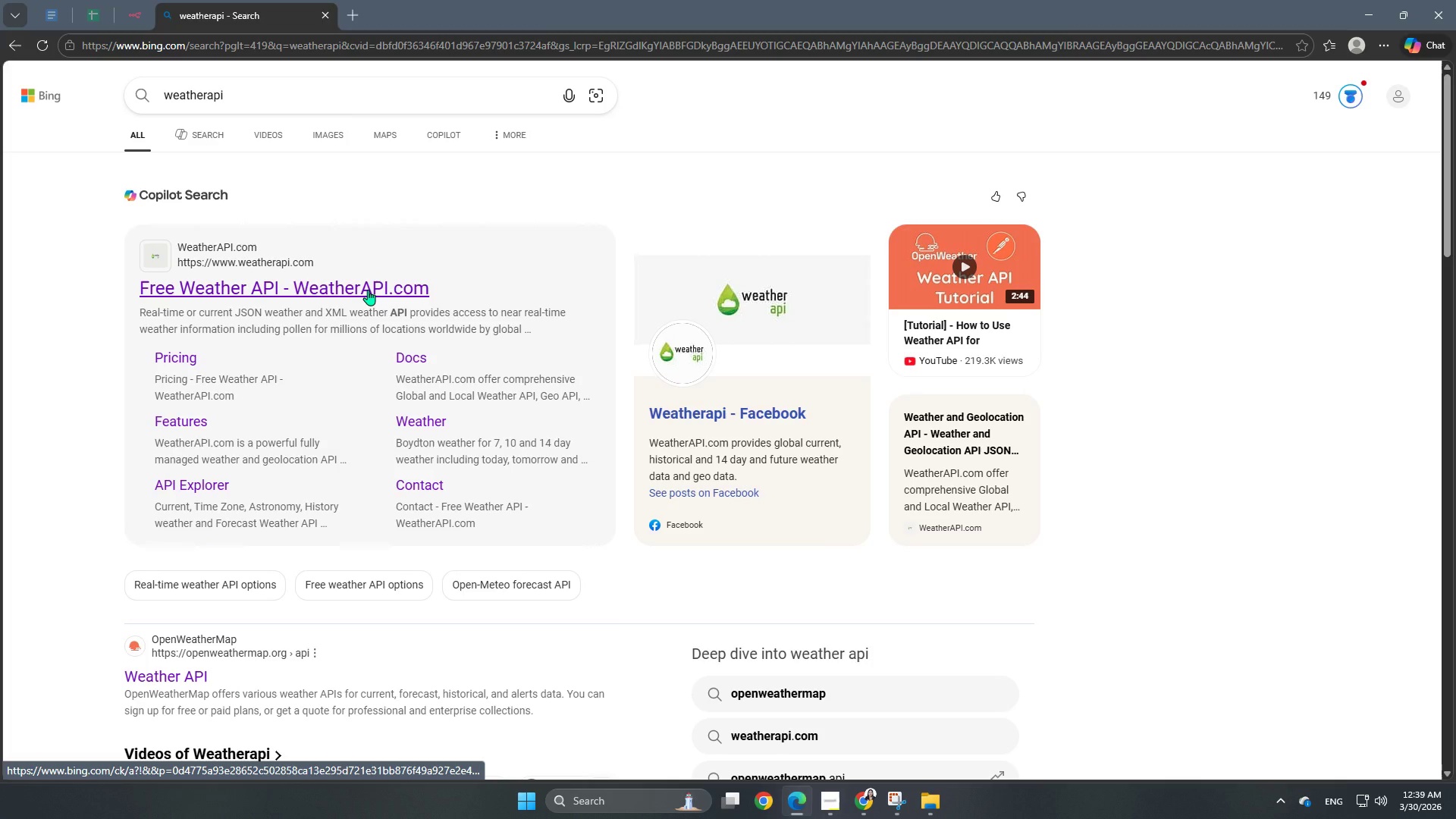 
left_click([368, 290])
 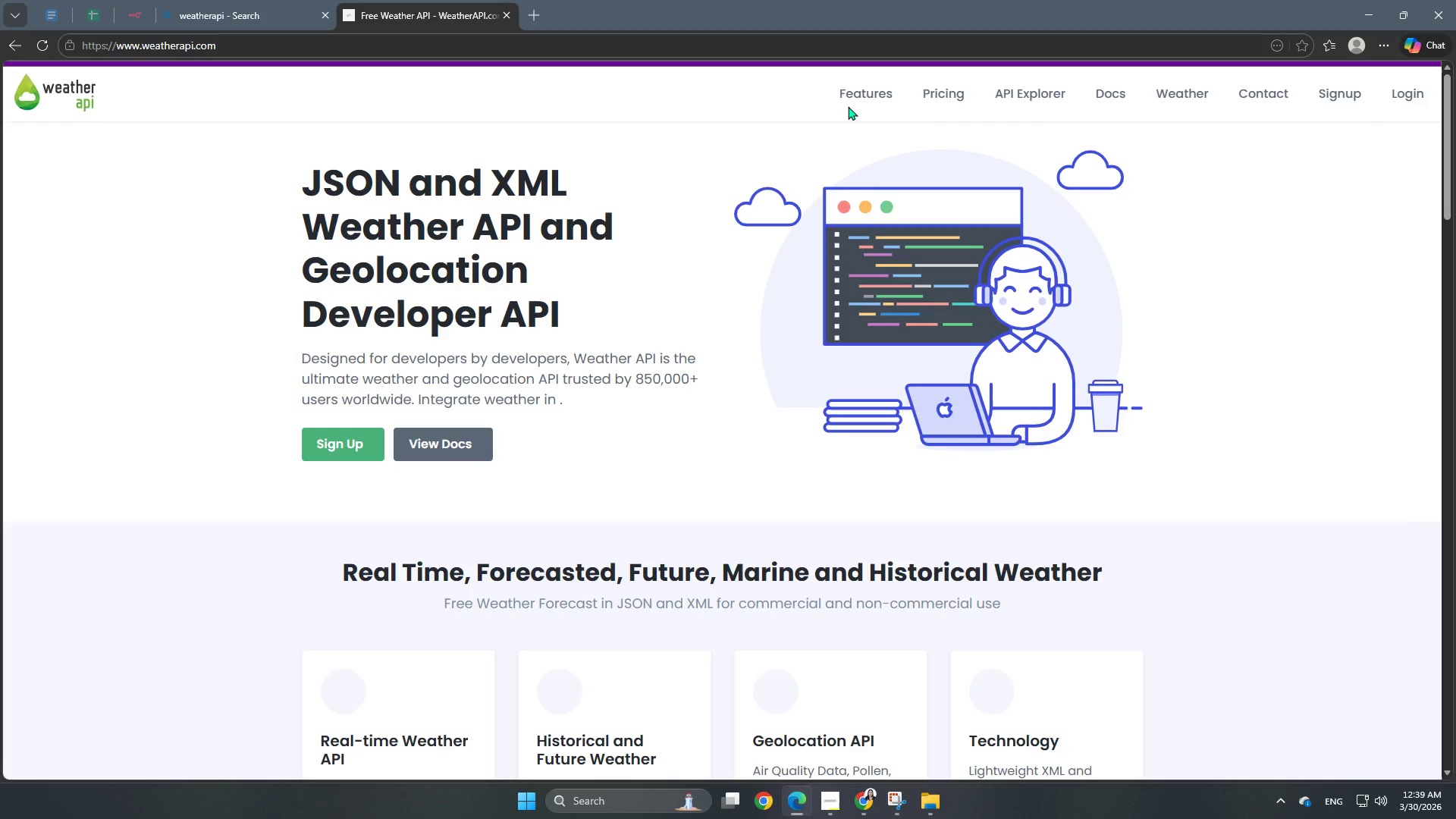 
left_click([1348, 100])
 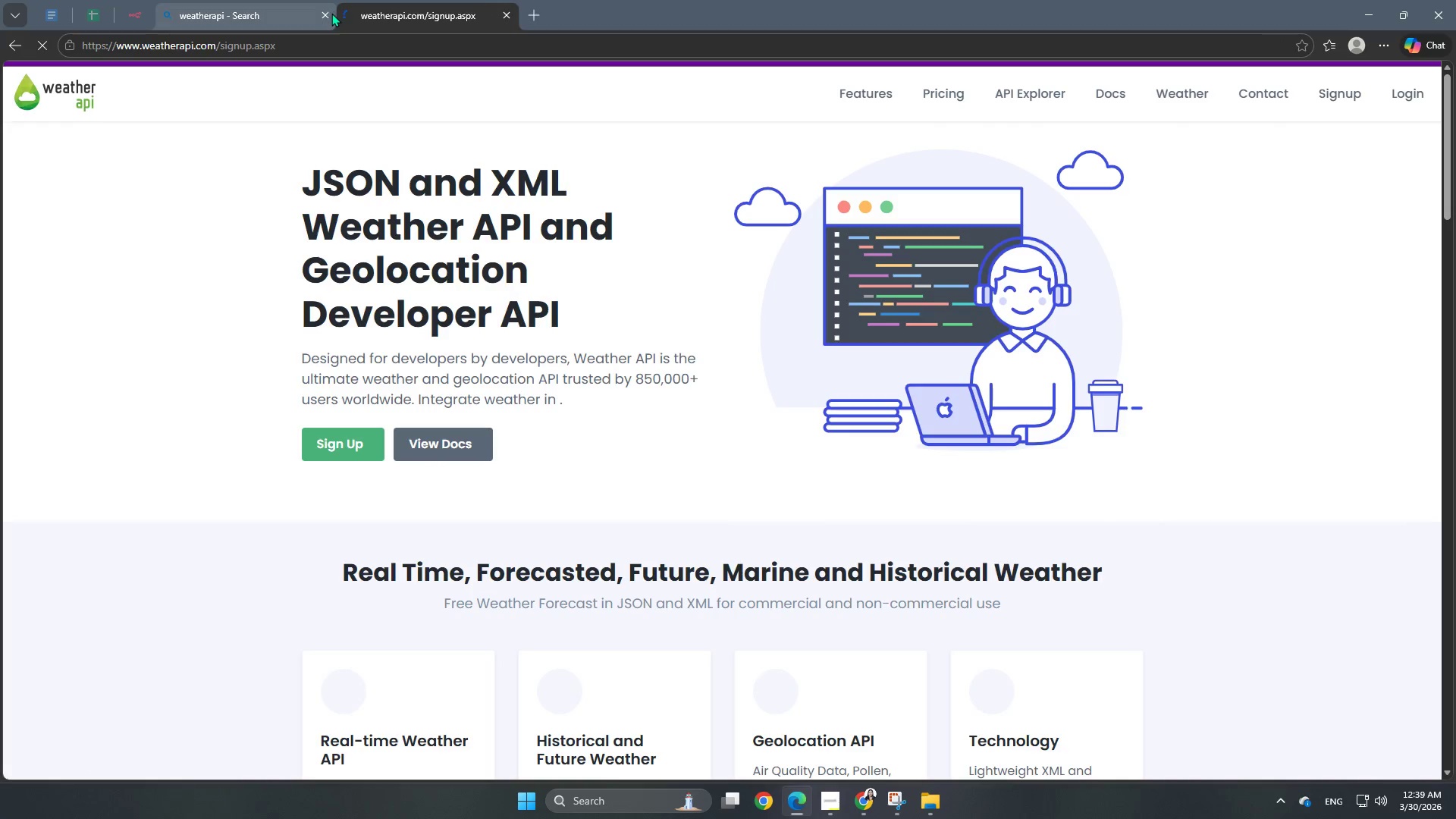 
left_click([327, 17])
 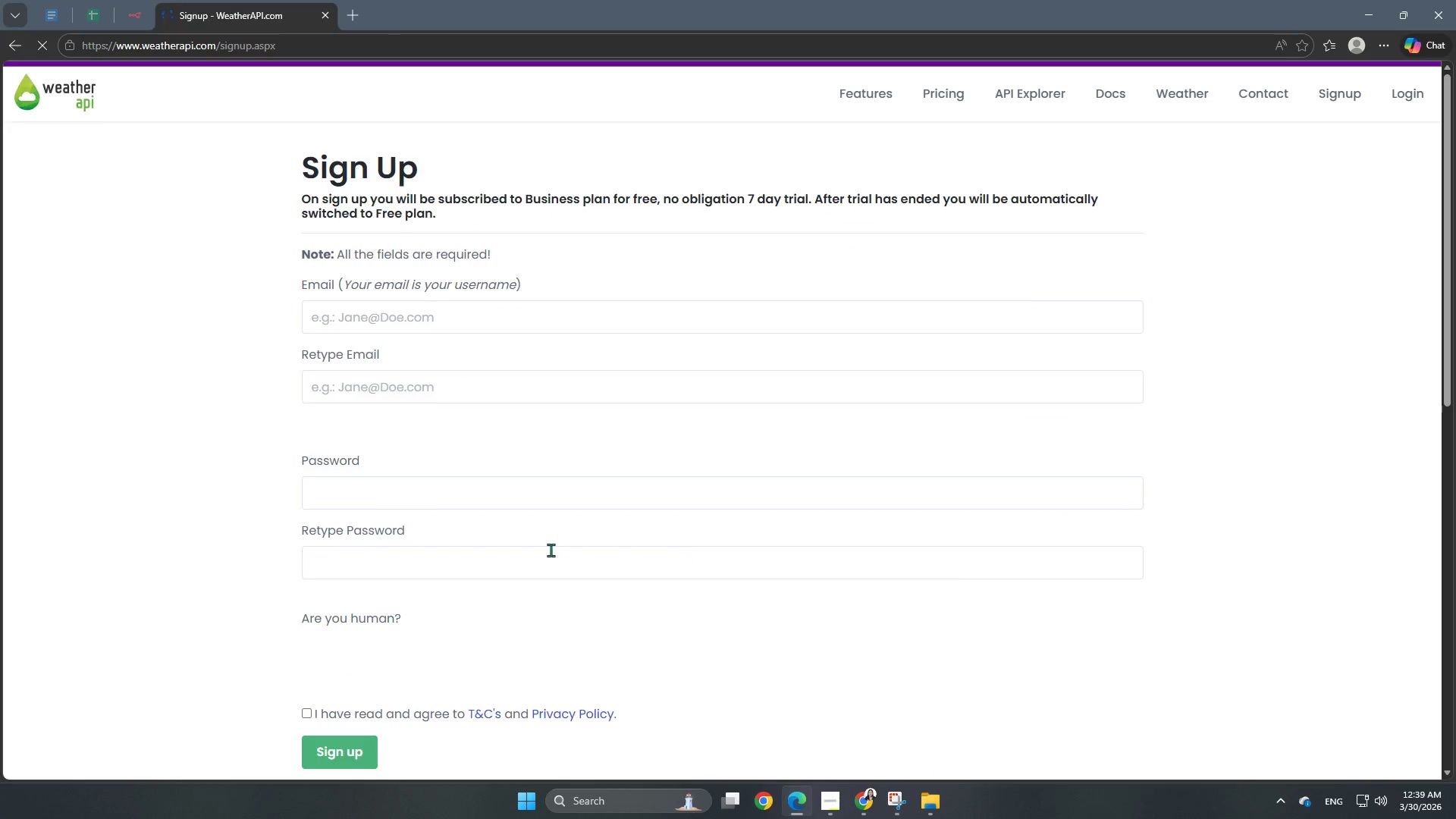 
scroll: coordinate [495, 469], scroll_direction: down, amount: 1.0
 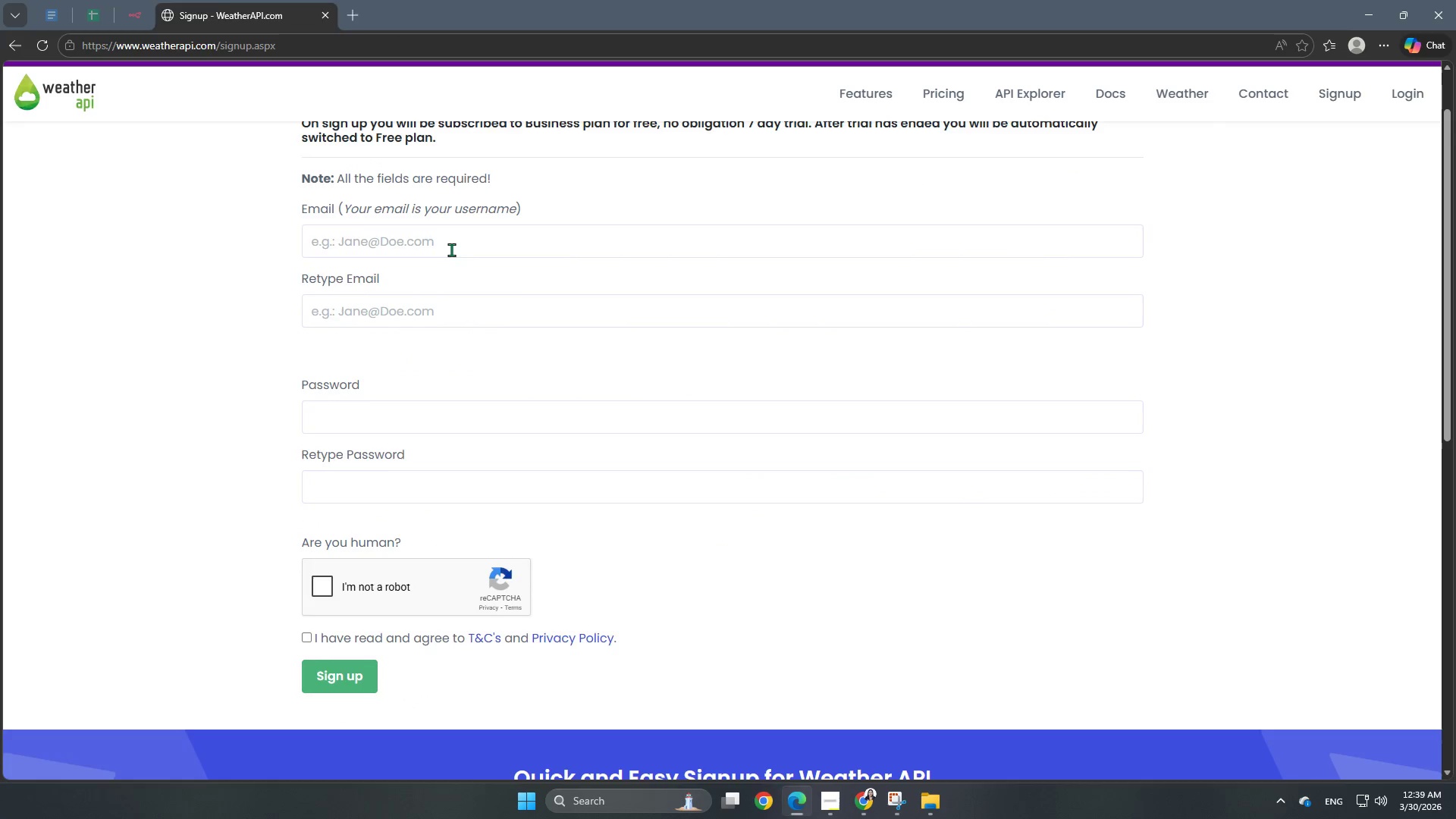 
left_click([457, 246])
 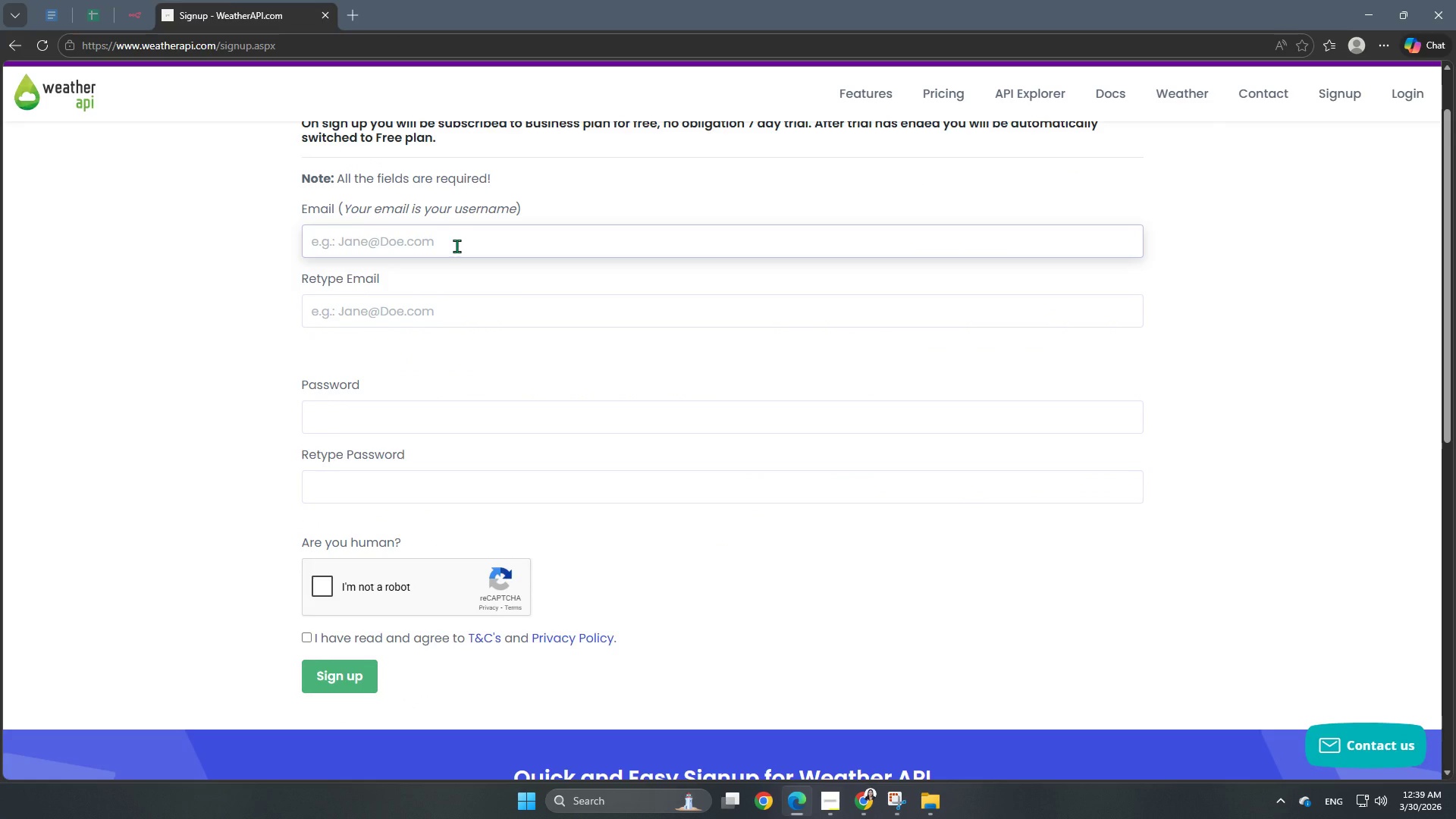 
wait(5.25)
 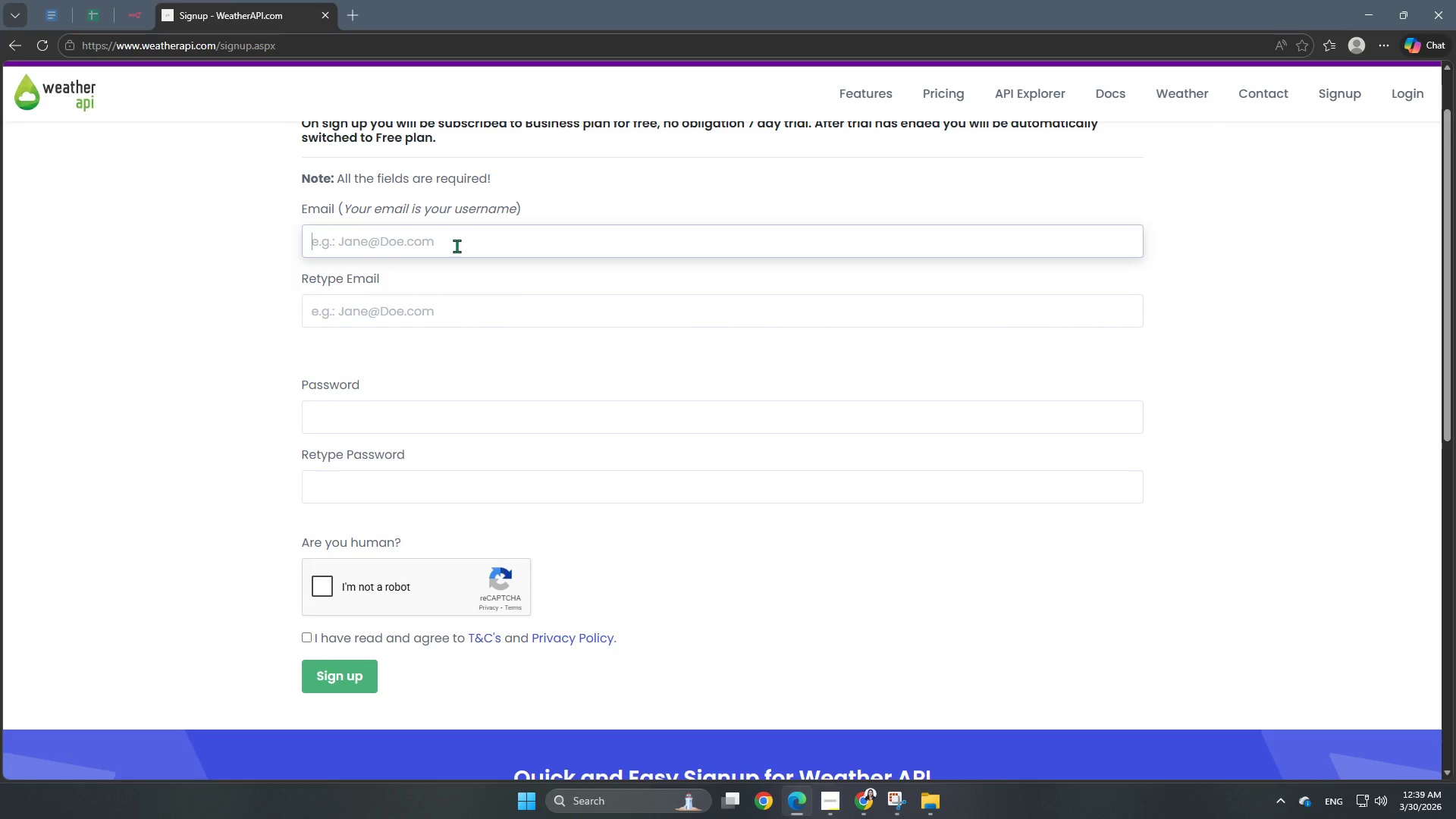 
type(personalcharmagnea@gmail.com)
 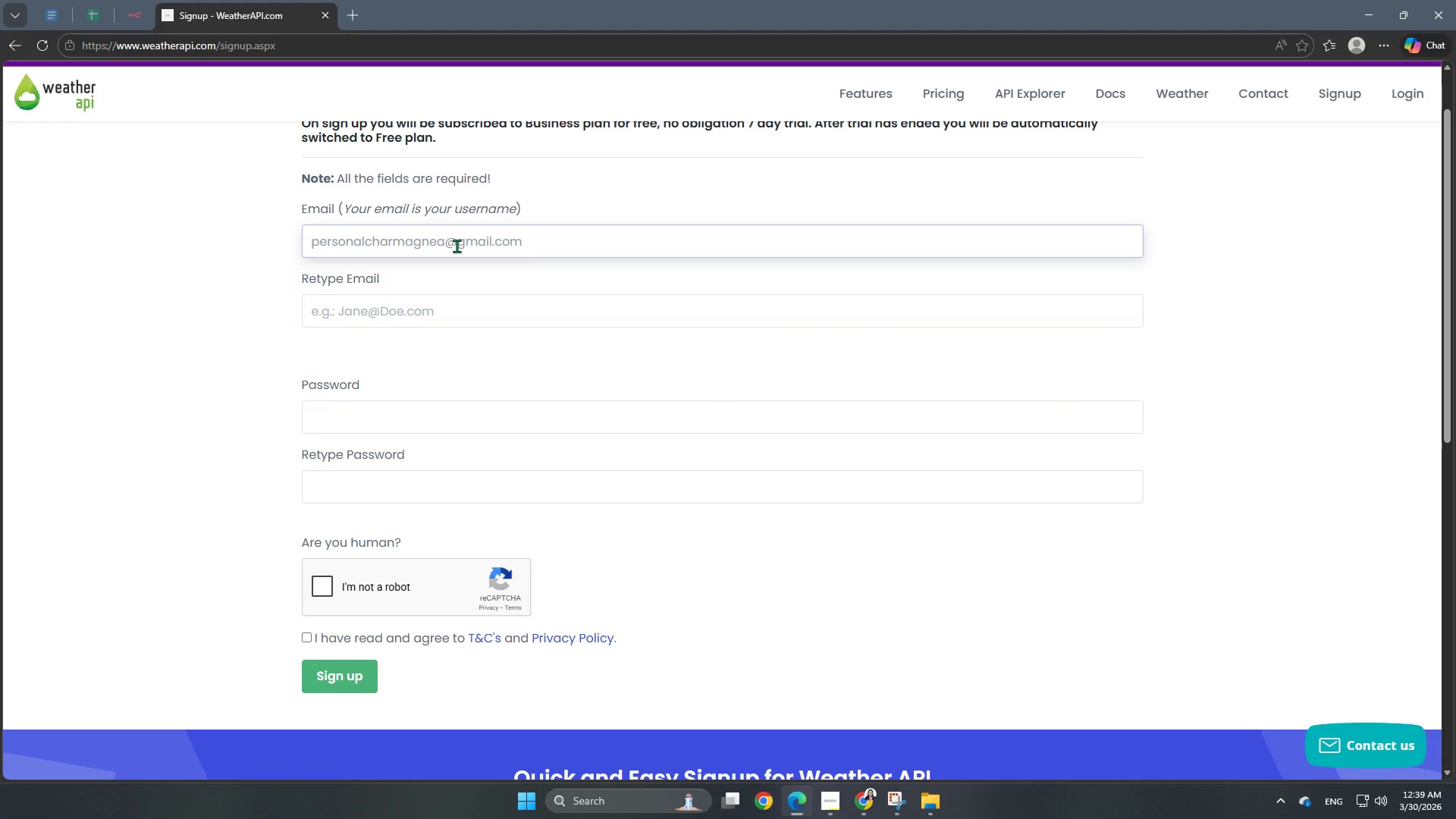 
left_click([471, 306])
 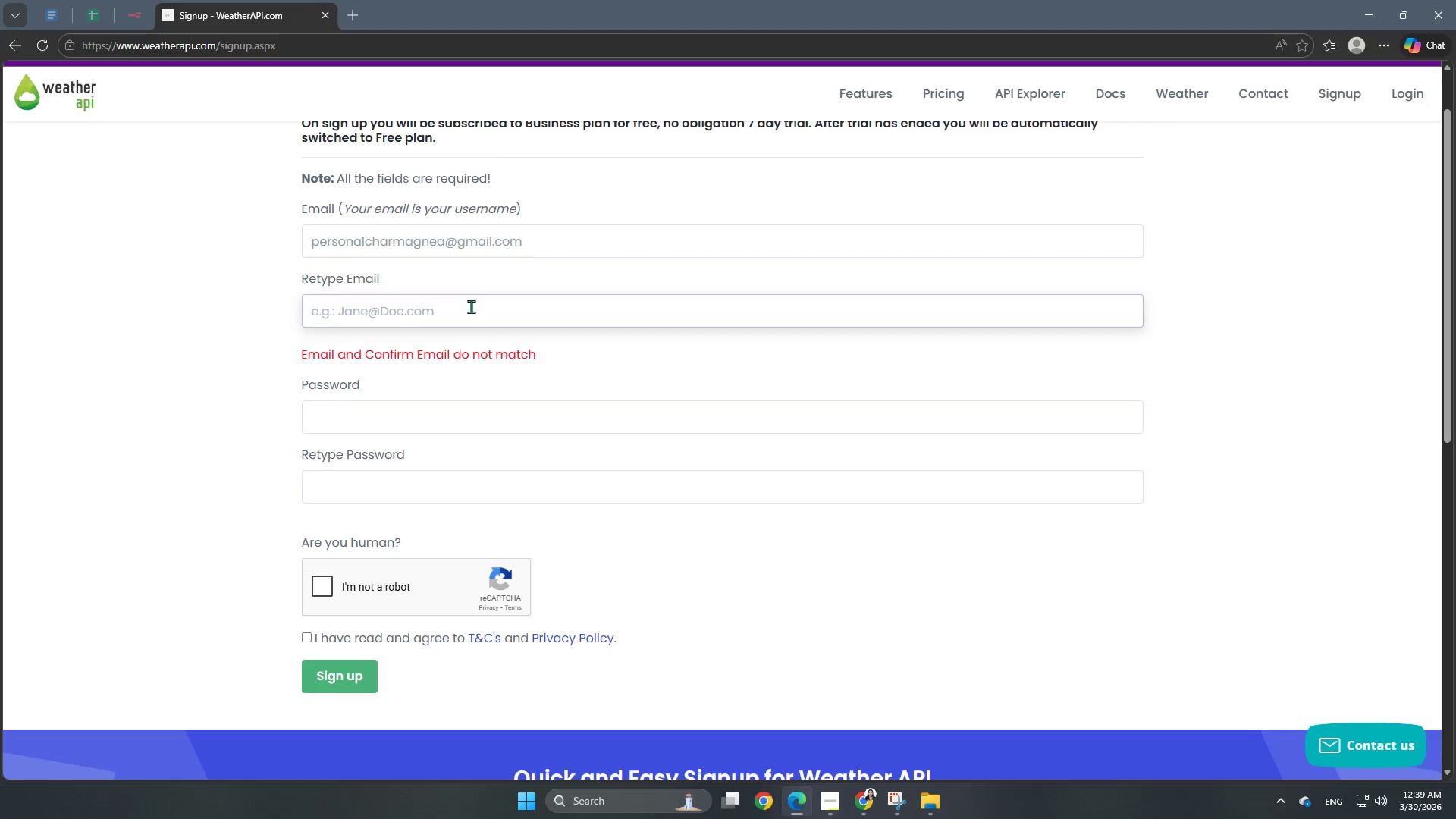 
type(personalcharmagnea@gmail.com)
 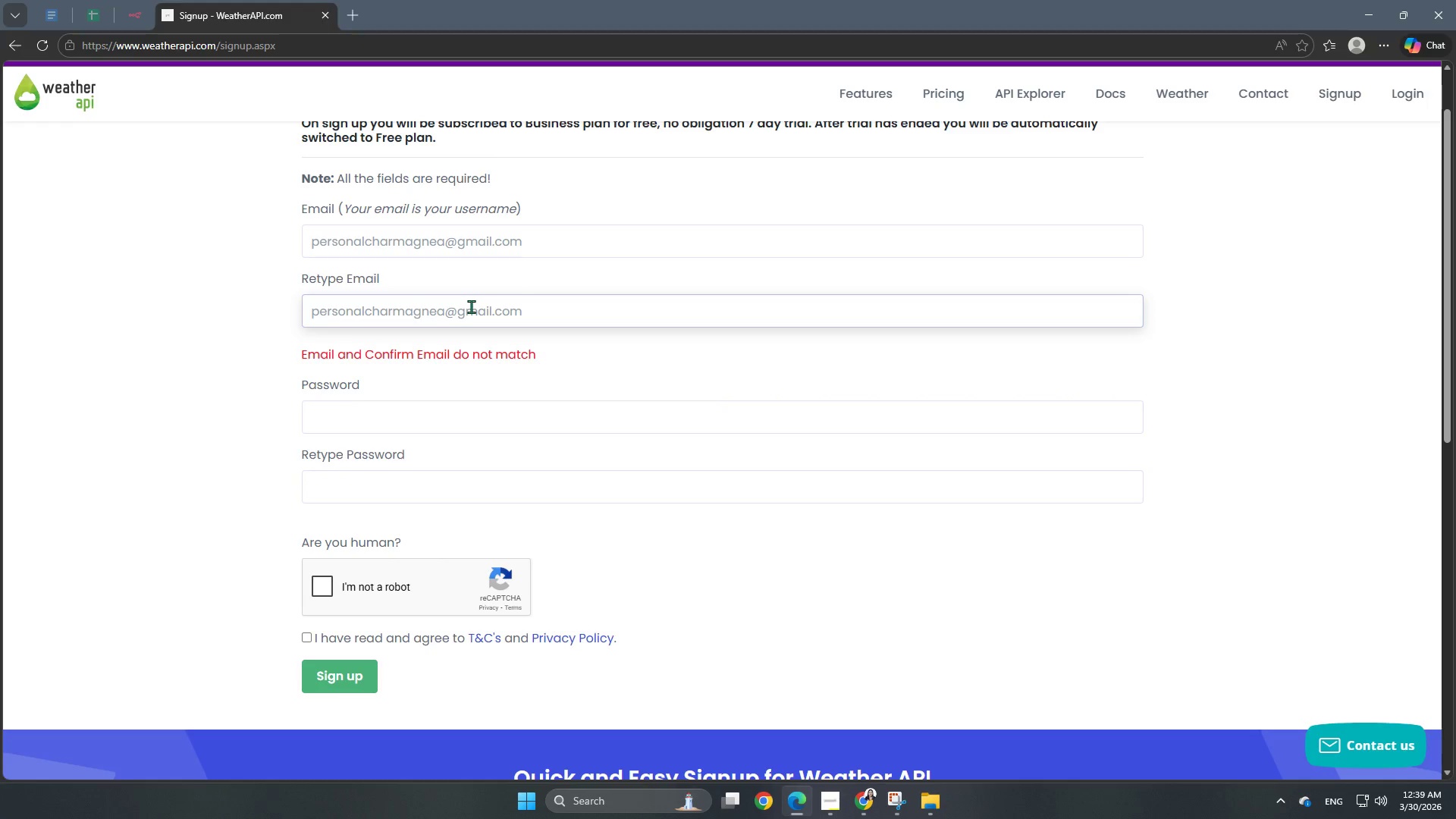 
left_click([477, 413])
 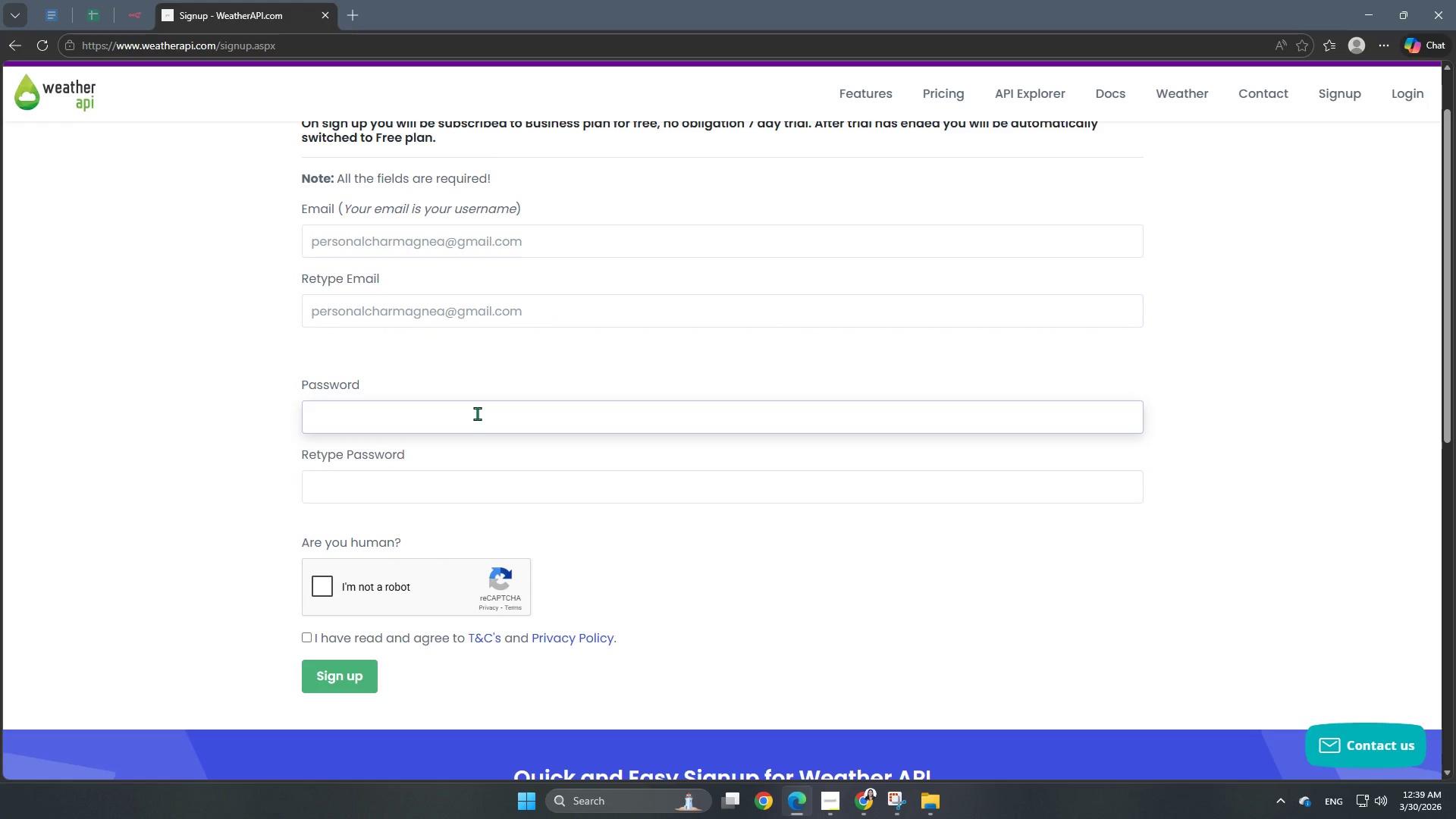 
type(Fatalla0688)
 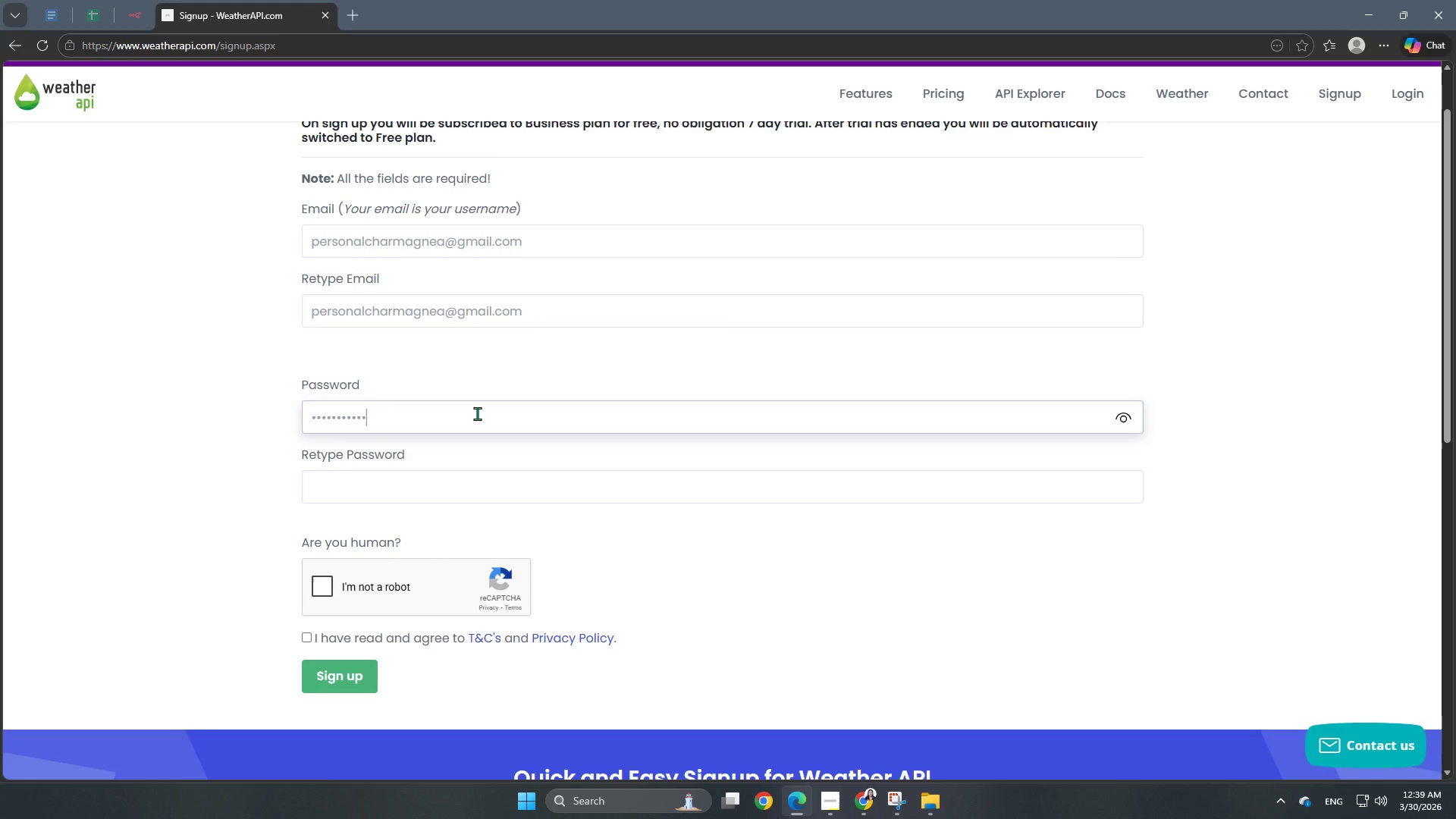 
left_click_drag(start_coordinate=[477, 413], to_coordinate=[203, 414])
 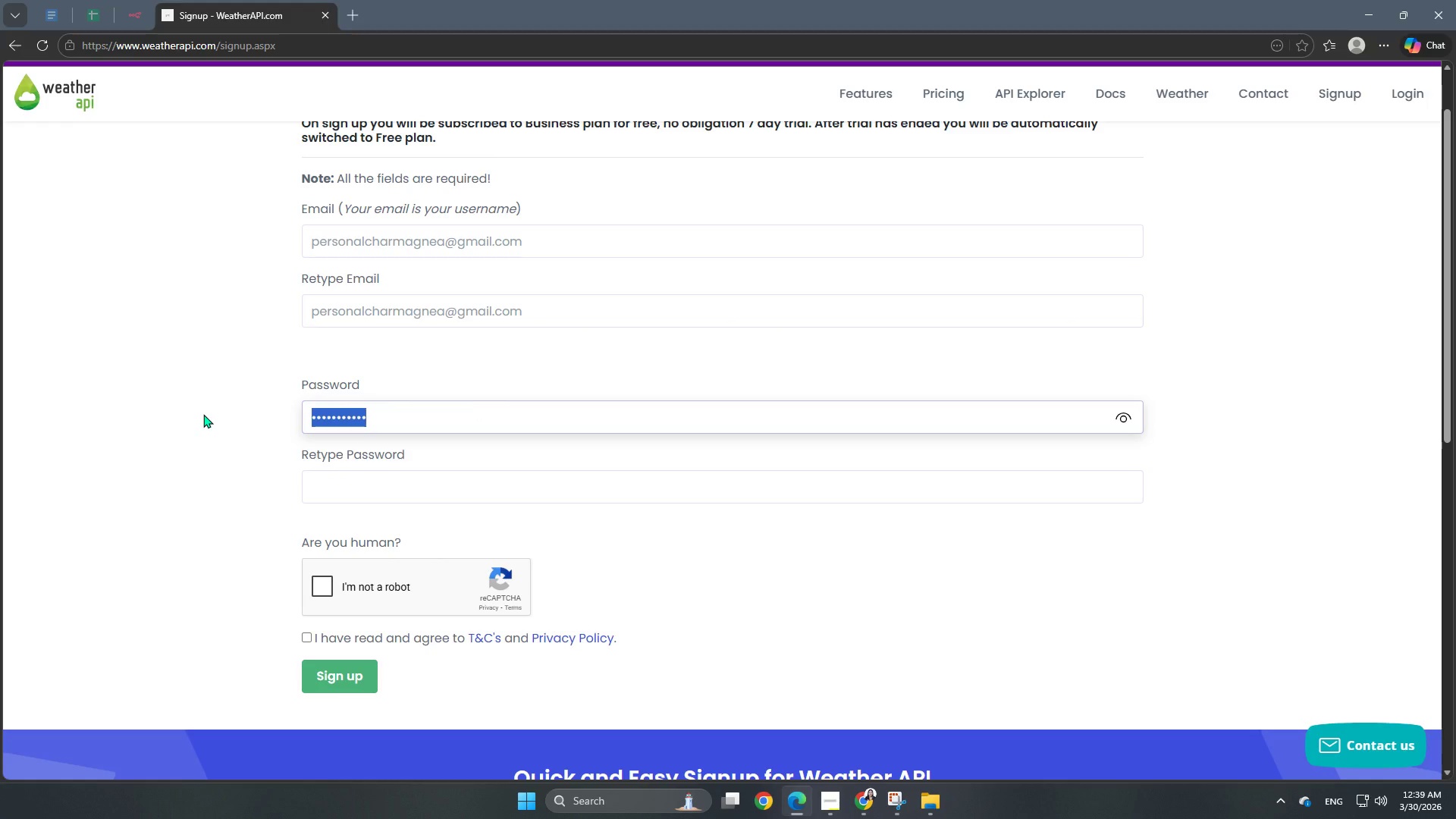 
type(Fata)
key(Backspace)
key(Backspace)
key(Backspace)
key(Backspace)
type(Fatalla0688?)
 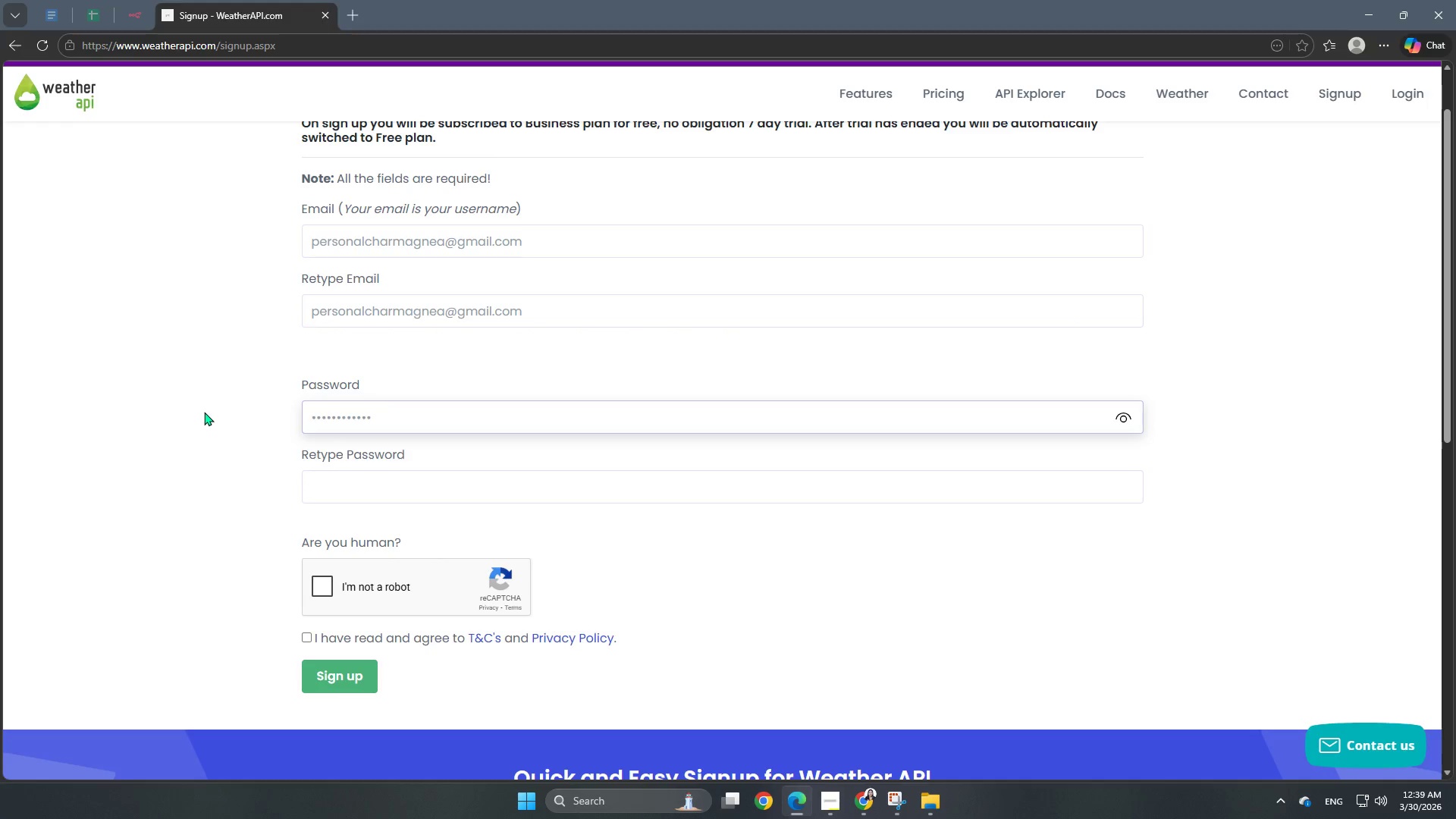 
left_click([453, 494])
 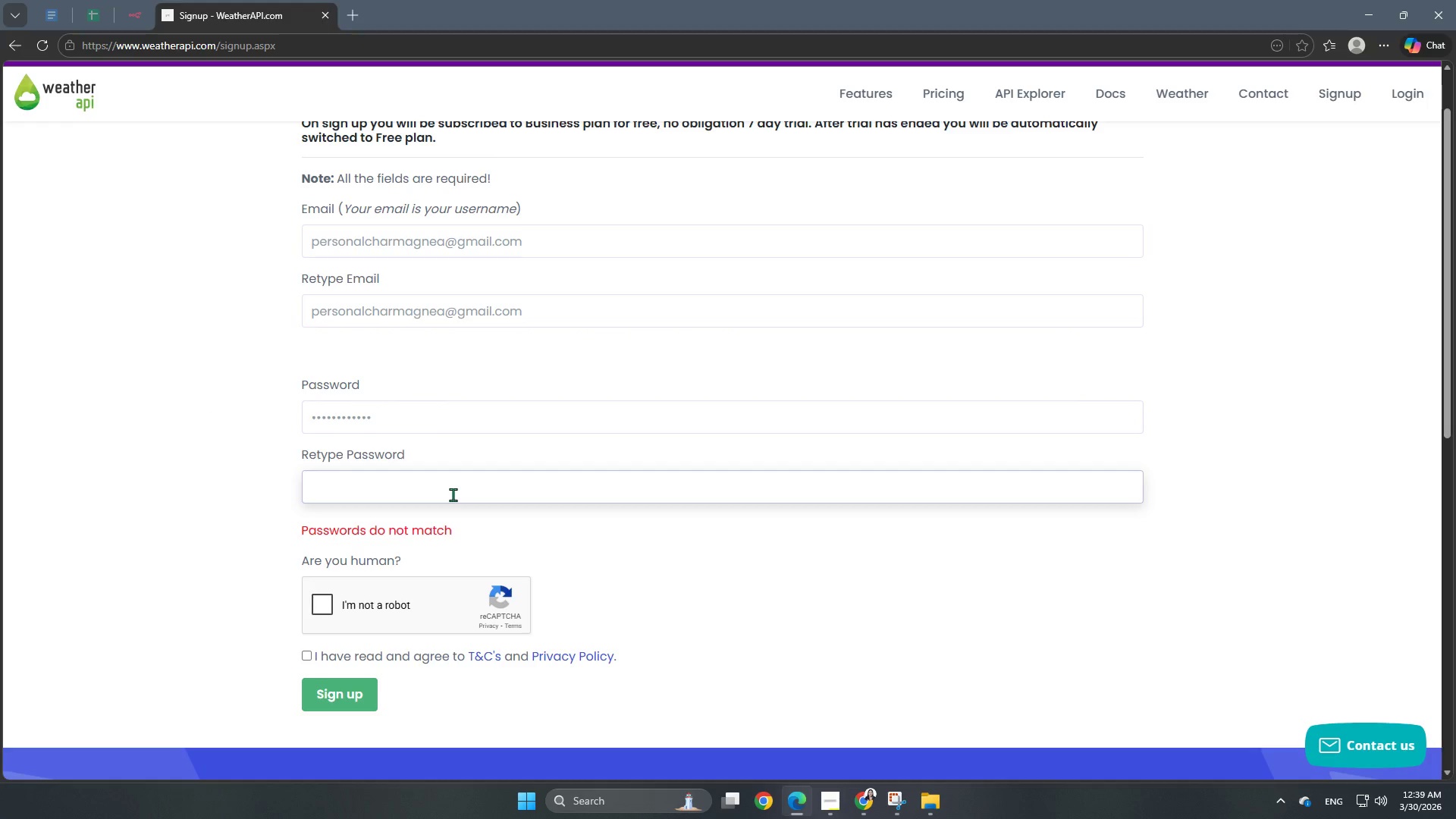 
type(Fatalla0688?)
 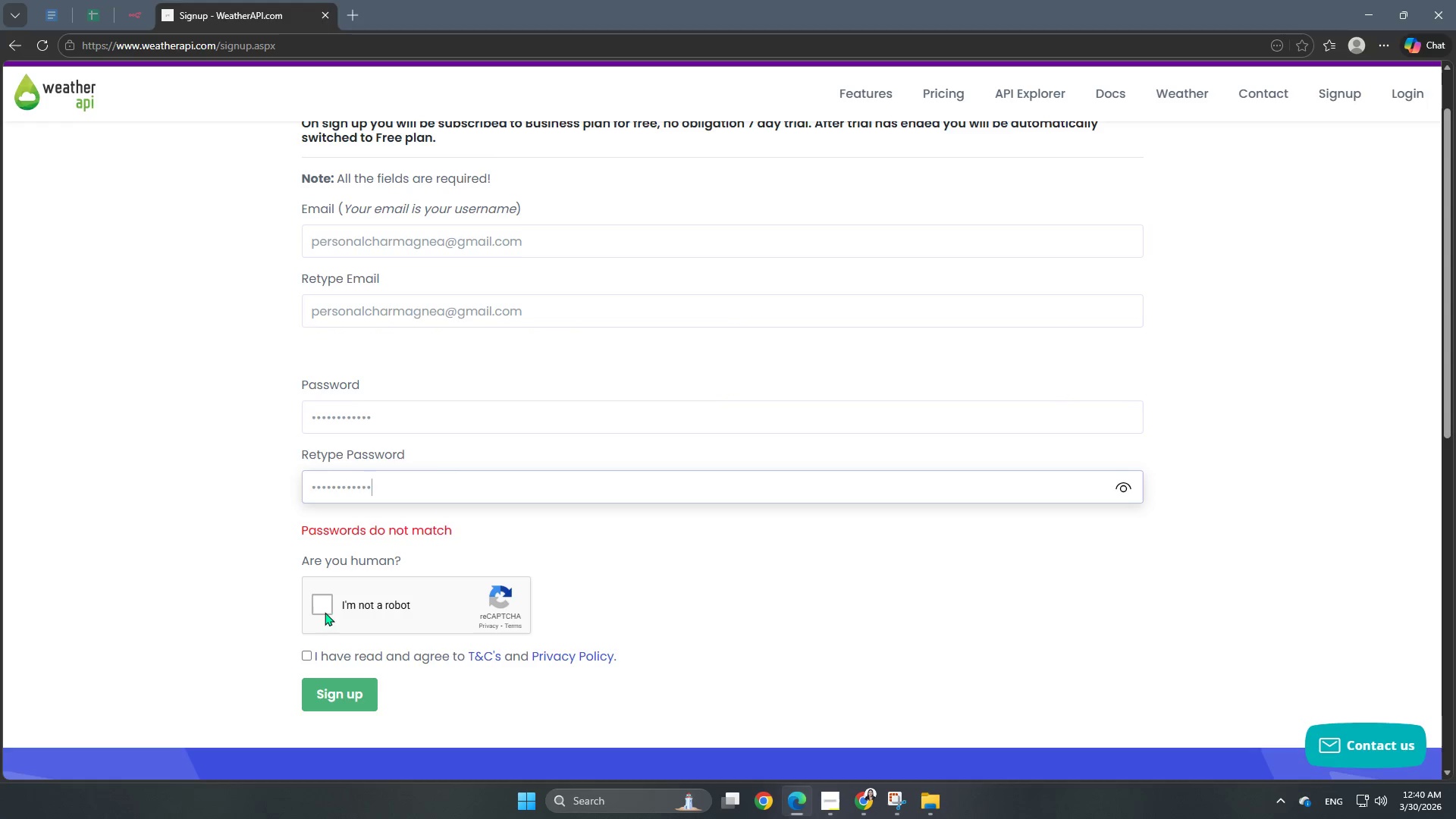 
left_click([318, 600])
 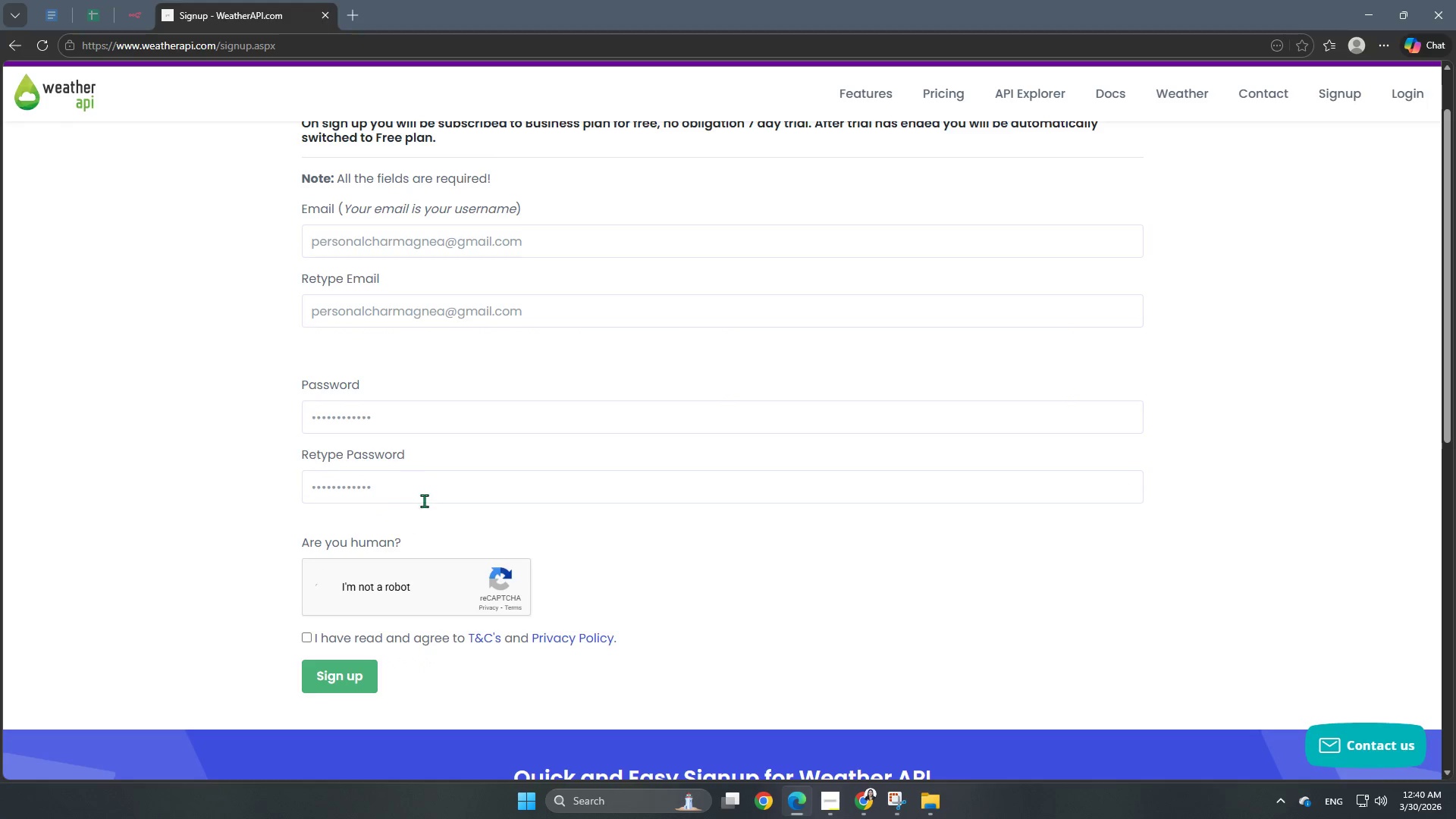 
scroll: coordinate [427, 576], scroll_direction: down, amount: 2.0
 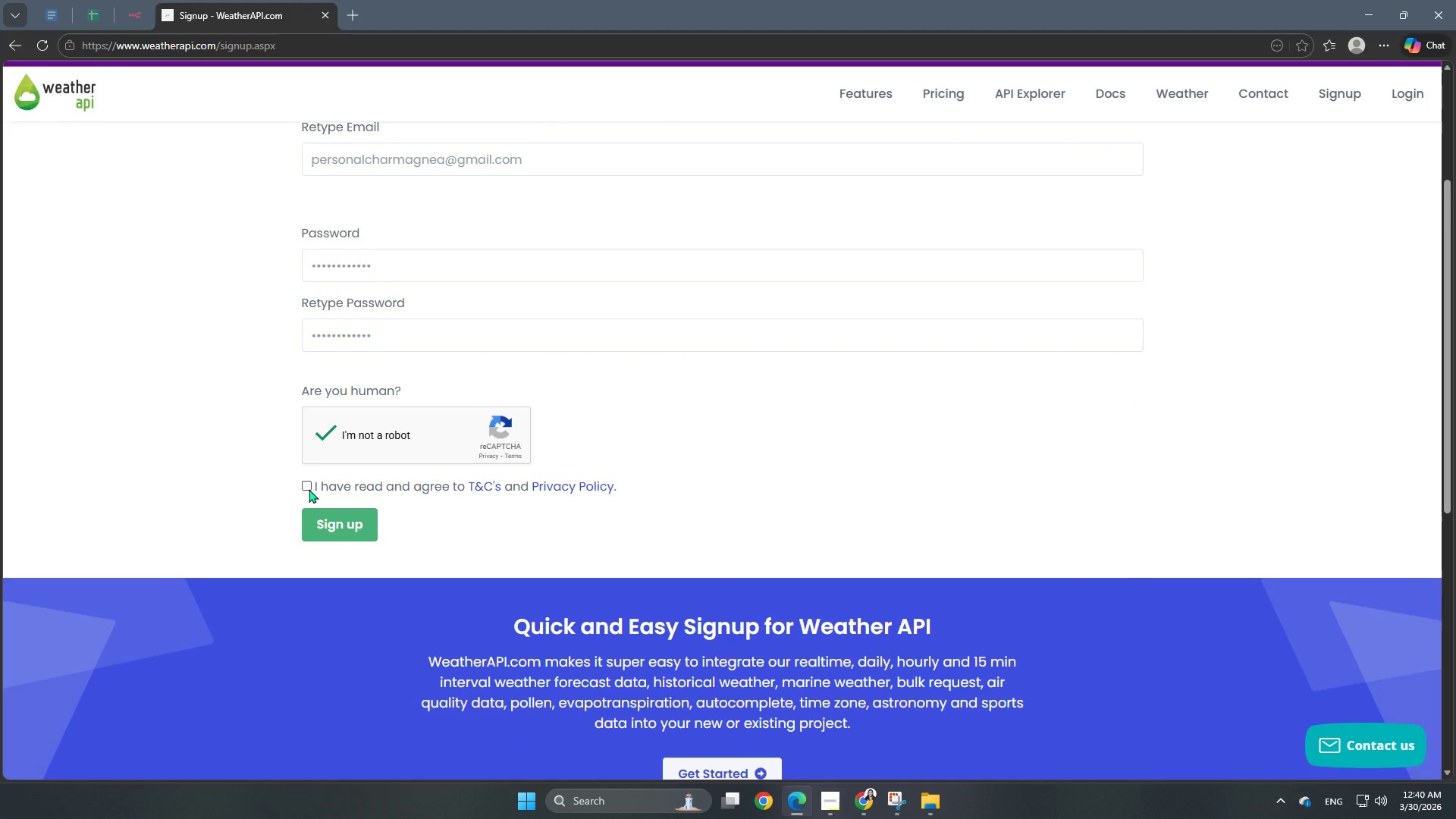 
left_click([309, 488])
 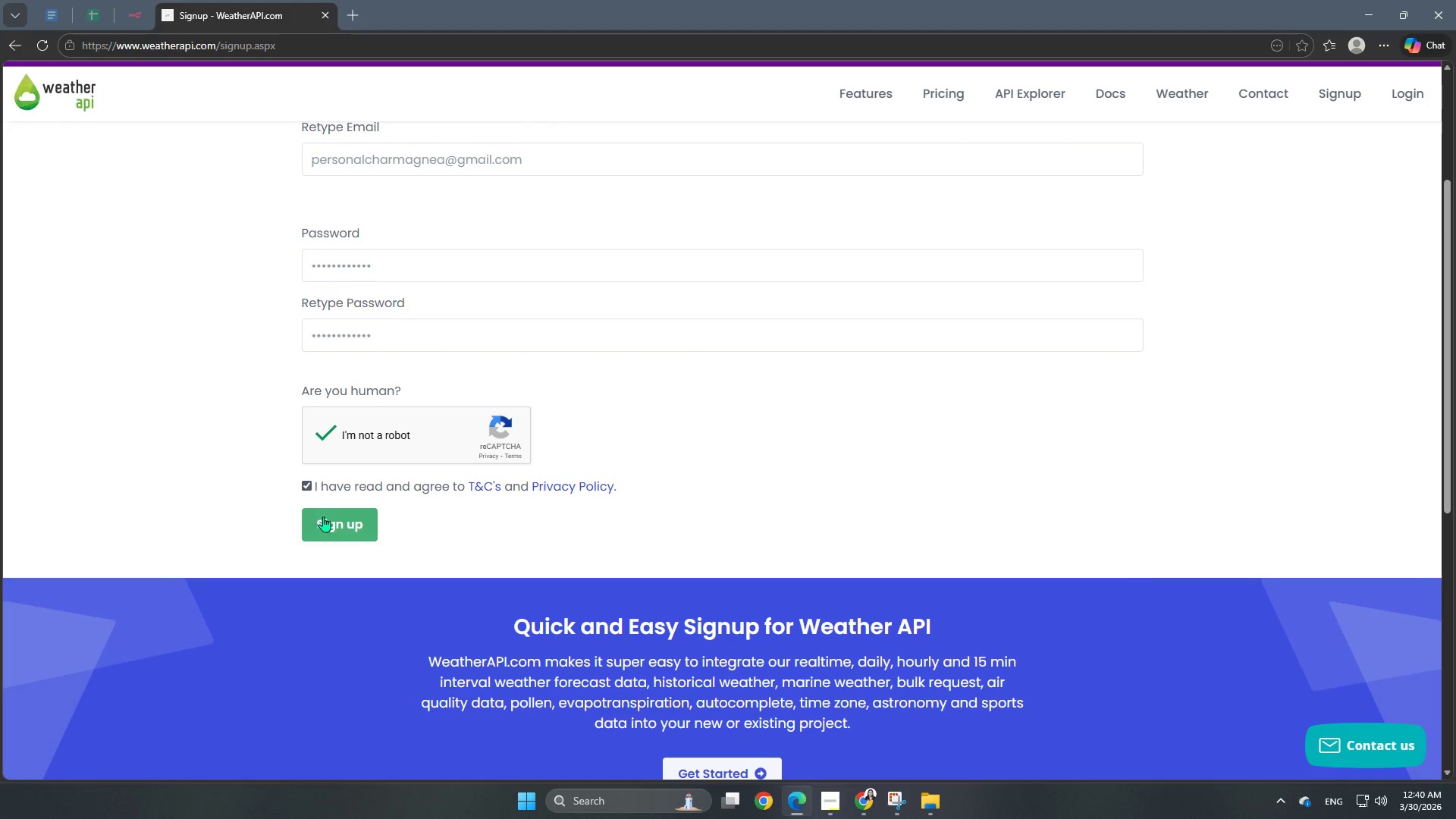 
left_click([328, 525])
 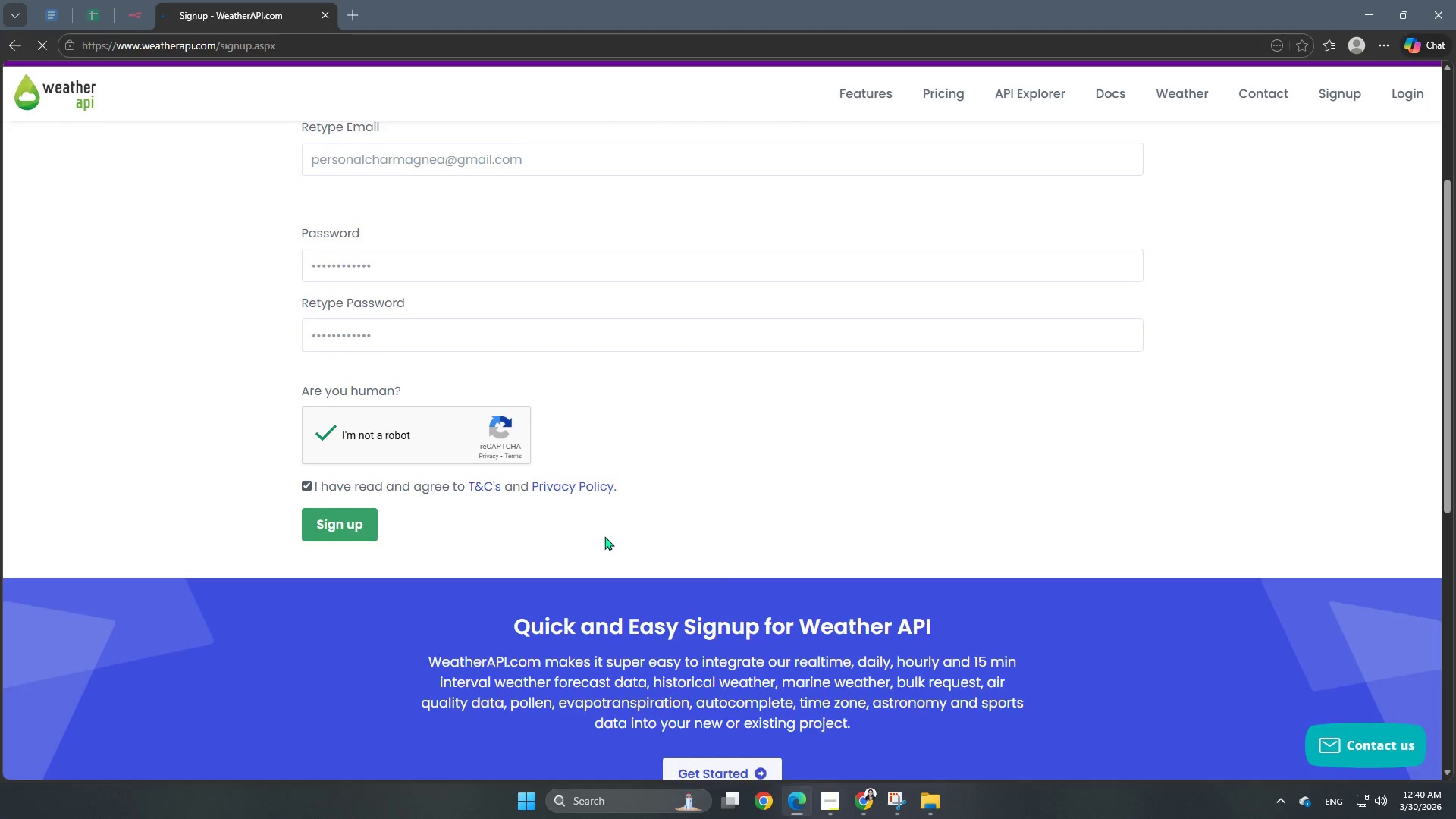 
scroll: coordinate [610, 537], scroll_direction: up, amount: 4.0
 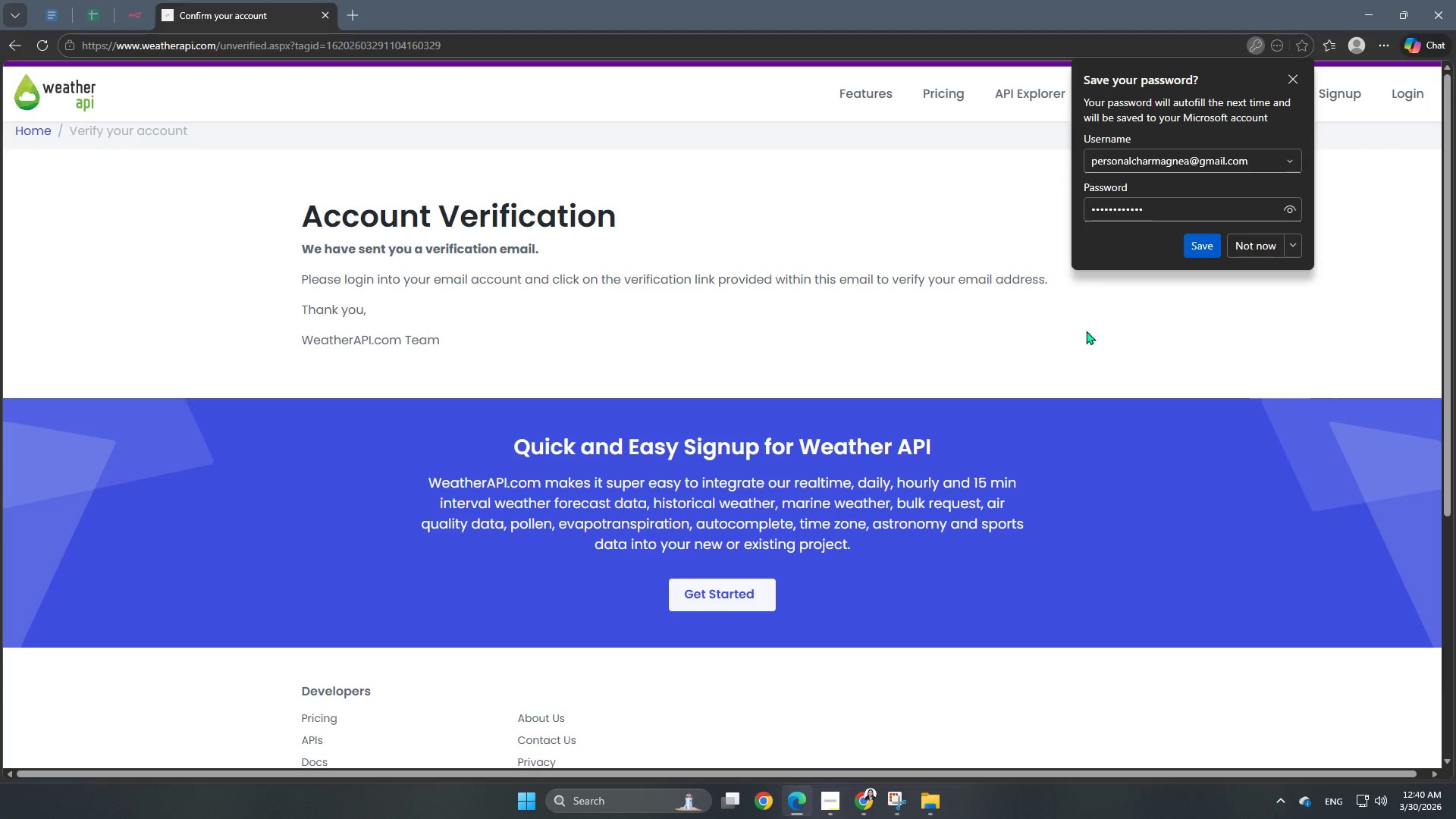 
wait(5.45)
 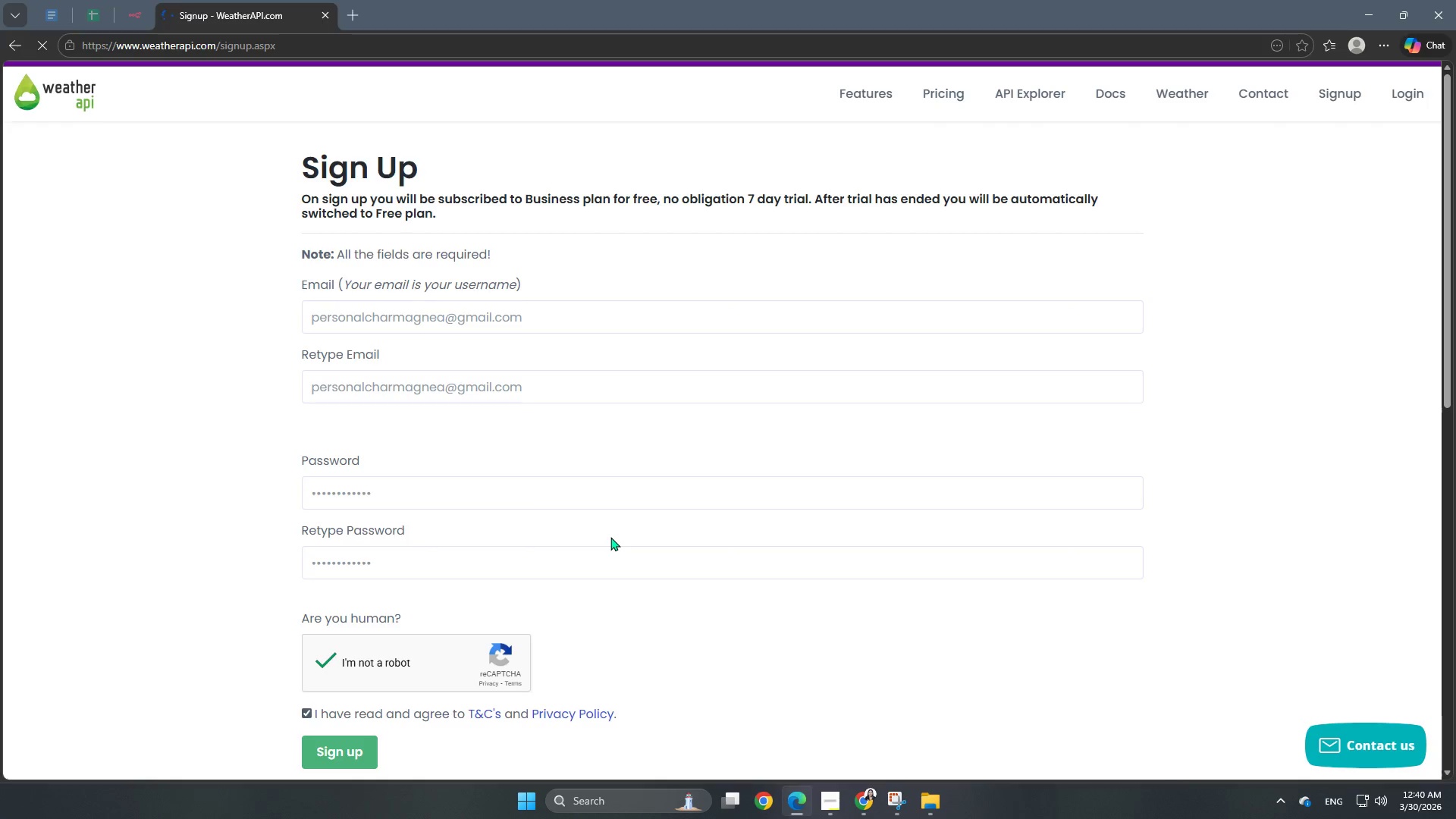 
left_click([1201, 253])
 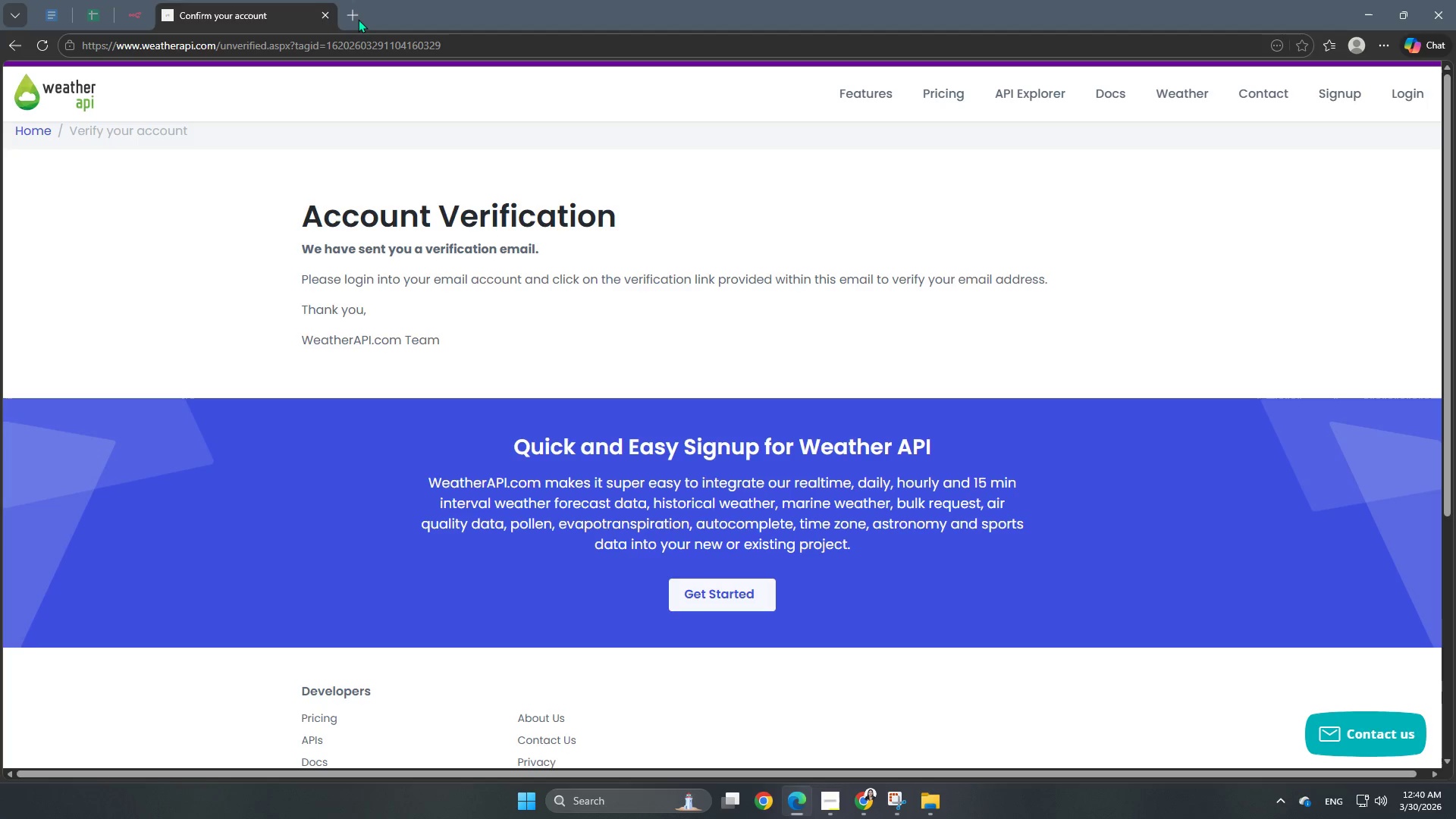 
left_click([352, 10])
 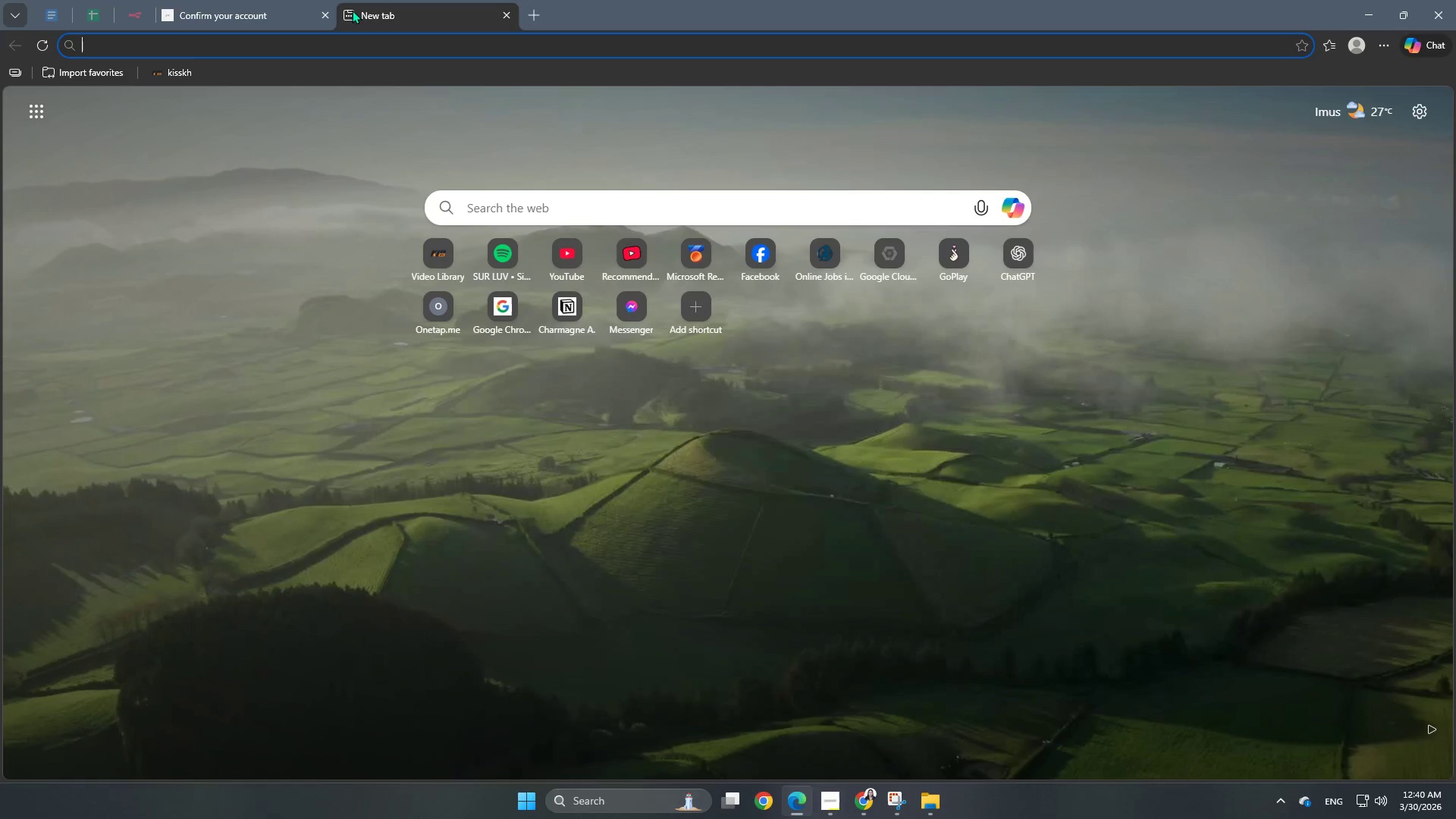 
type(gmail)
 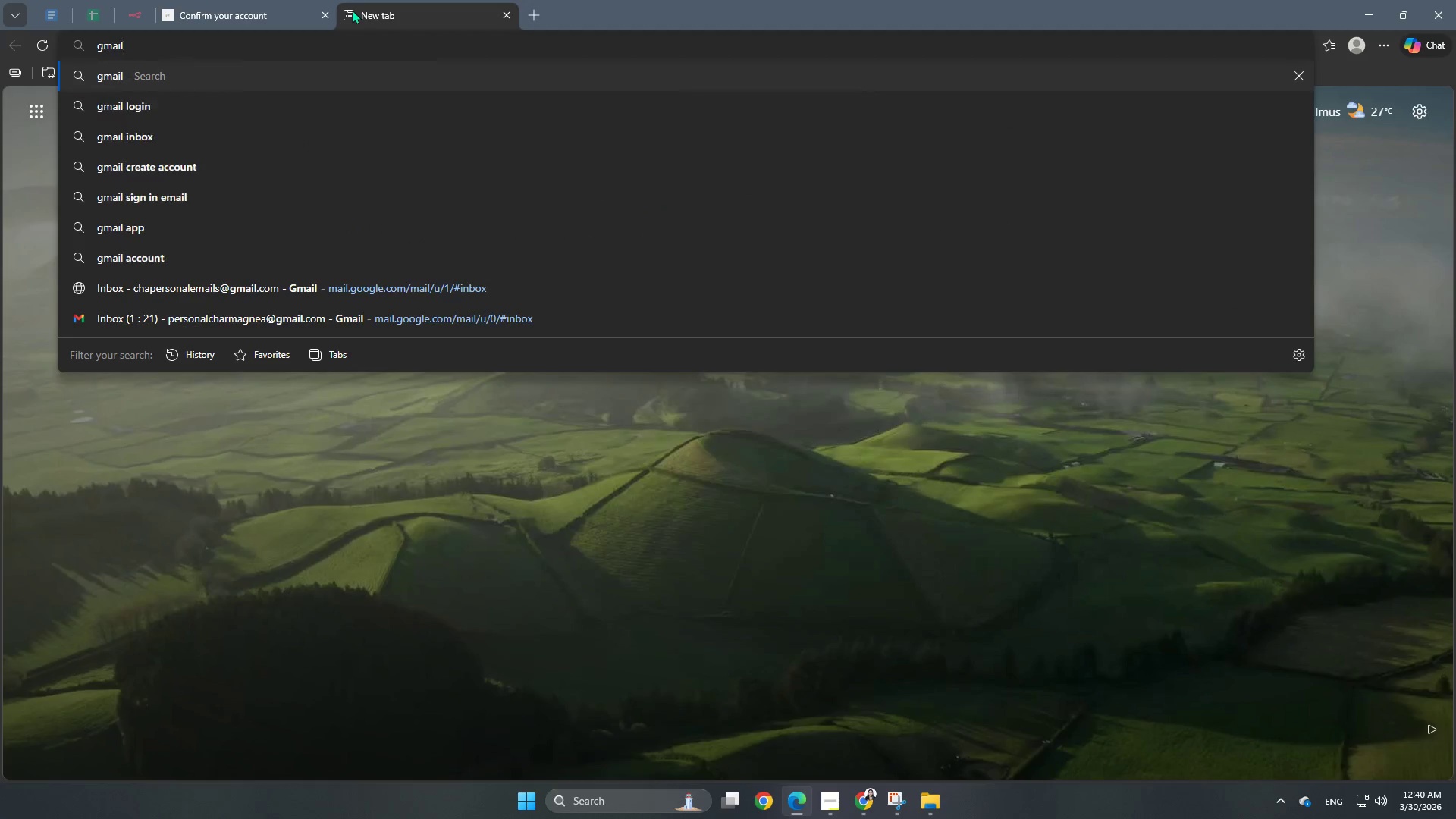 
key(Enter)
 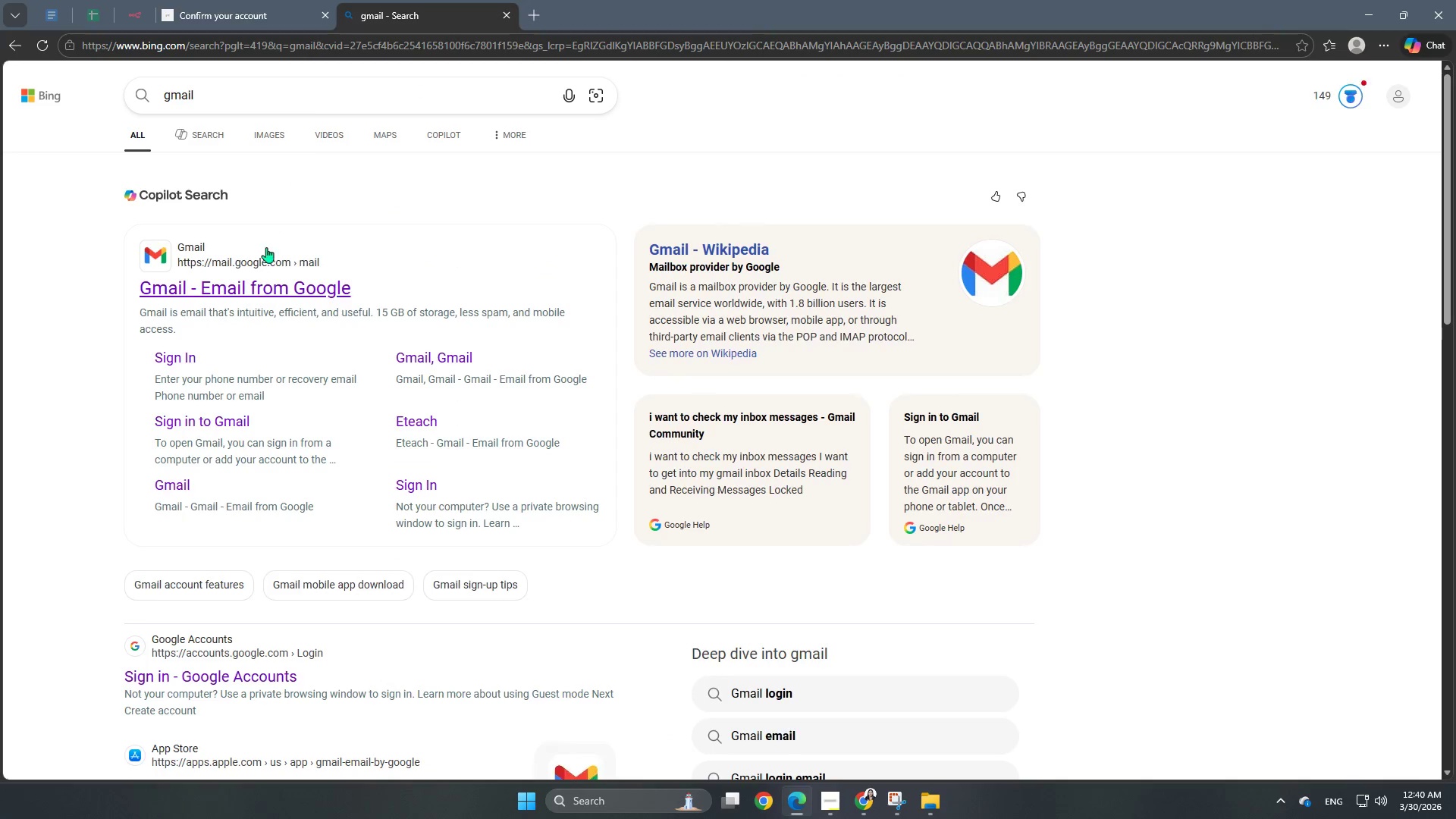 
left_click([258, 293])
 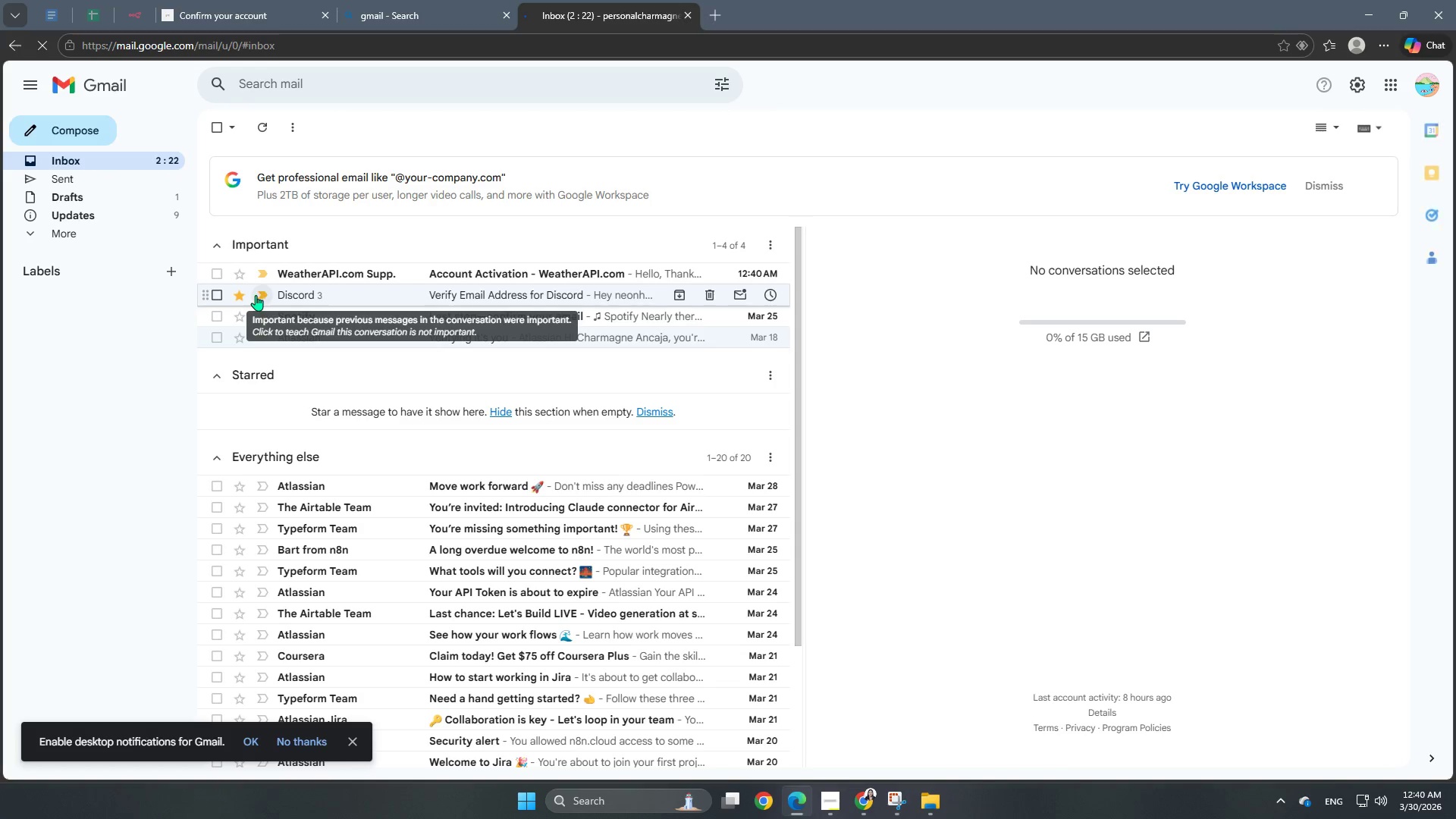 
wait(6.36)
 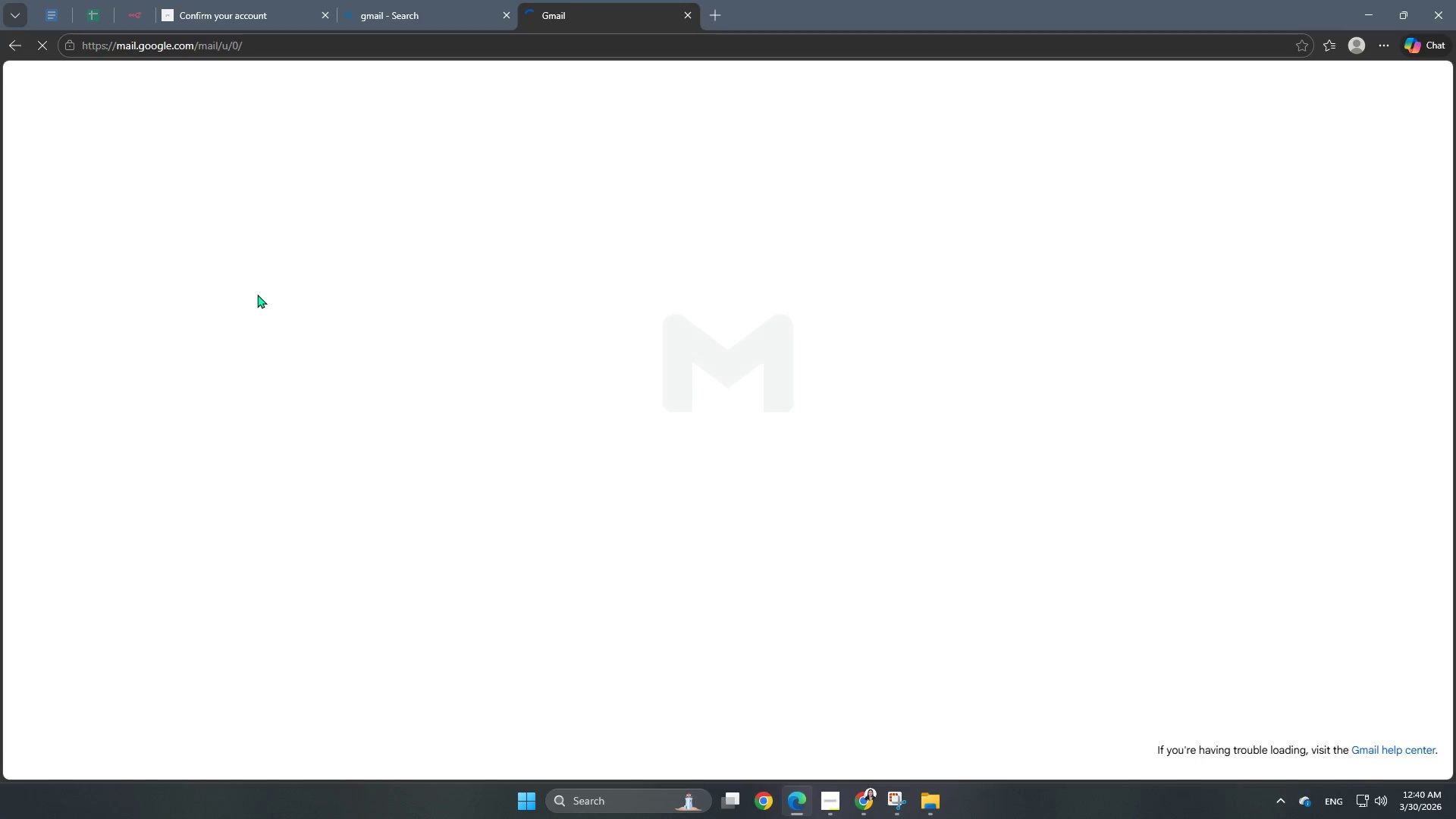 
left_click([426, 276])
 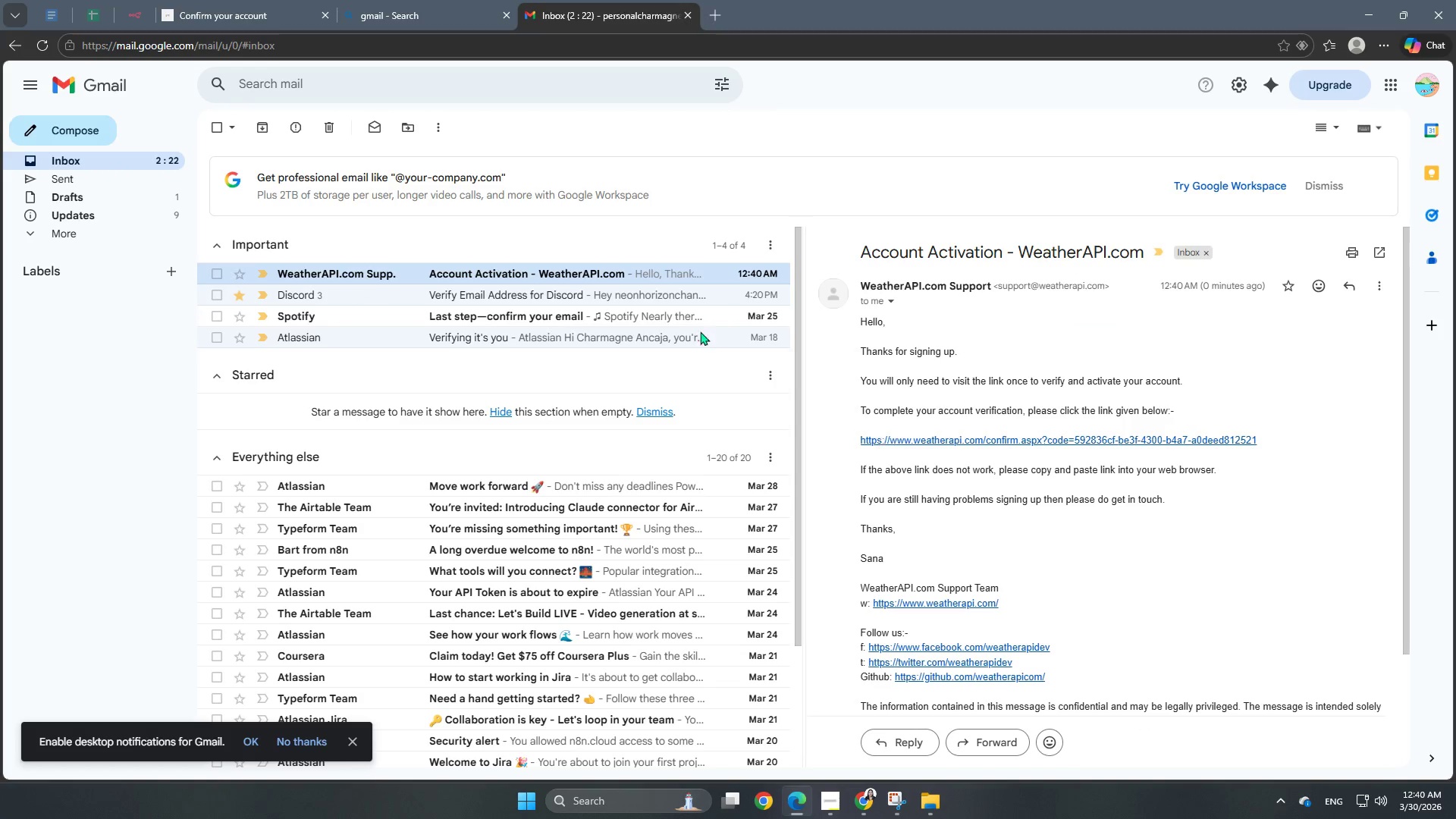 
left_click([603, 271])
 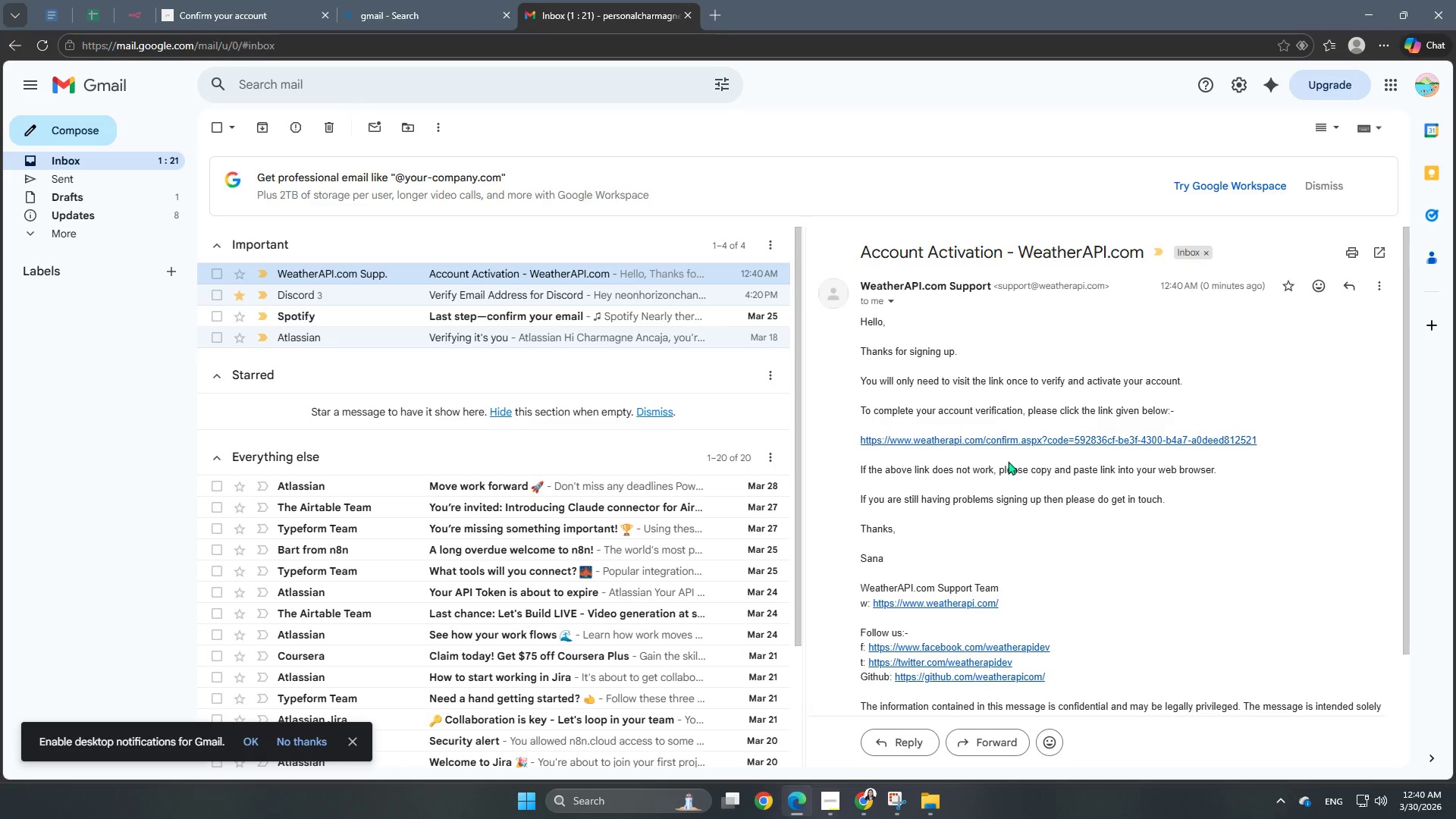 
left_click([1012, 438])
 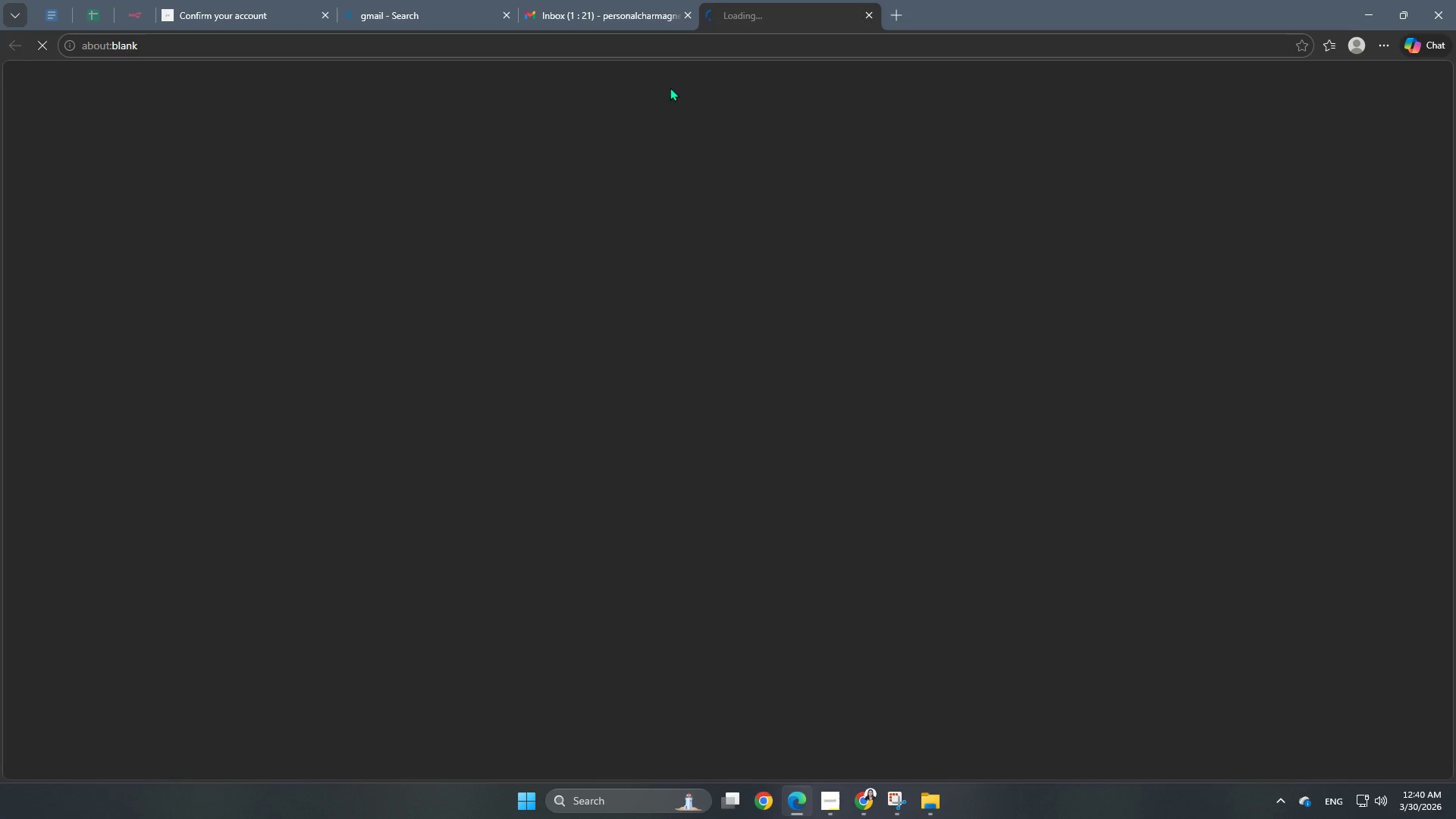 
mouse_move([687, 57])
 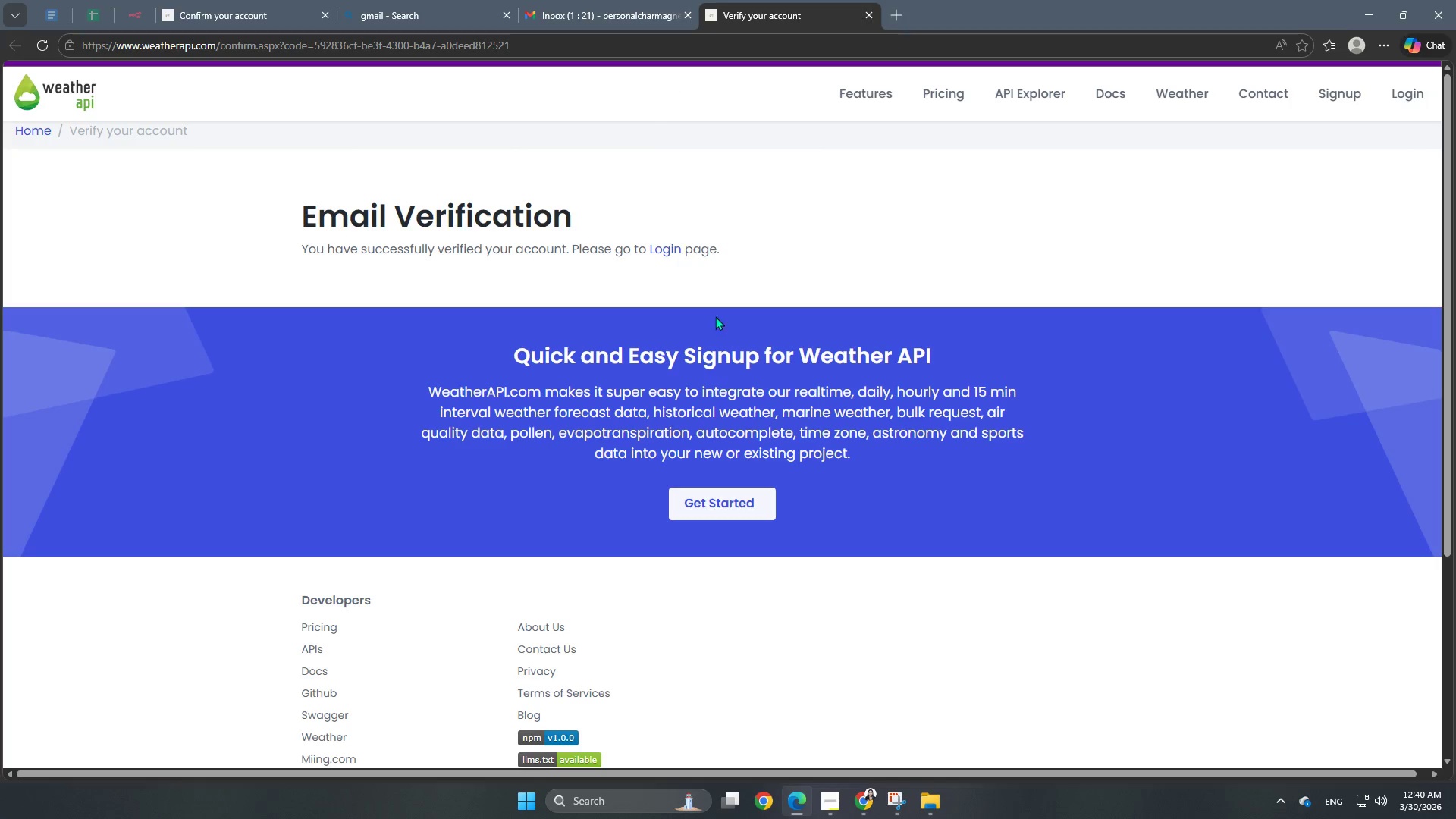 
left_click([666, 249])
 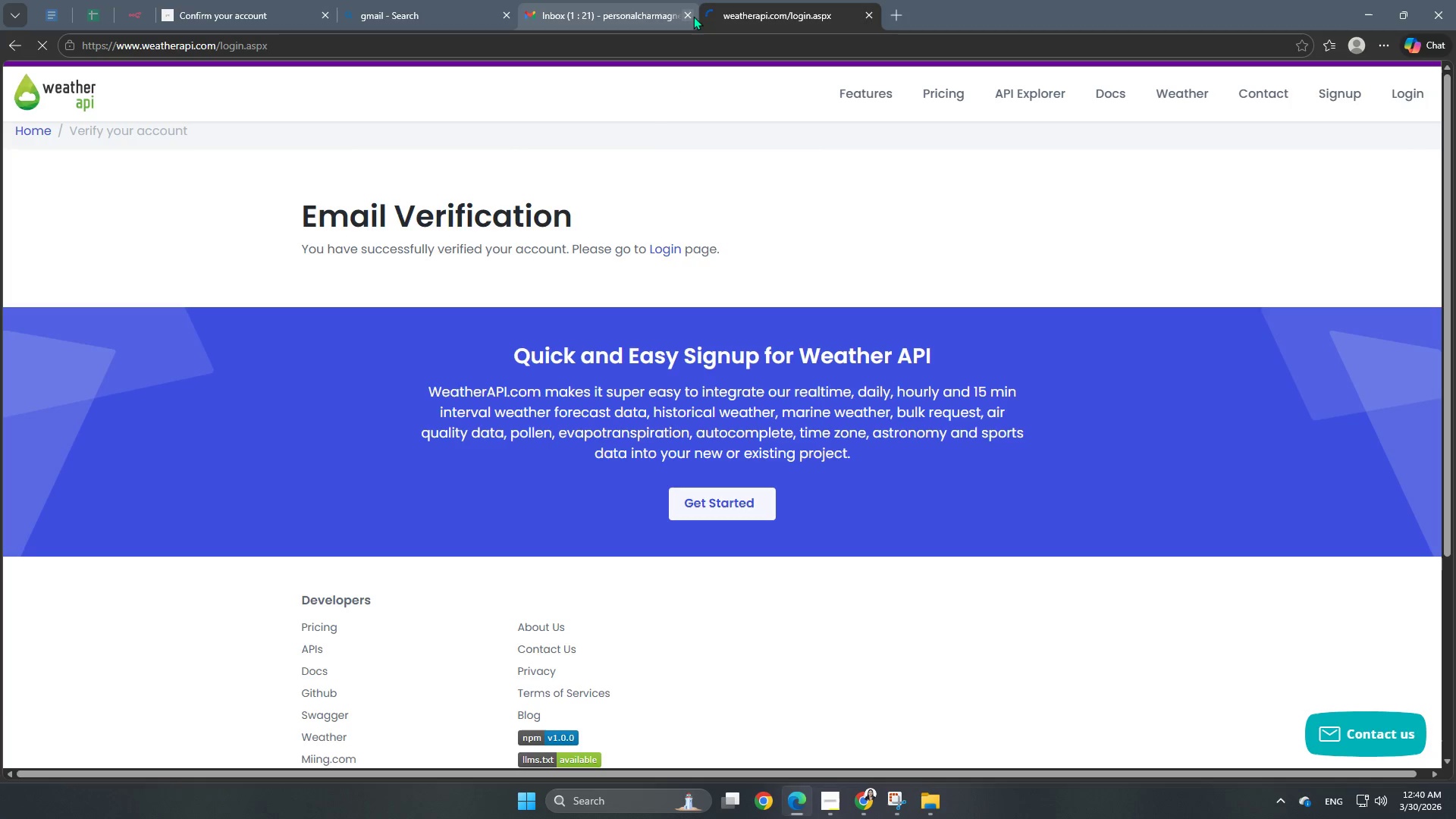 
left_click([688, 18])
 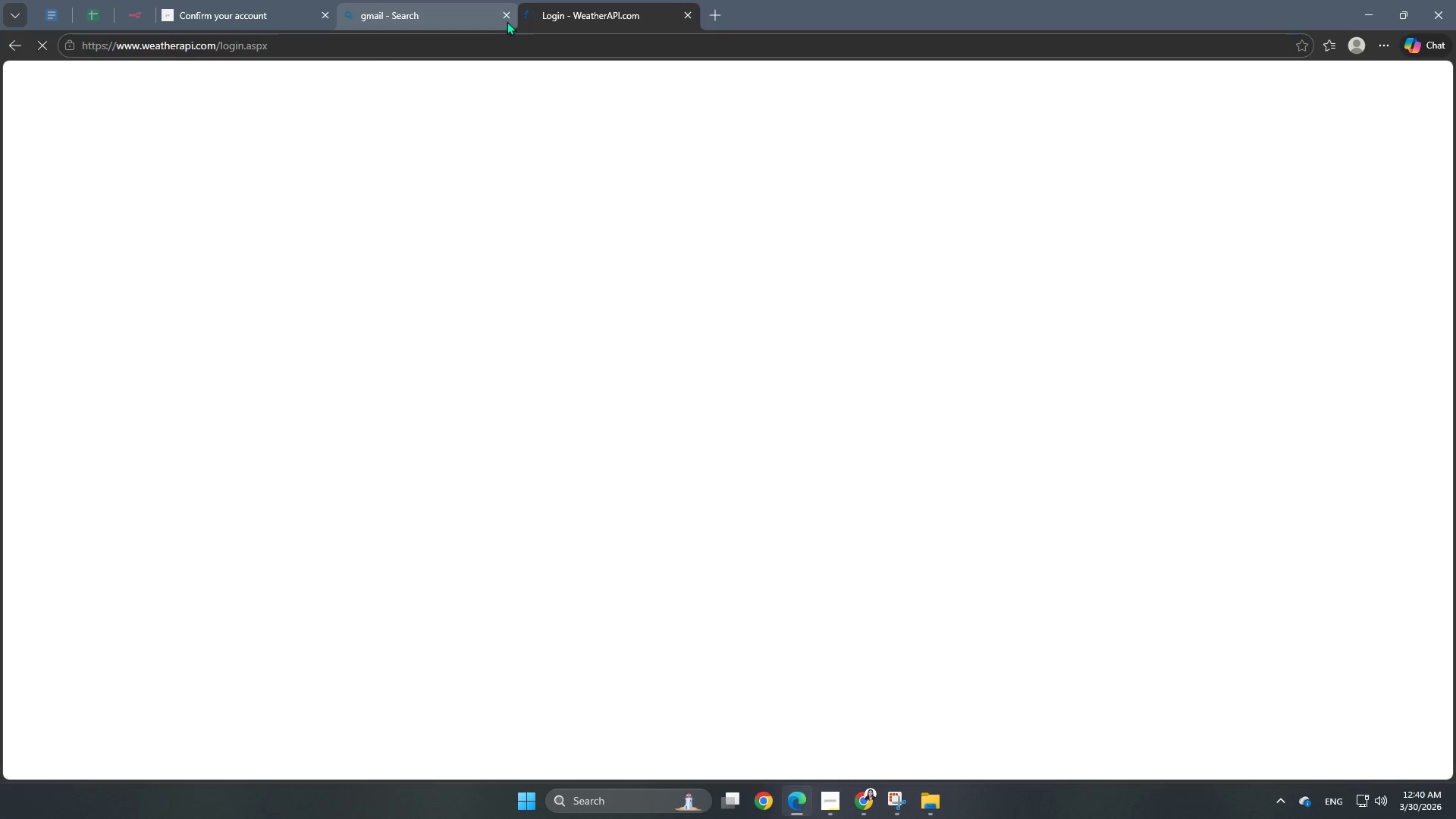 
left_click([507, 17])
 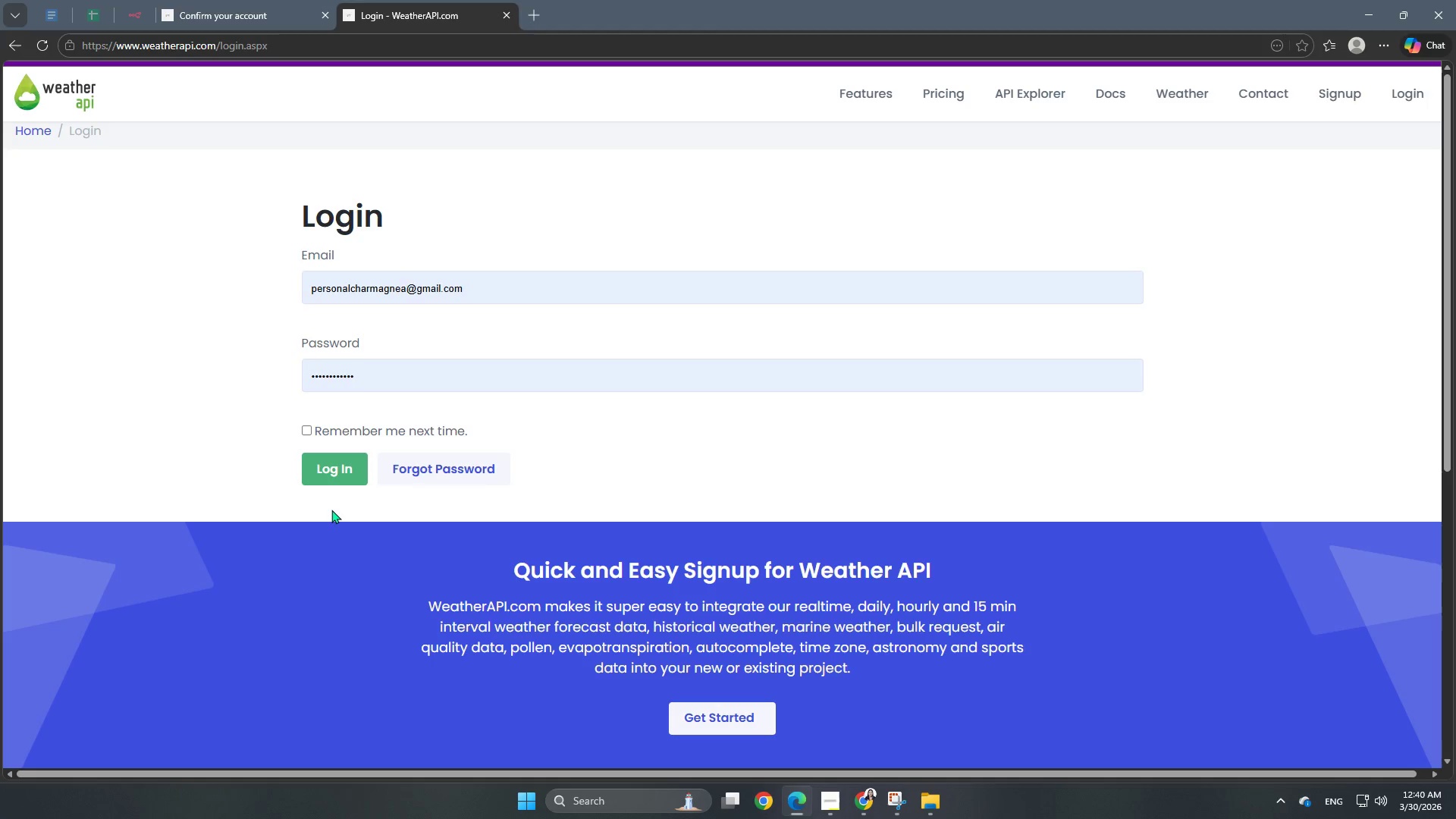 
left_click([344, 475])
 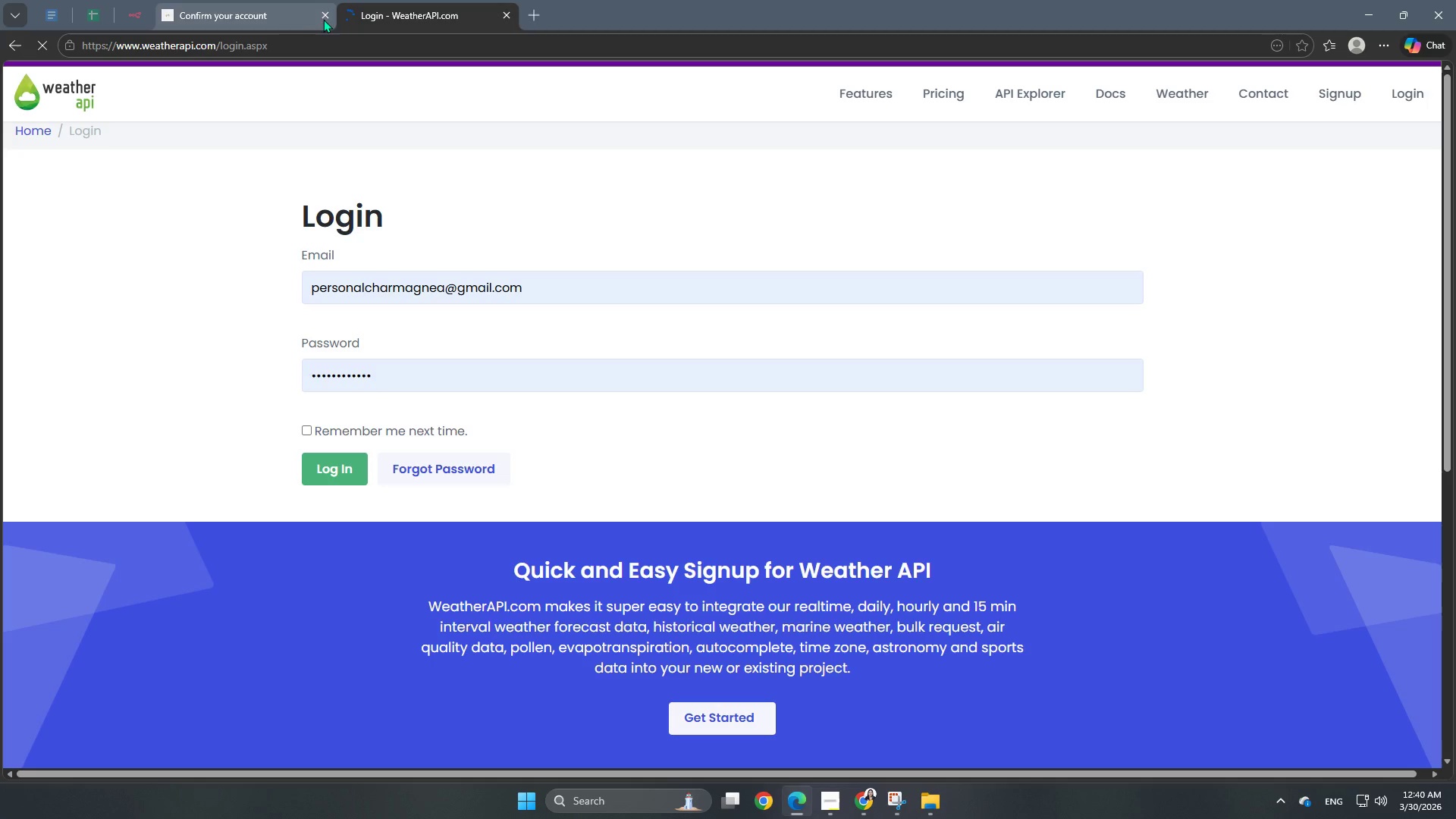 
left_click([324, 15])
 